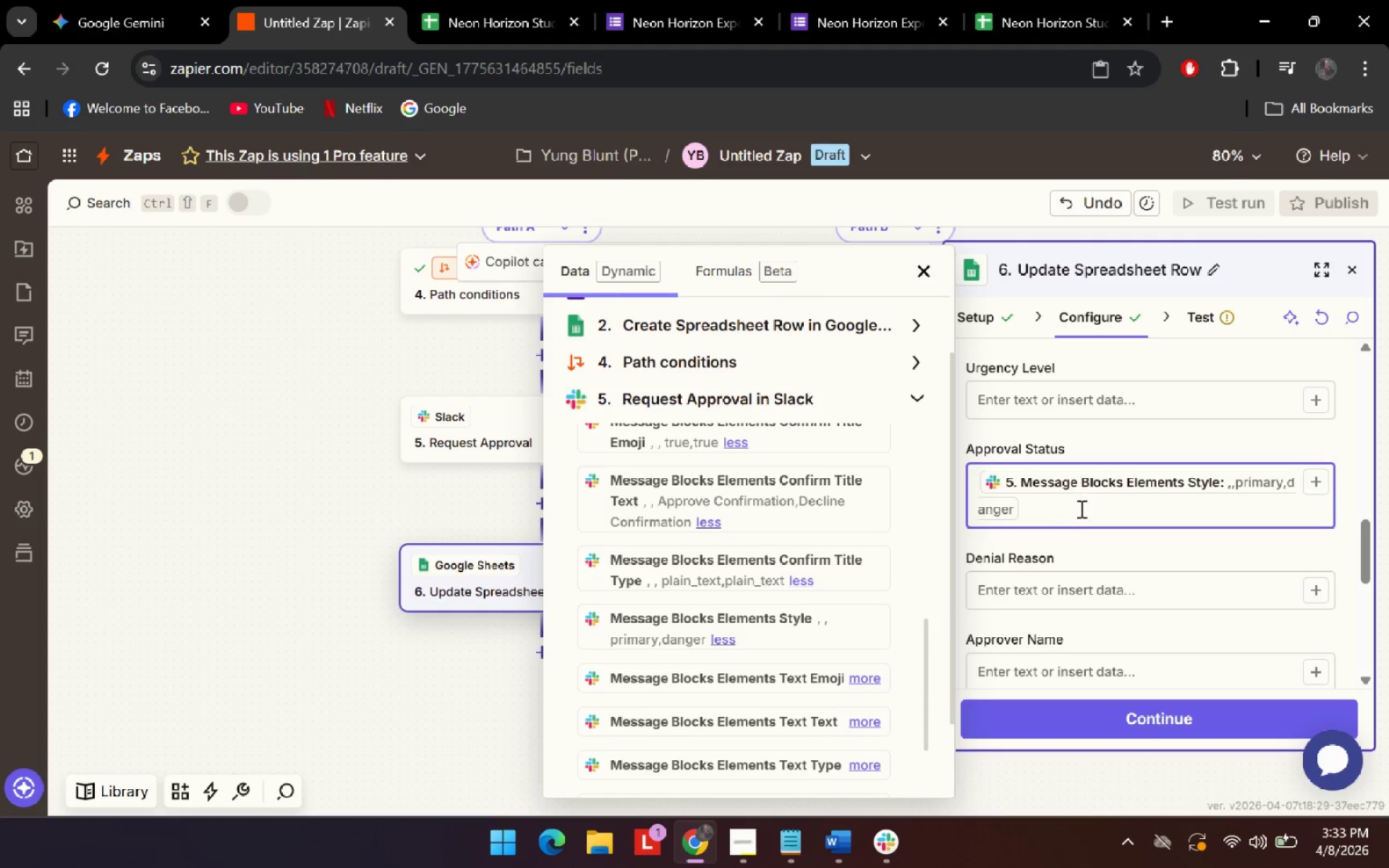 
left_click([1081, 519])
 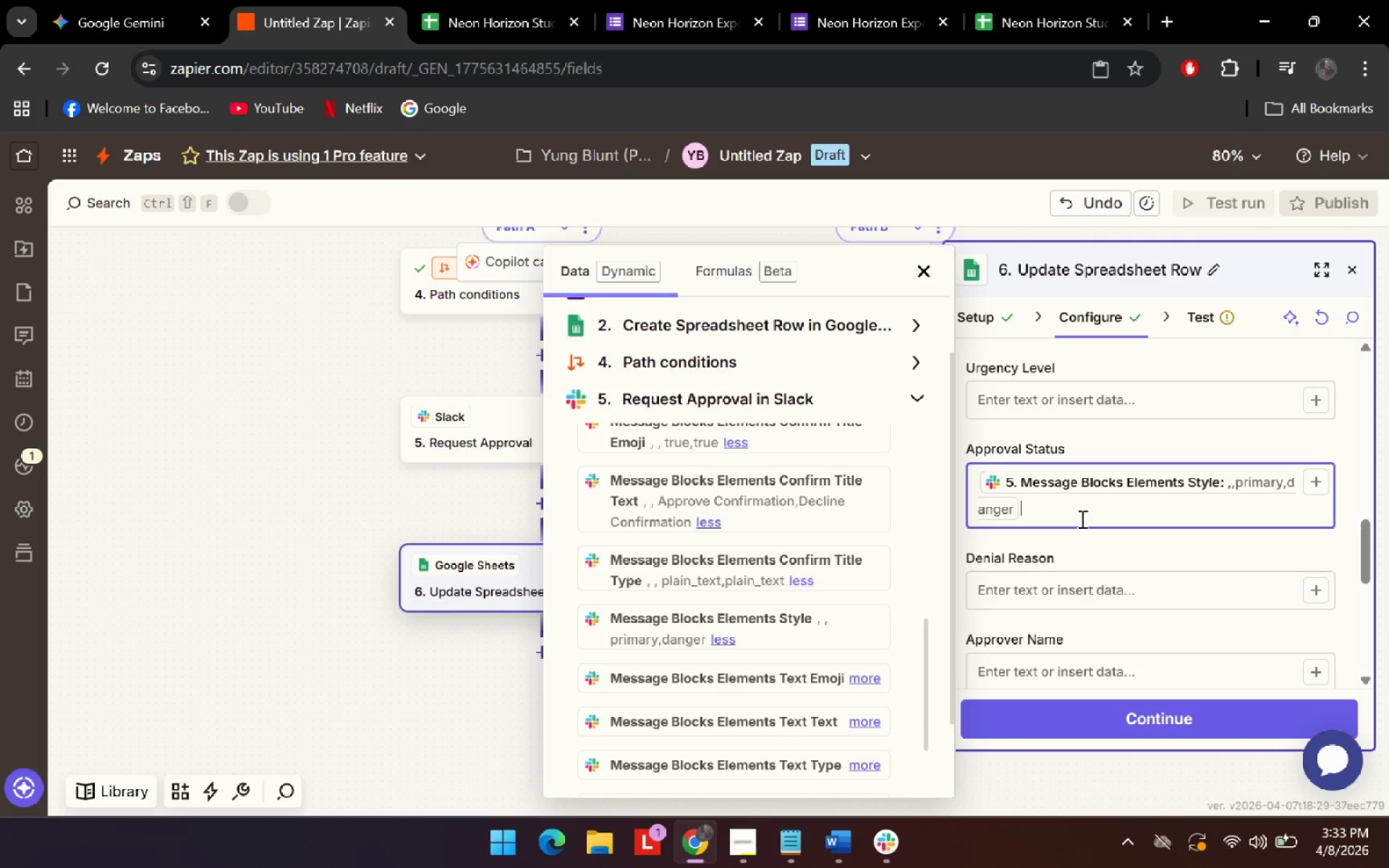 
key(Backspace)
 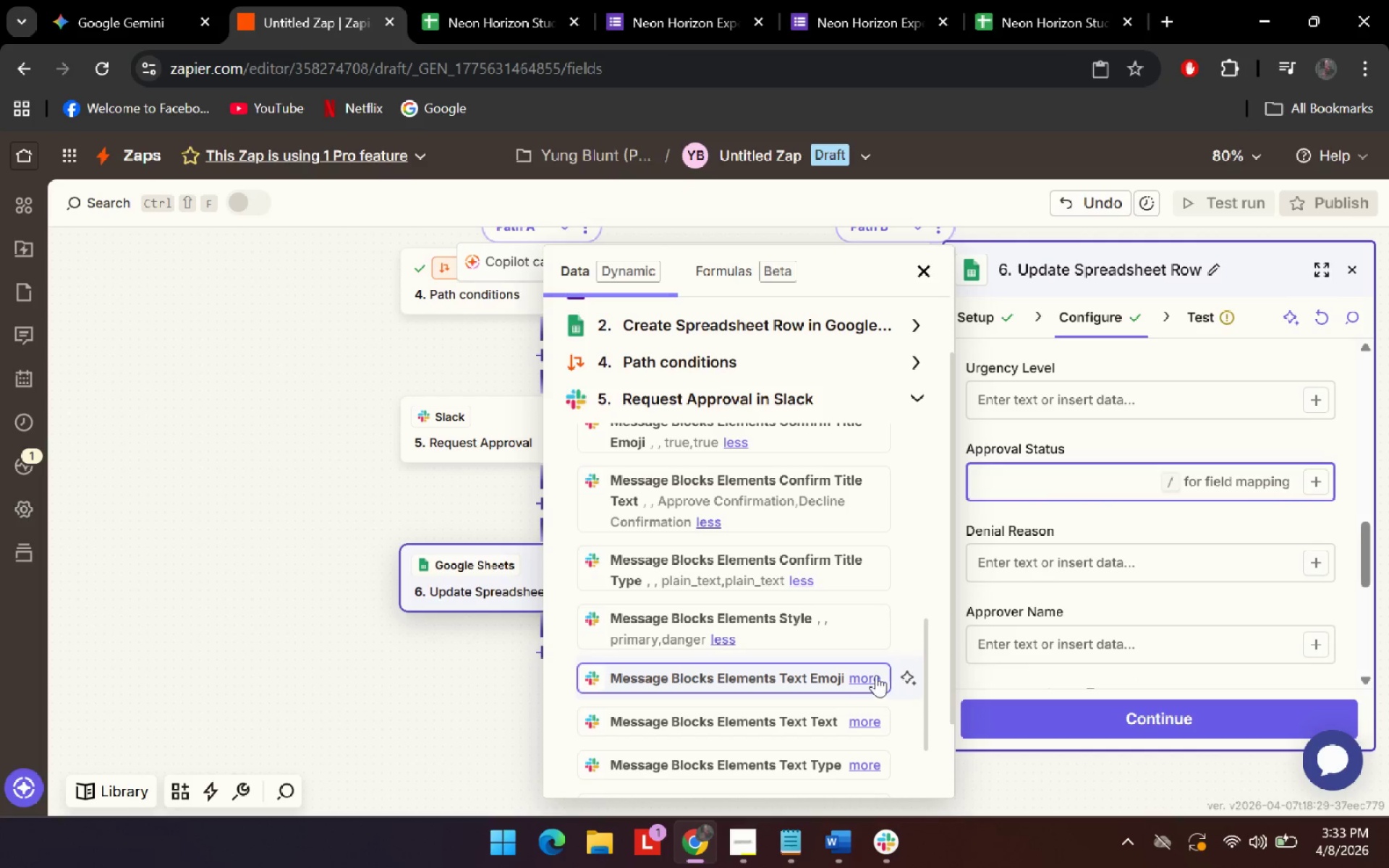 
left_click([876, 674])
 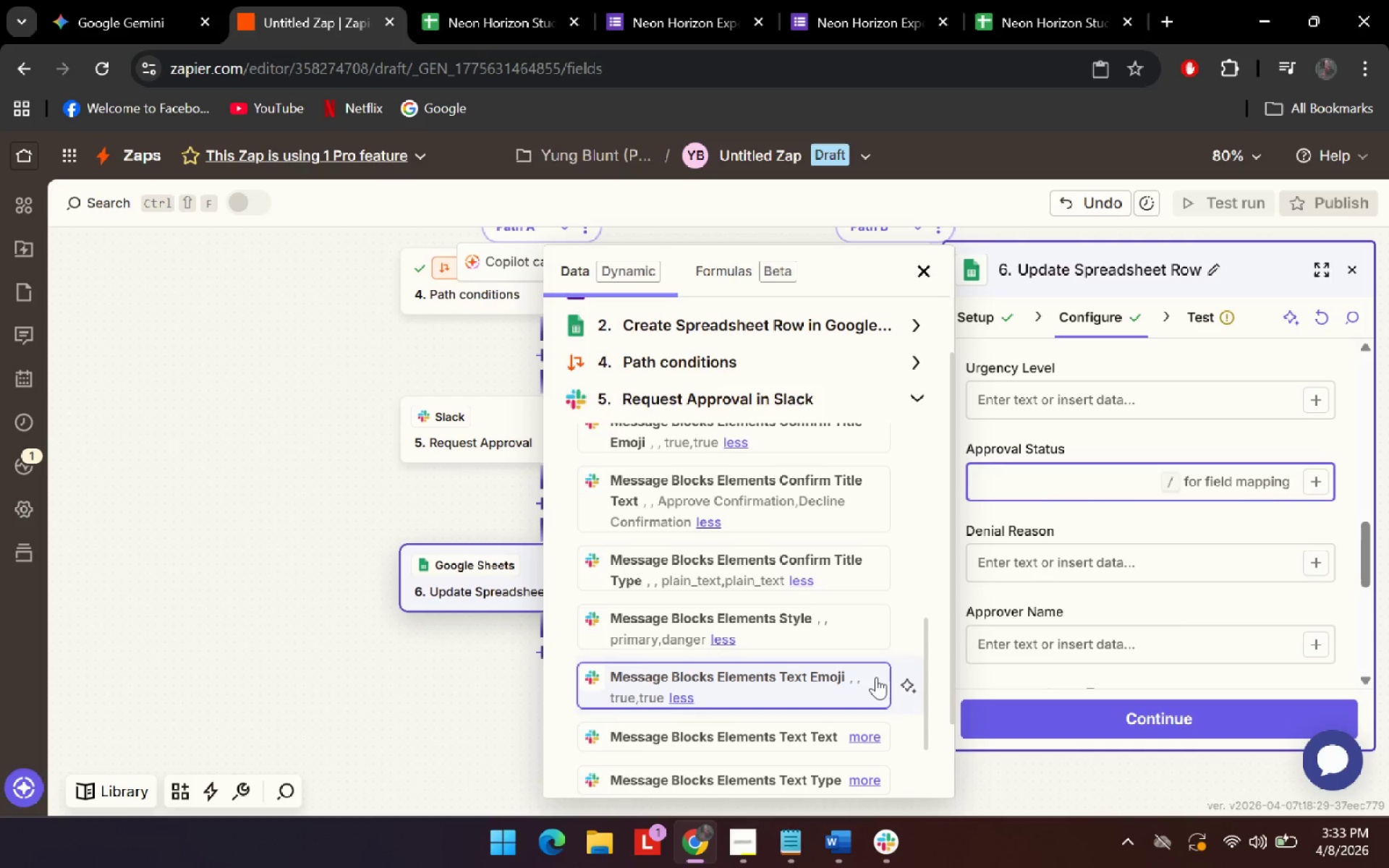 
scroll: coordinate [874, 682], scroll_direction: down, amount: 1.0
 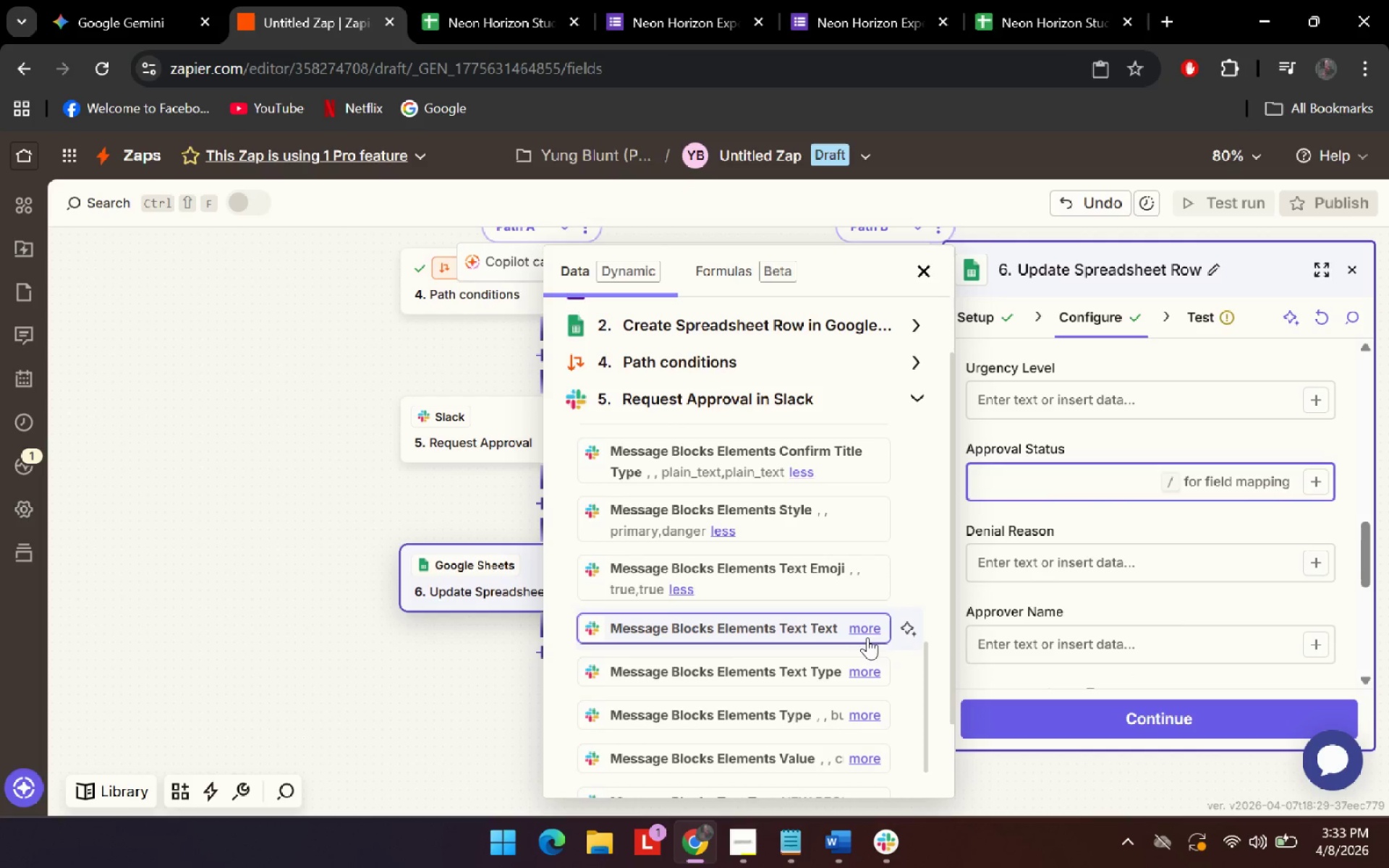 
left_click([868, 631])
 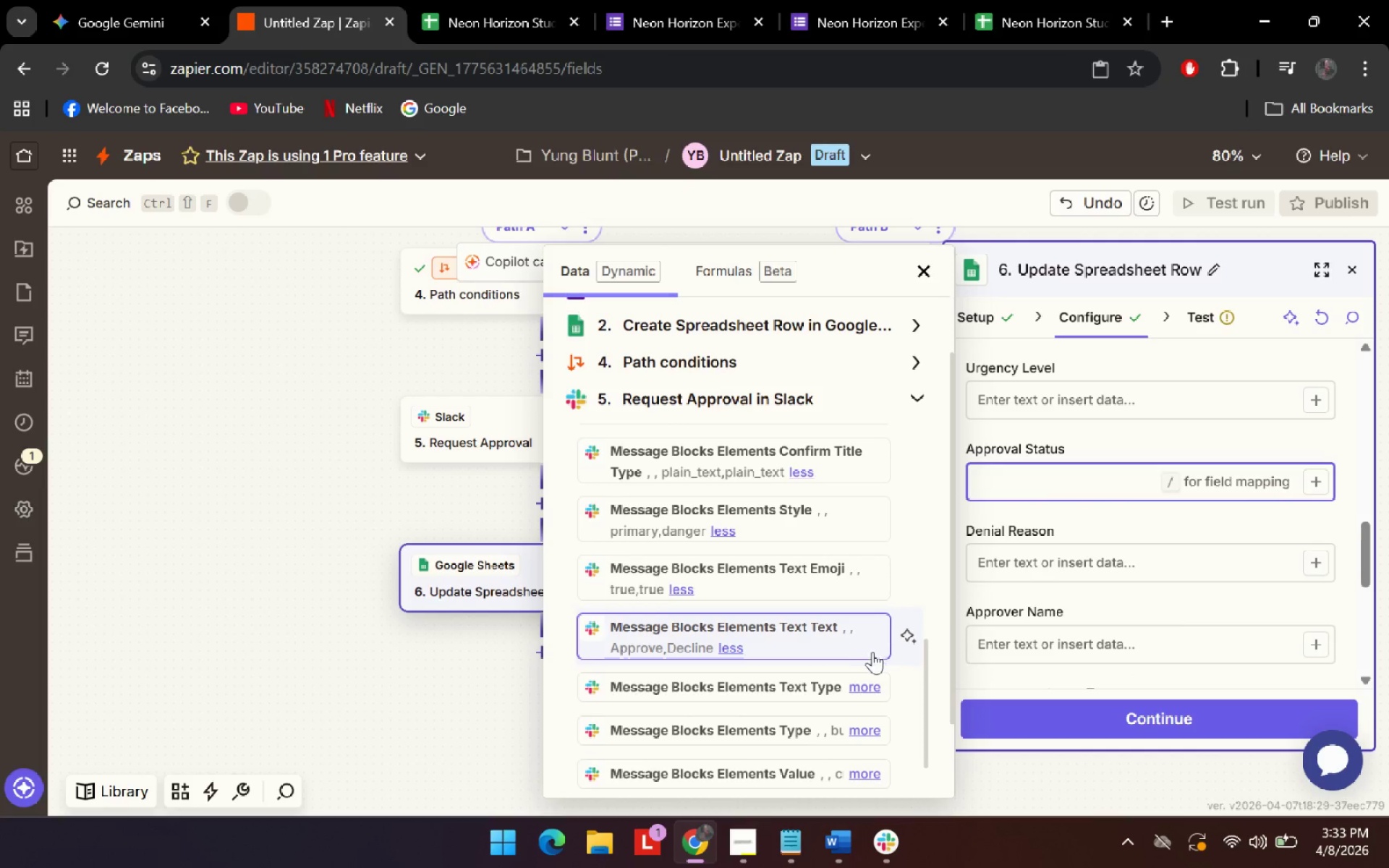 
scroll: coordinate [872, 656], scroll_direction: down, amount: 1.0
 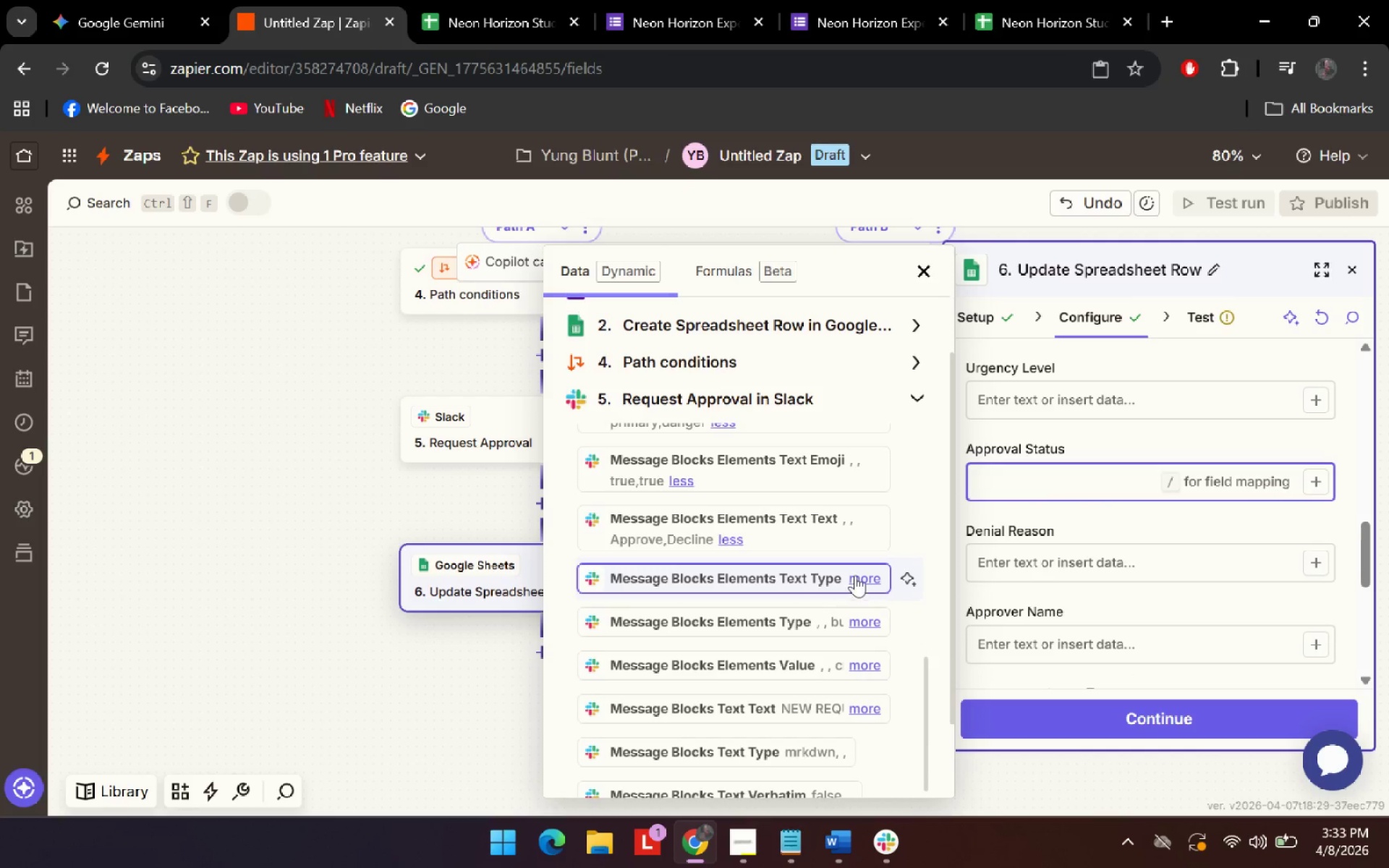 
left_click([855, 575])
 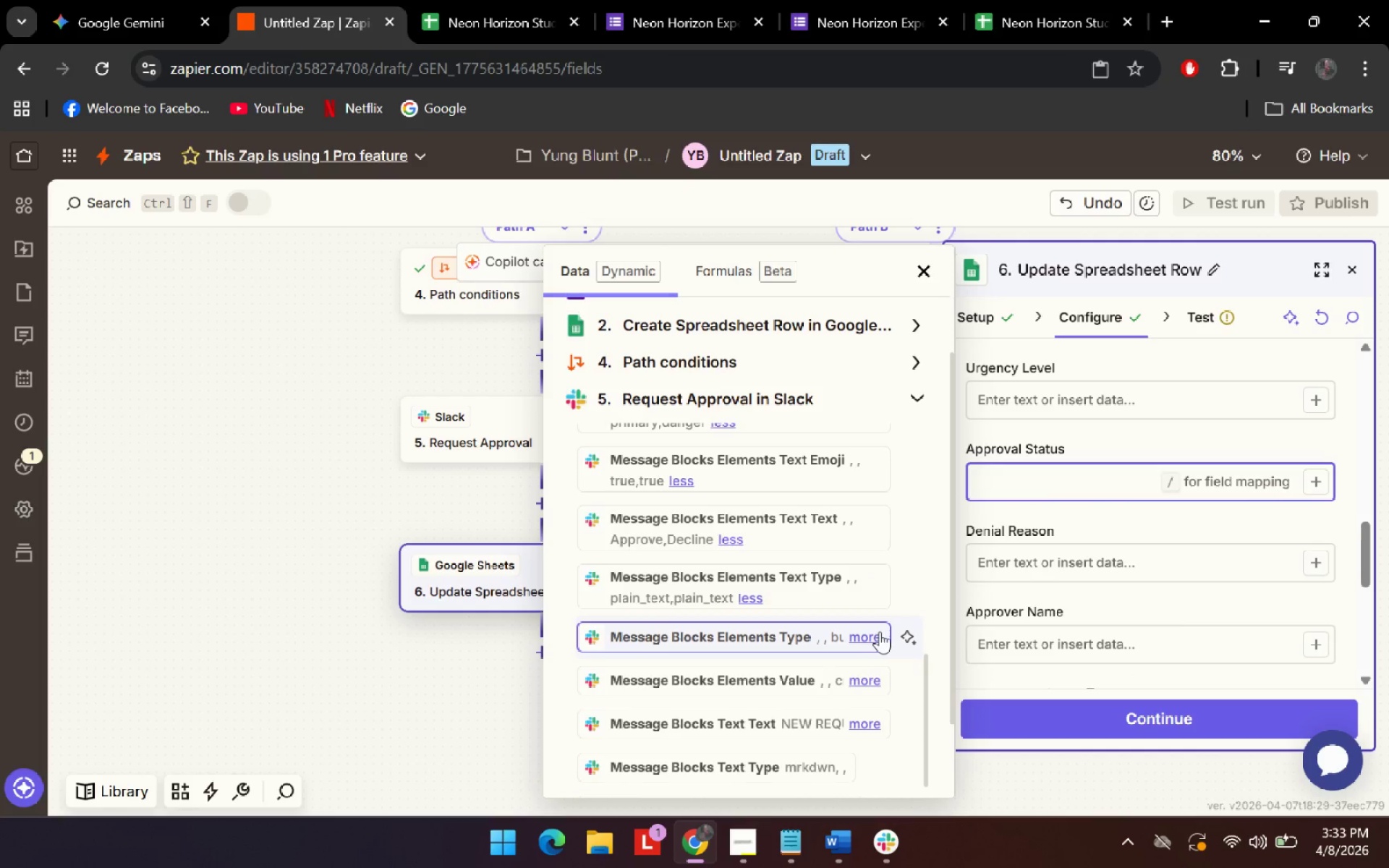 
left_click([865, 631])
 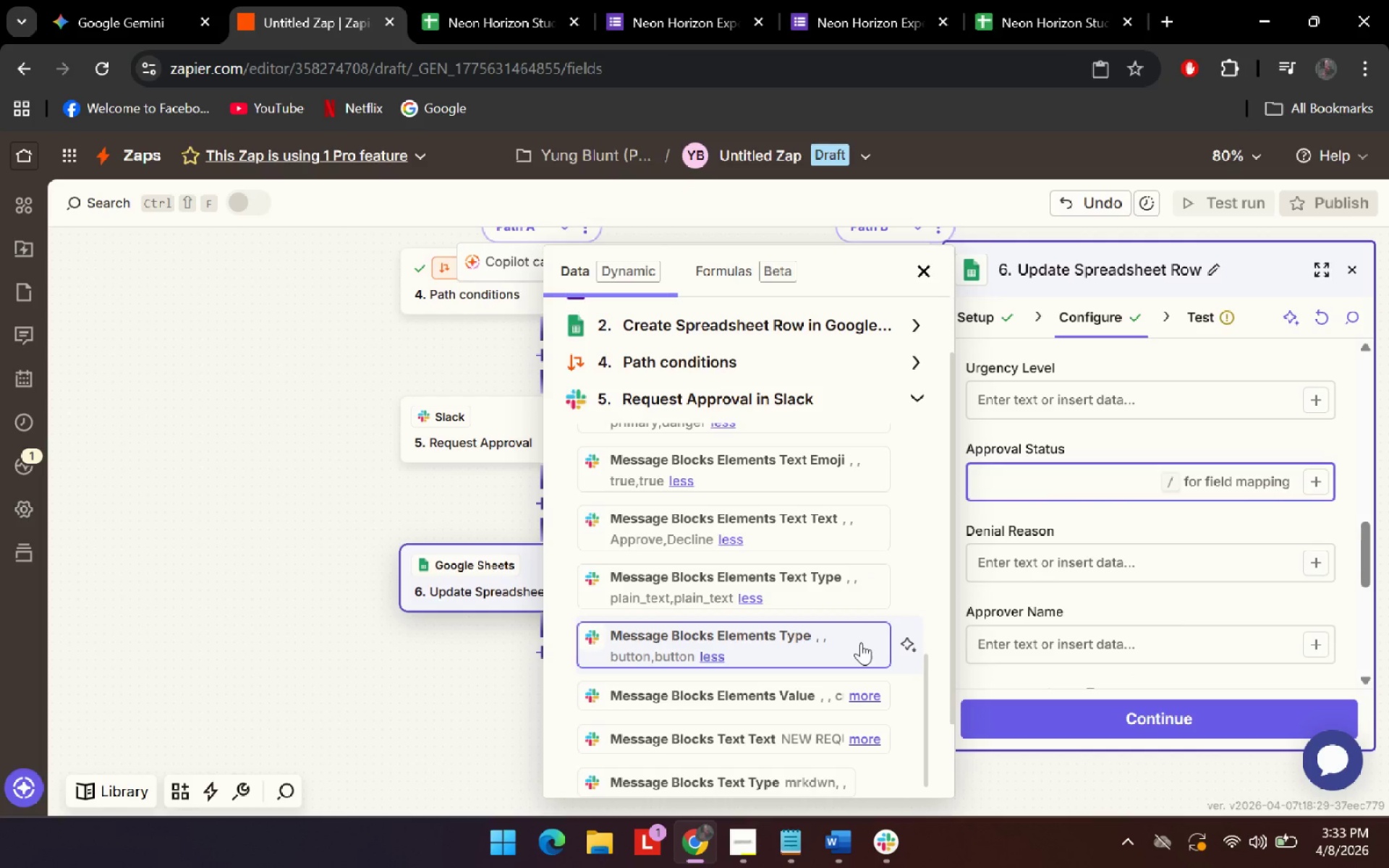 
scroll: coordinate [860, 647], scroll_direction: down, amount: 1.0
 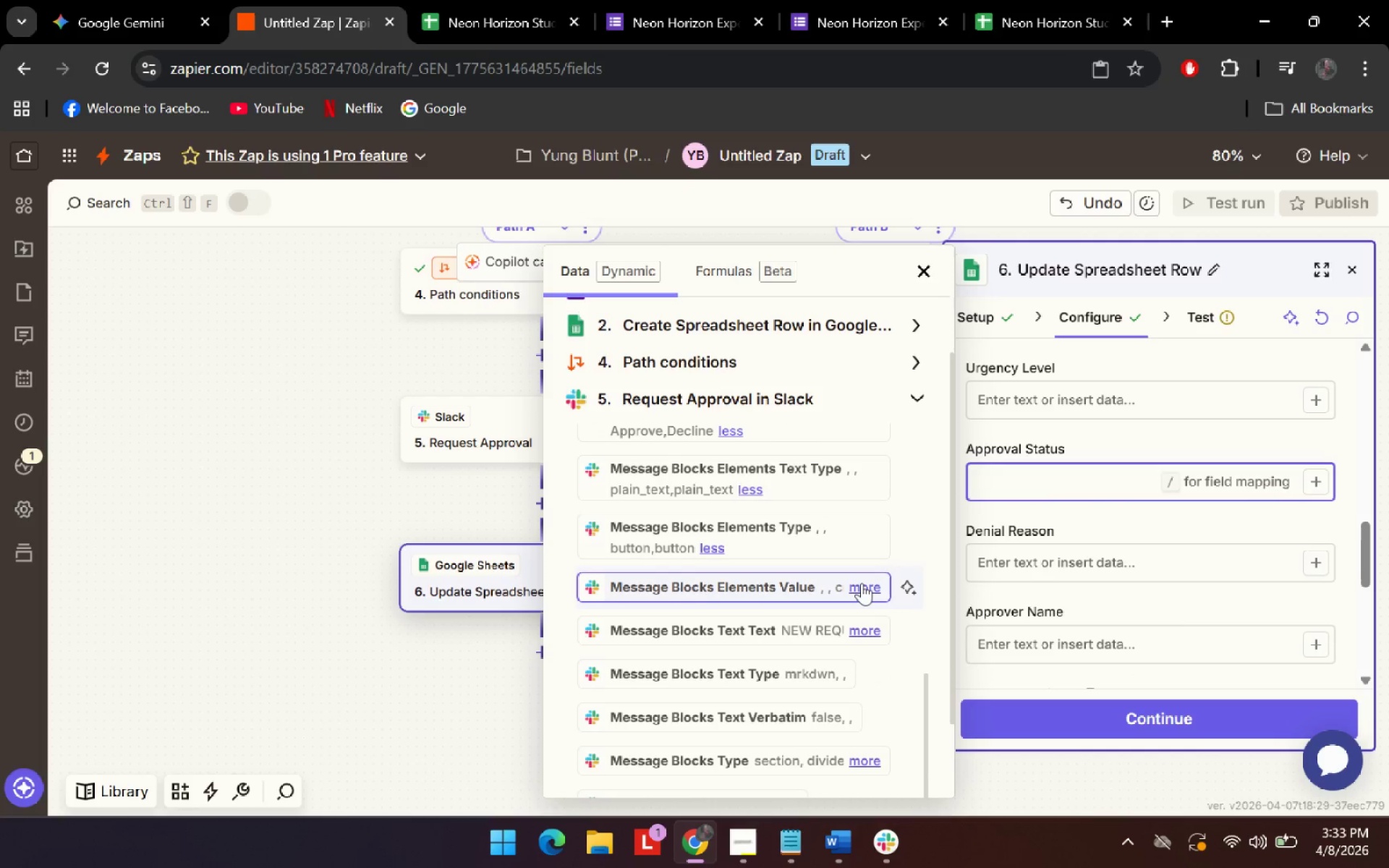 
left_click([862, 583])
 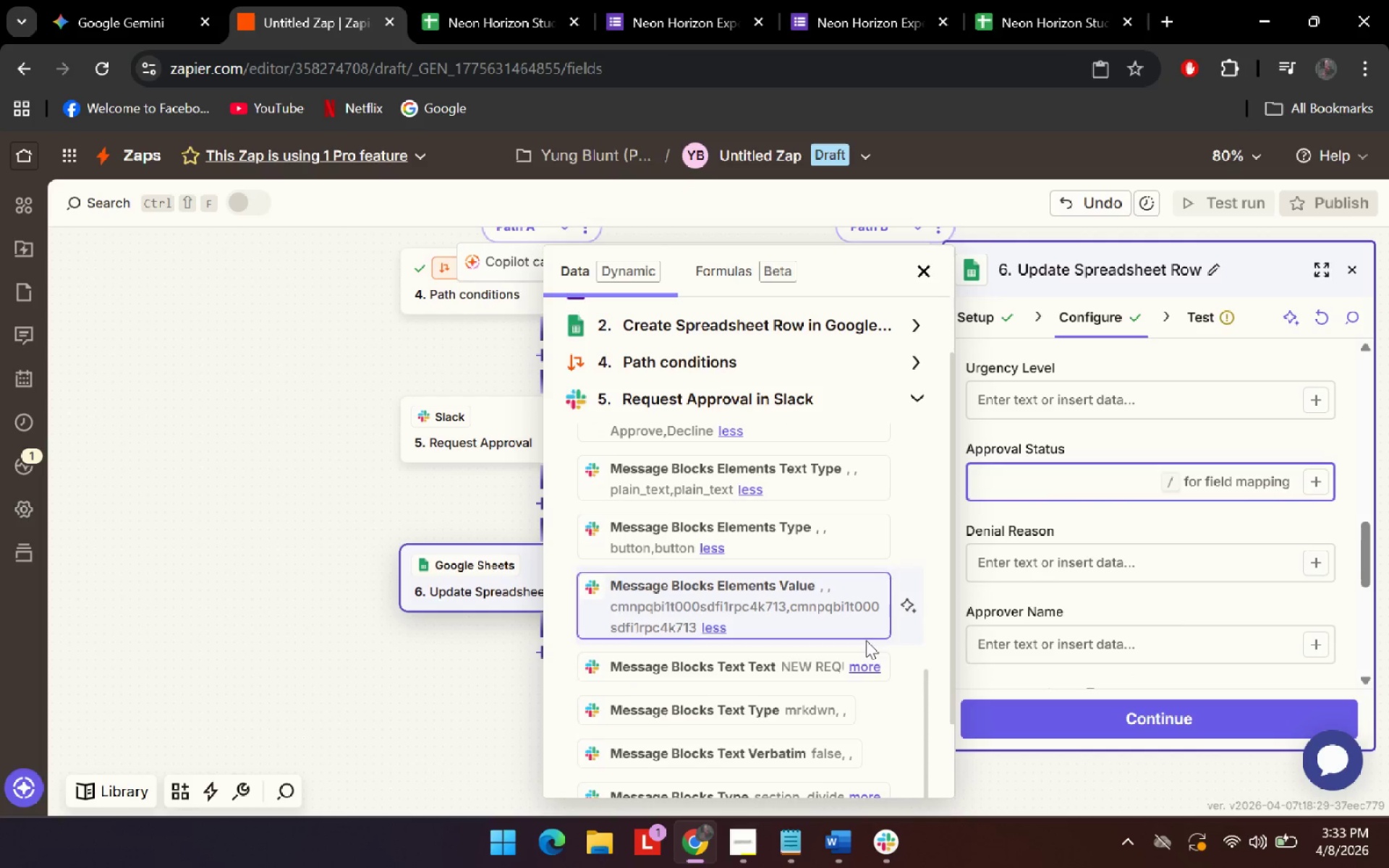 
scroll: coordinate [831, 681], scroll_direction: down, amount: 8.0
 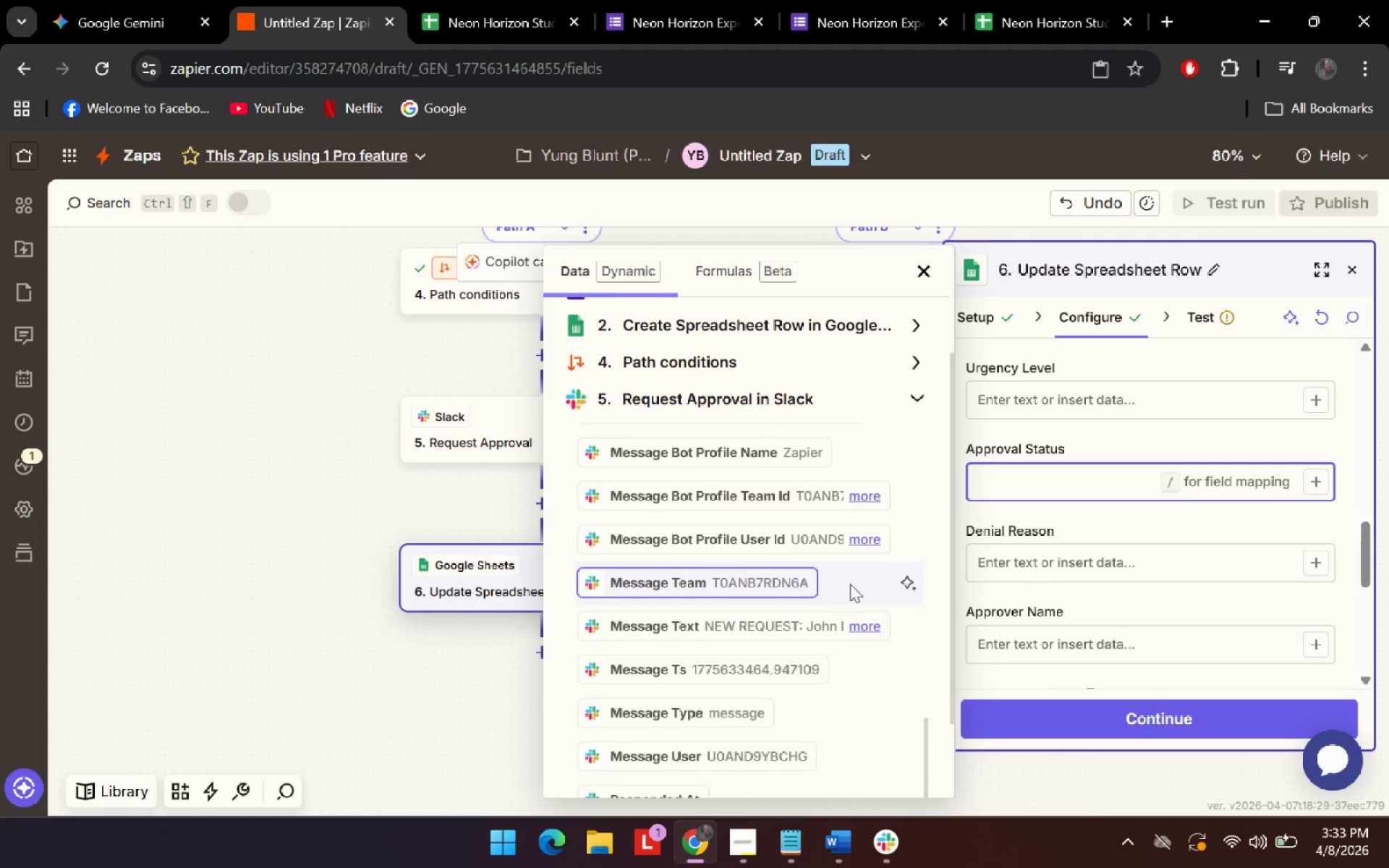 
scroll: coordinate [819, 673], scroll_direction: down, amount: 9.0
 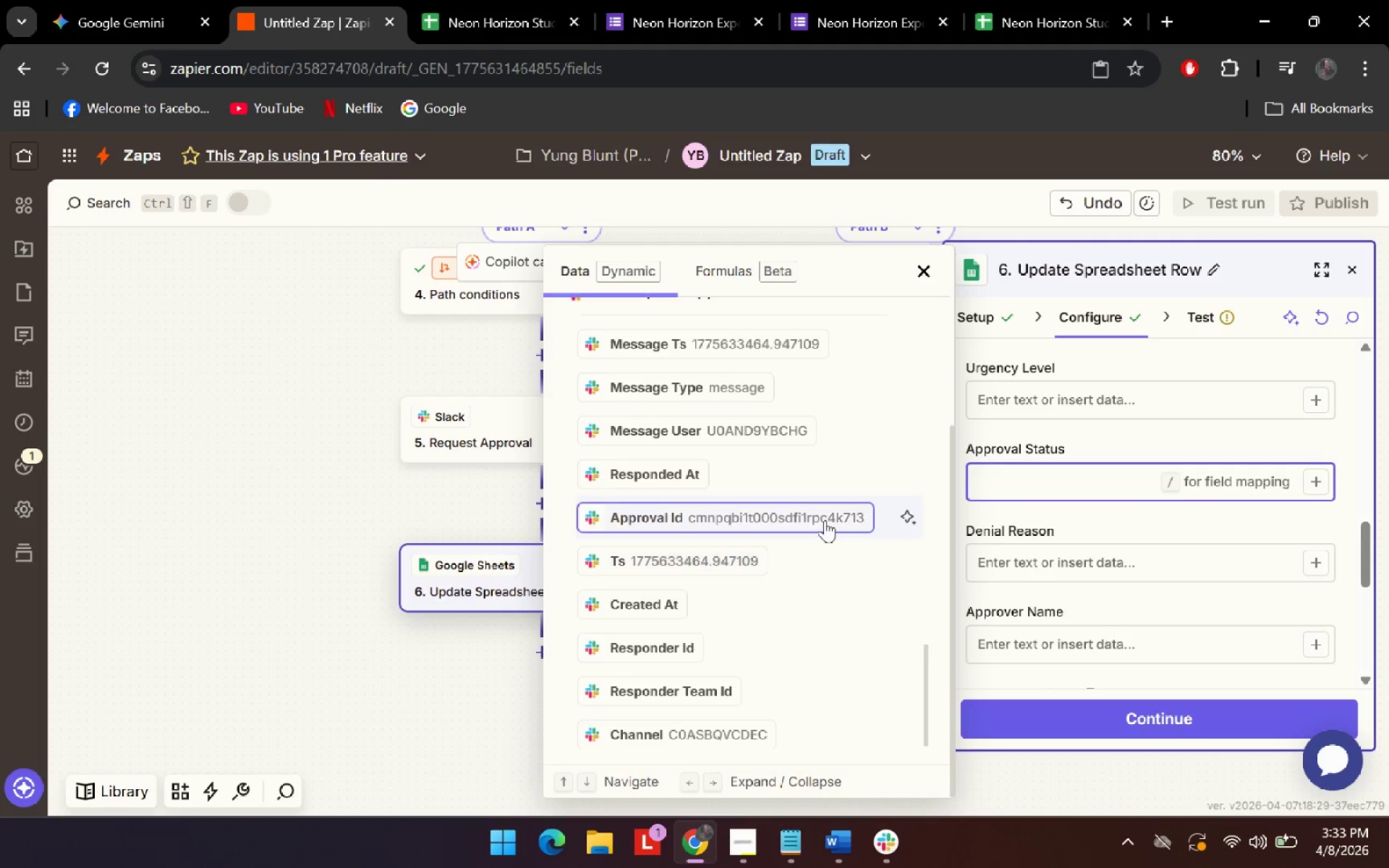 
scroll: coordinate [863, 555], scroll_direction: up, amount: 13.0
 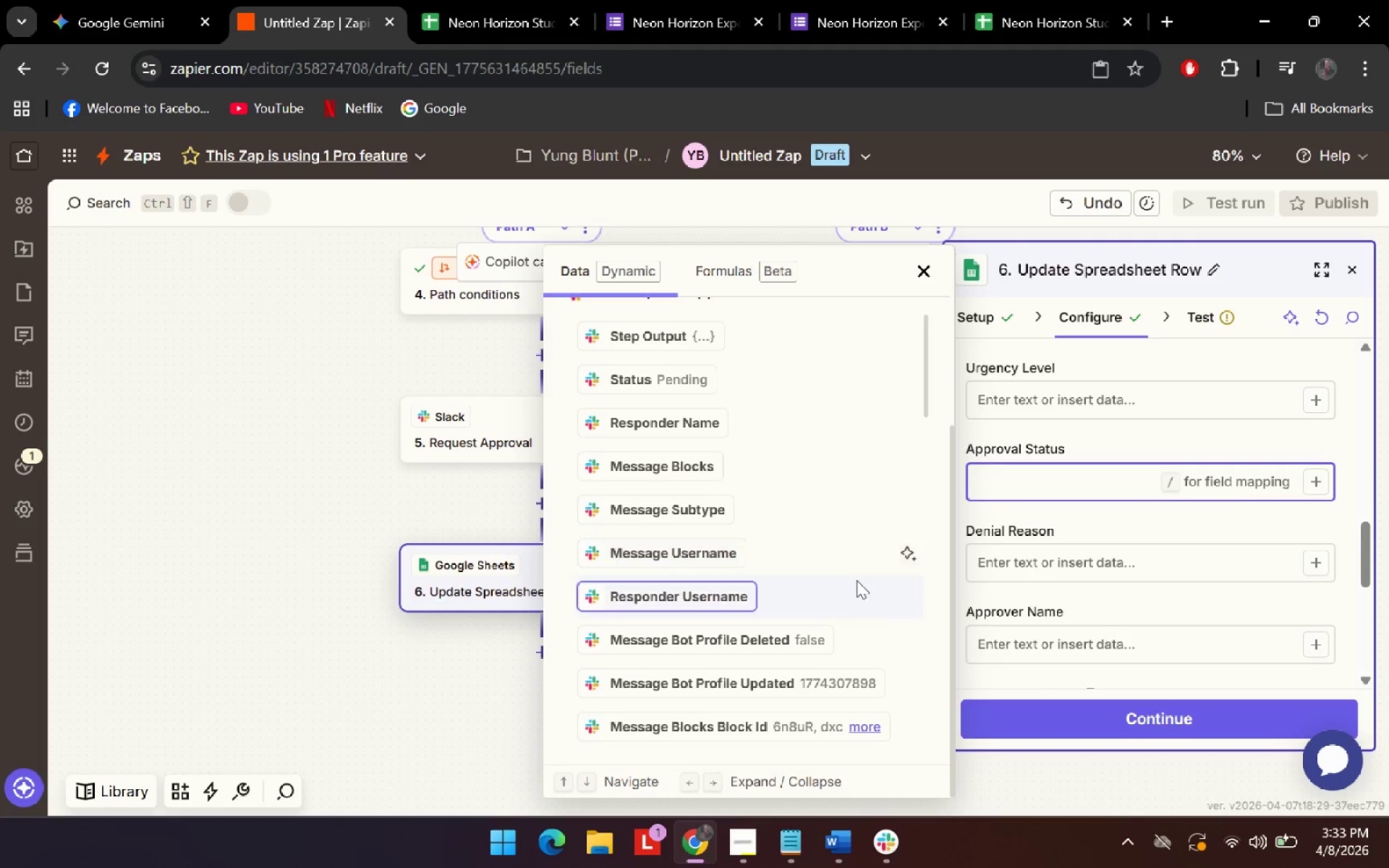 
scroll: coordinate [852, 591], scroll_direction: down, amount: 2.0
 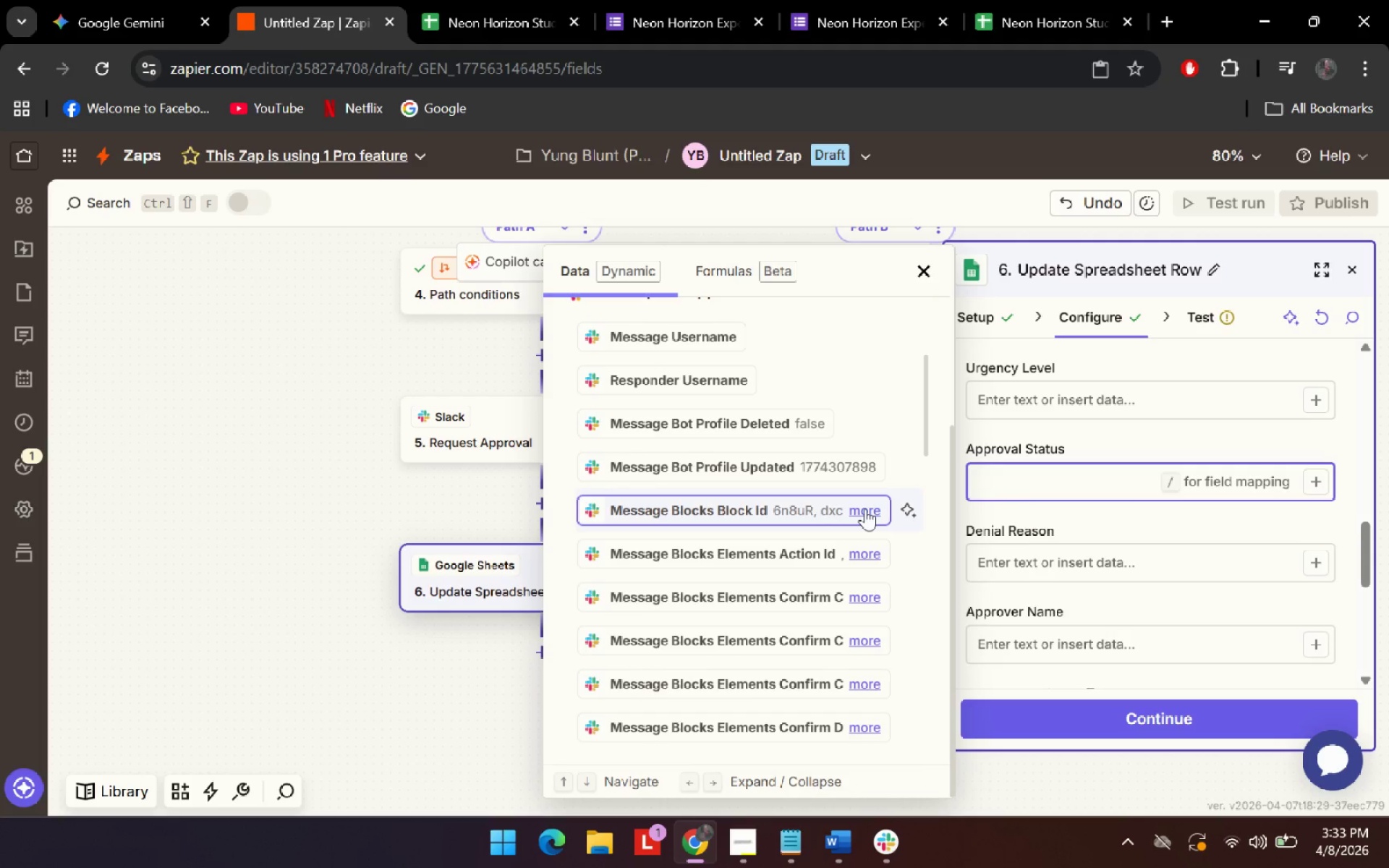 
left_click([868, 509])
 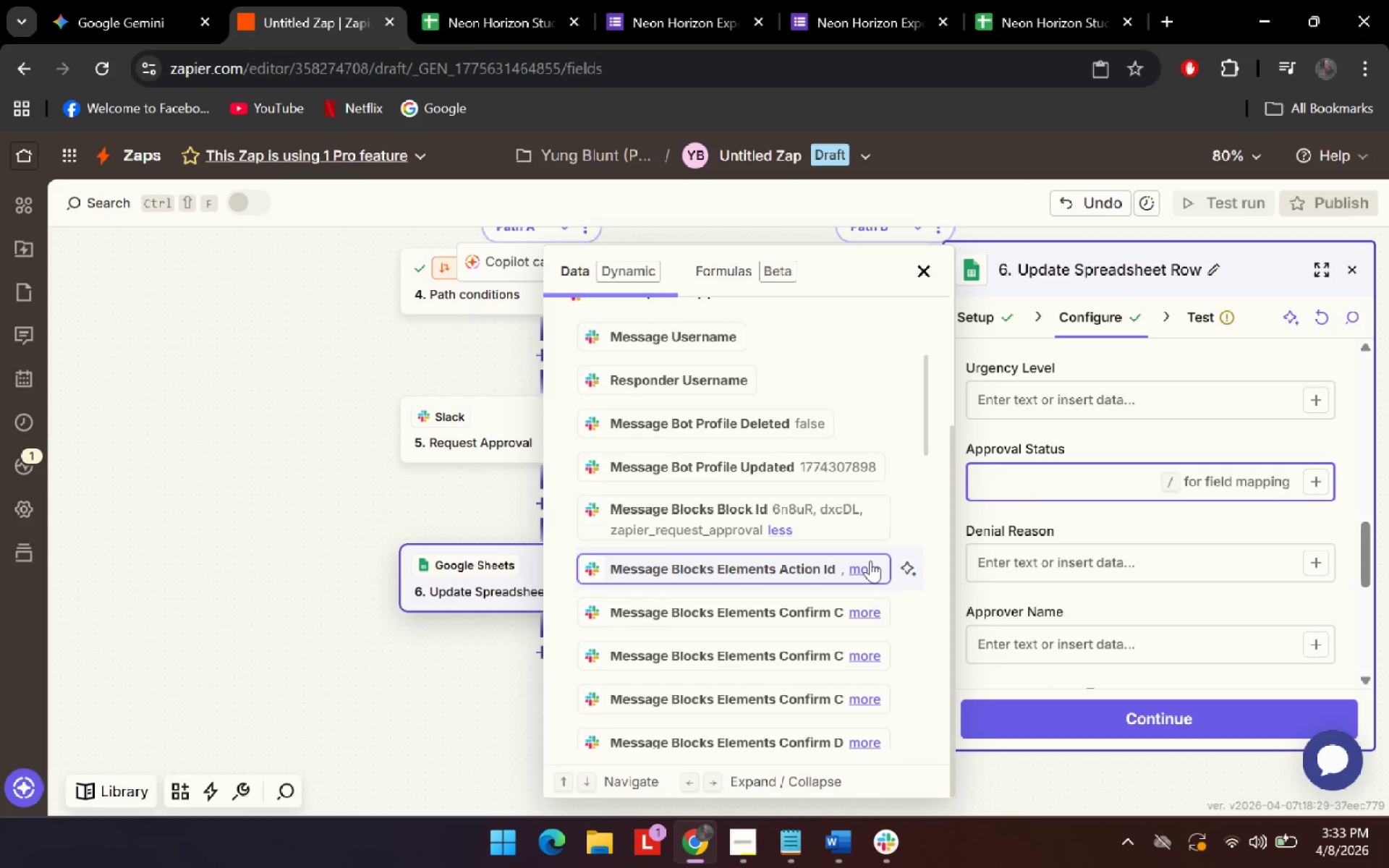 
left_click([870, 580])
 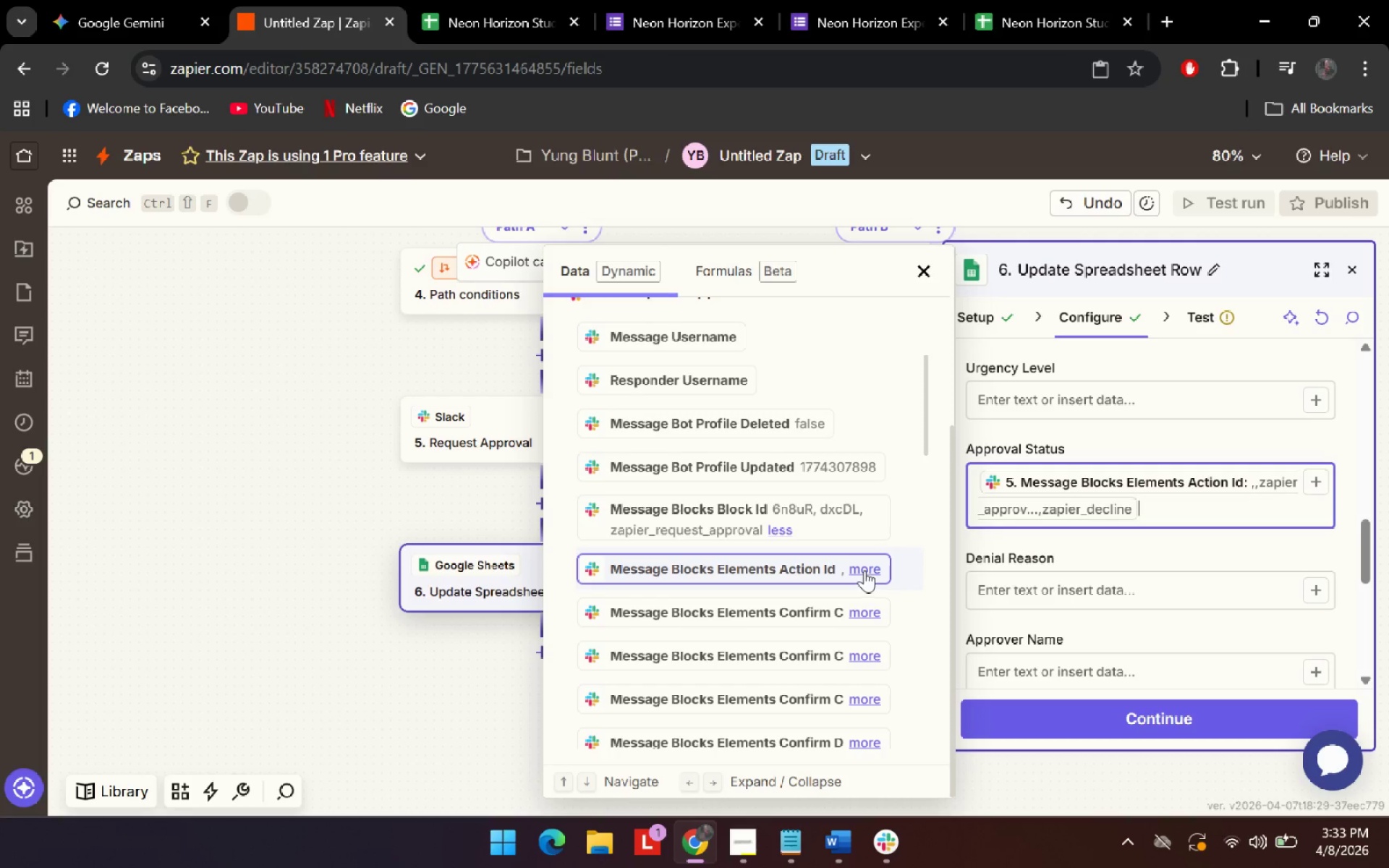 
left_click([865, 570])
 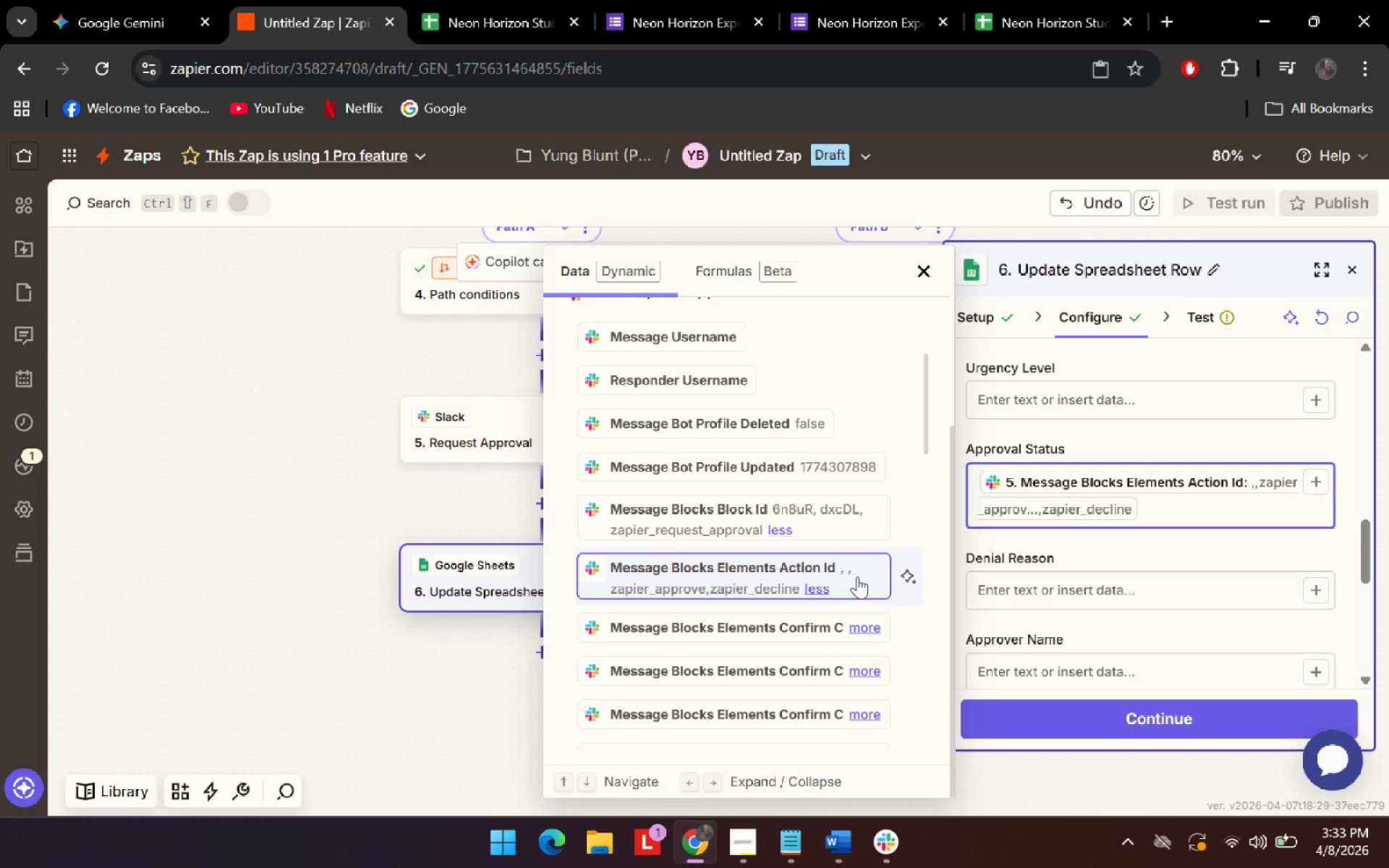 
left_click([1205, 525])
 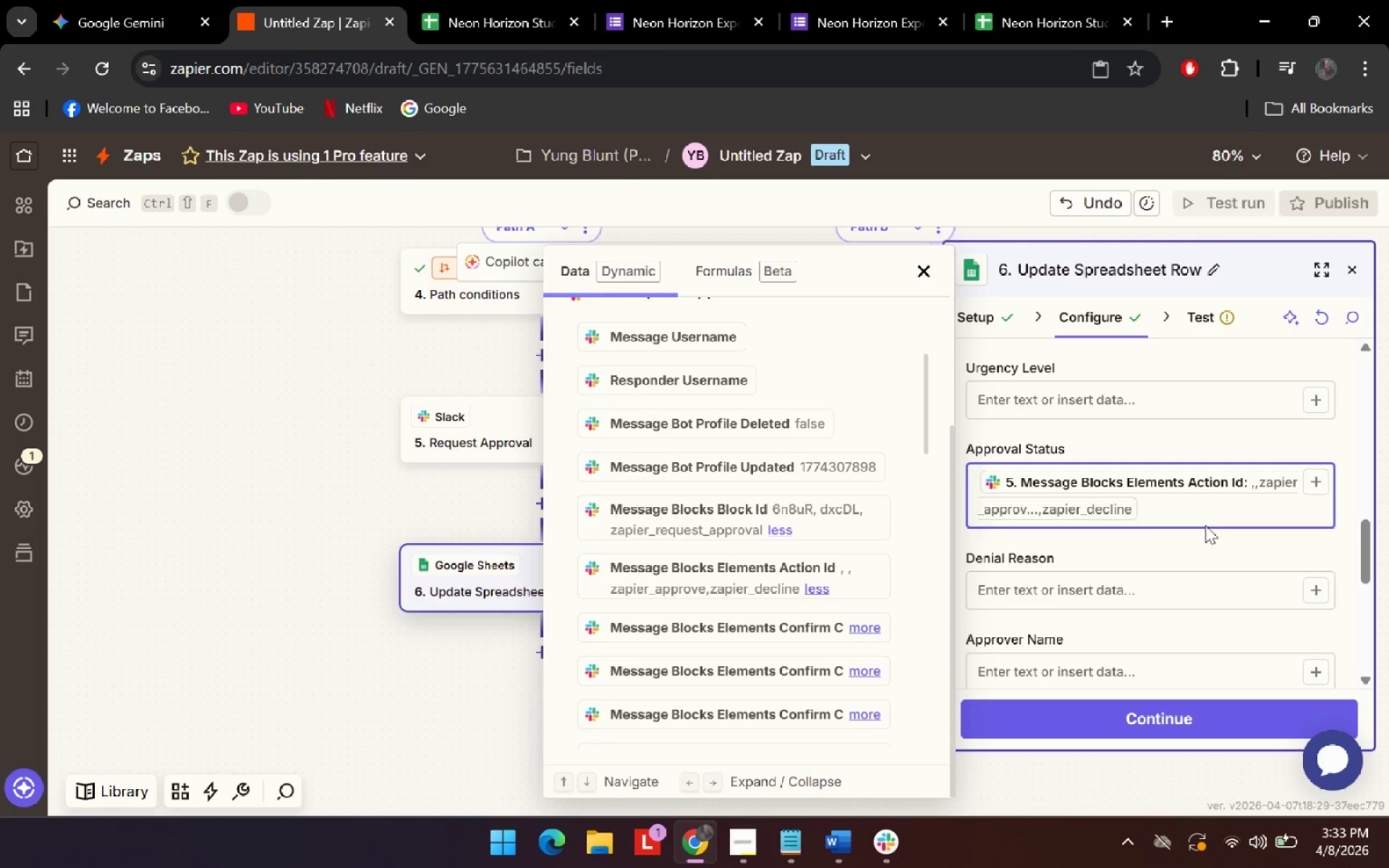 
key(Backspace)
 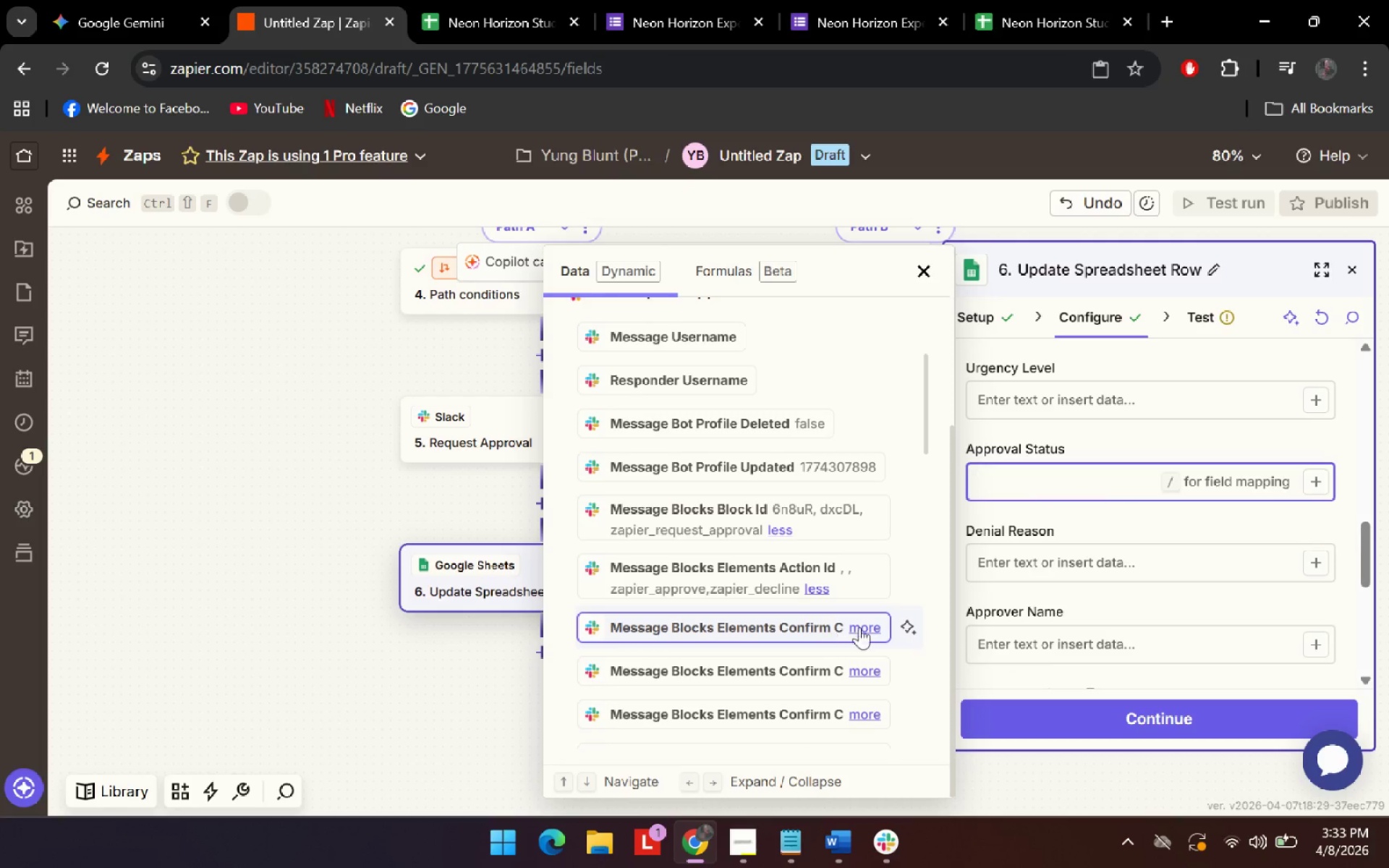 
left_click([874, 624])
 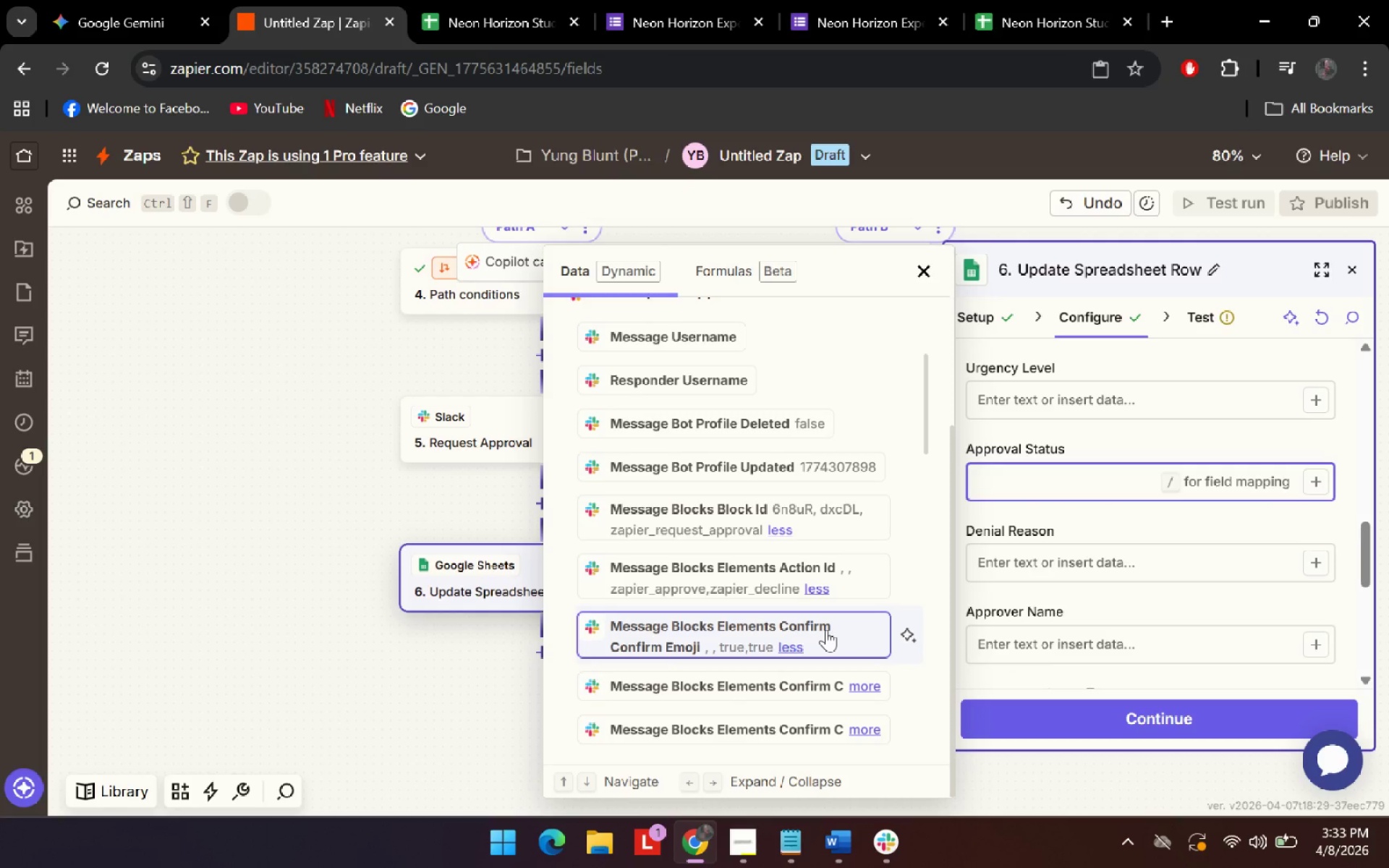 
left_click([826, 629])
 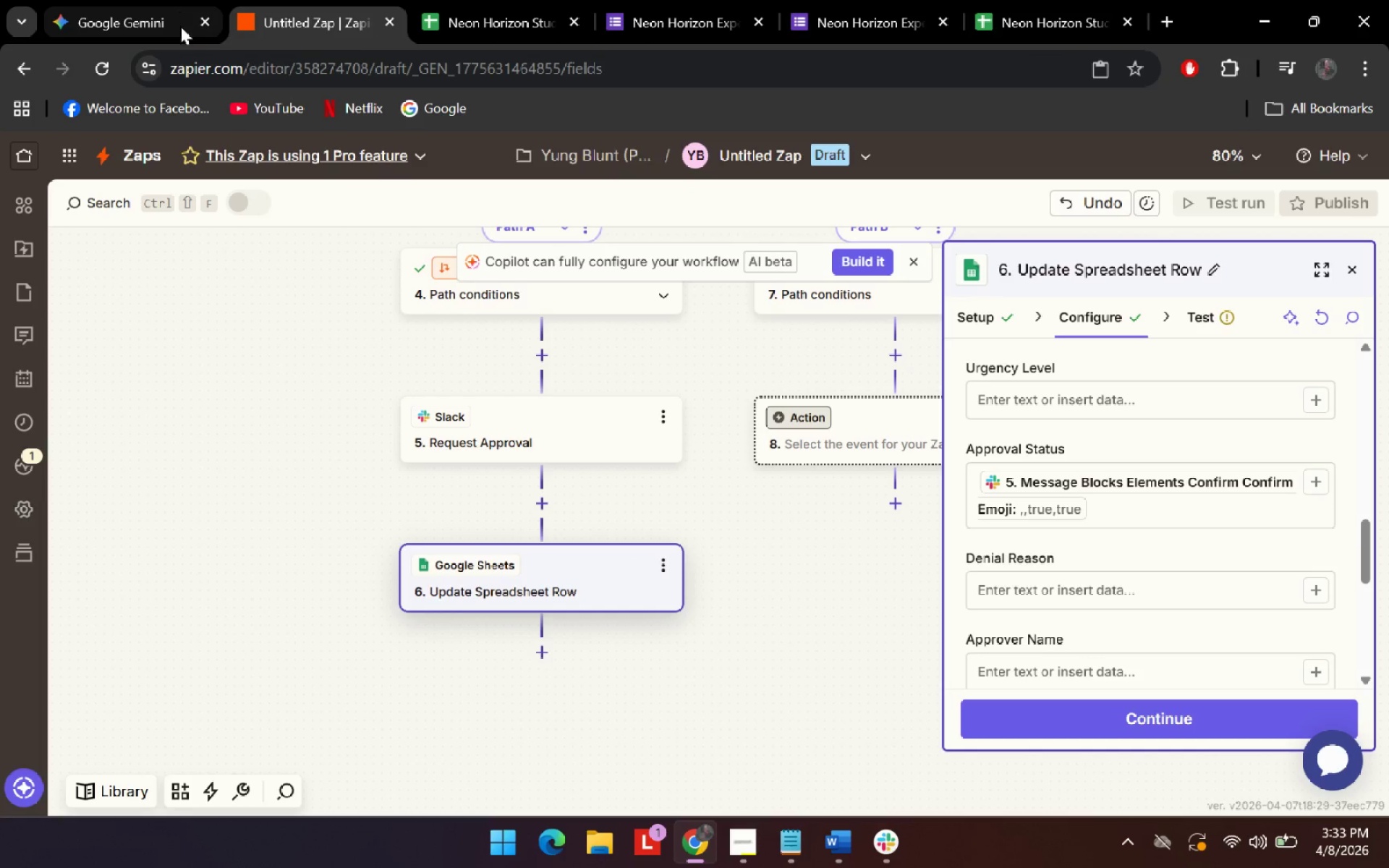 
left_click([129, 0])
 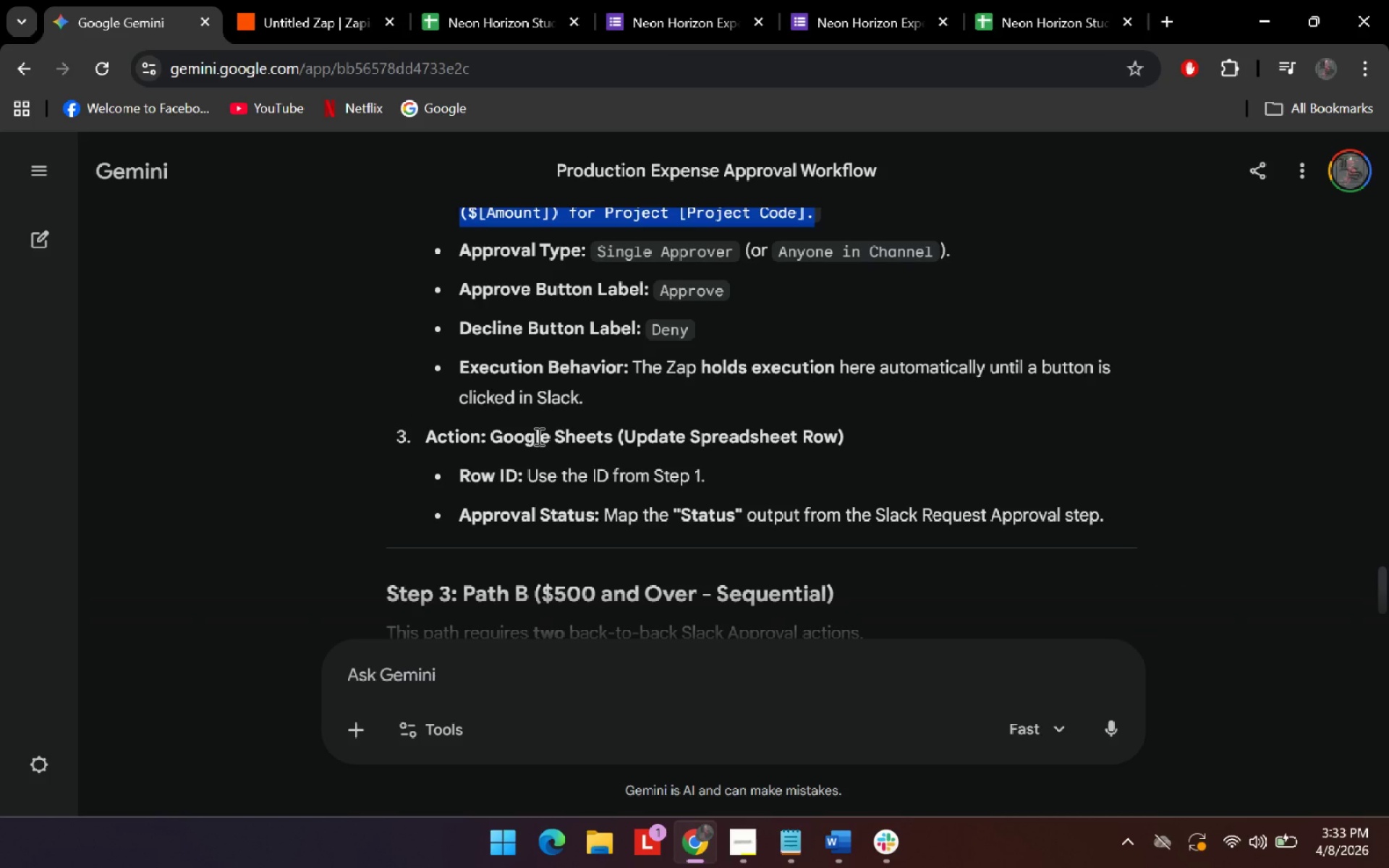 
wait(12.66)
 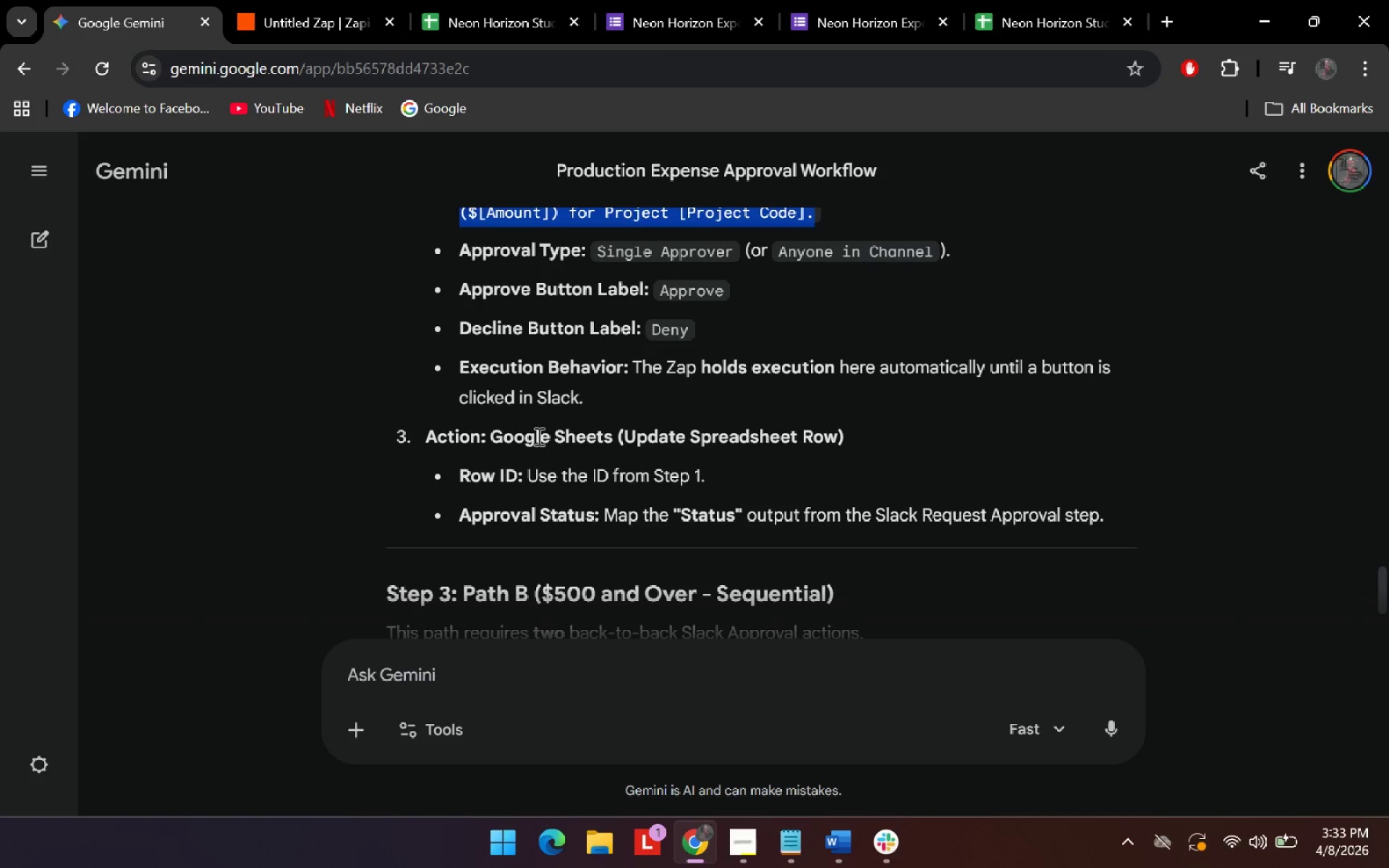 
left_click([287, 0])
 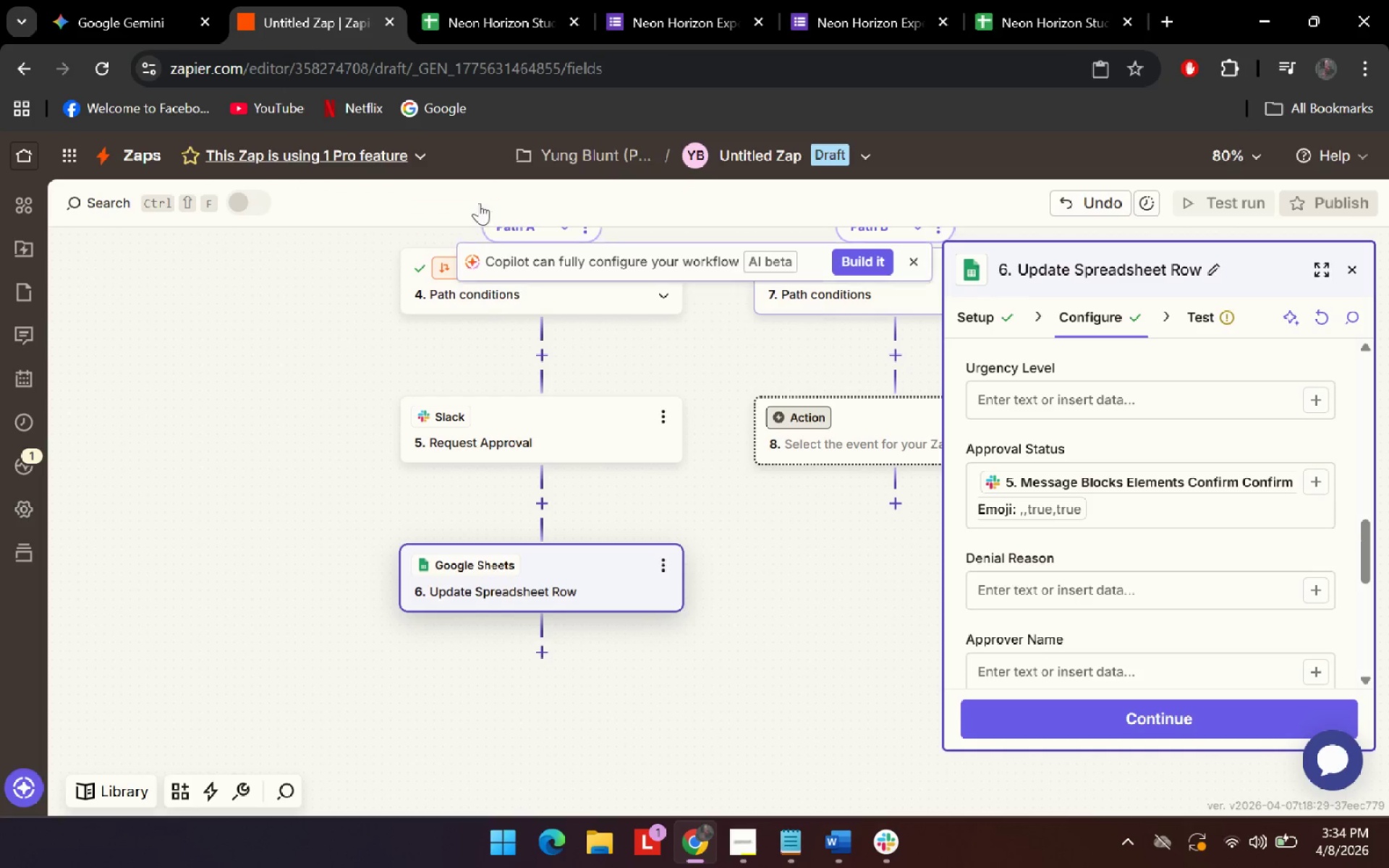 
left_click([101, 0])
 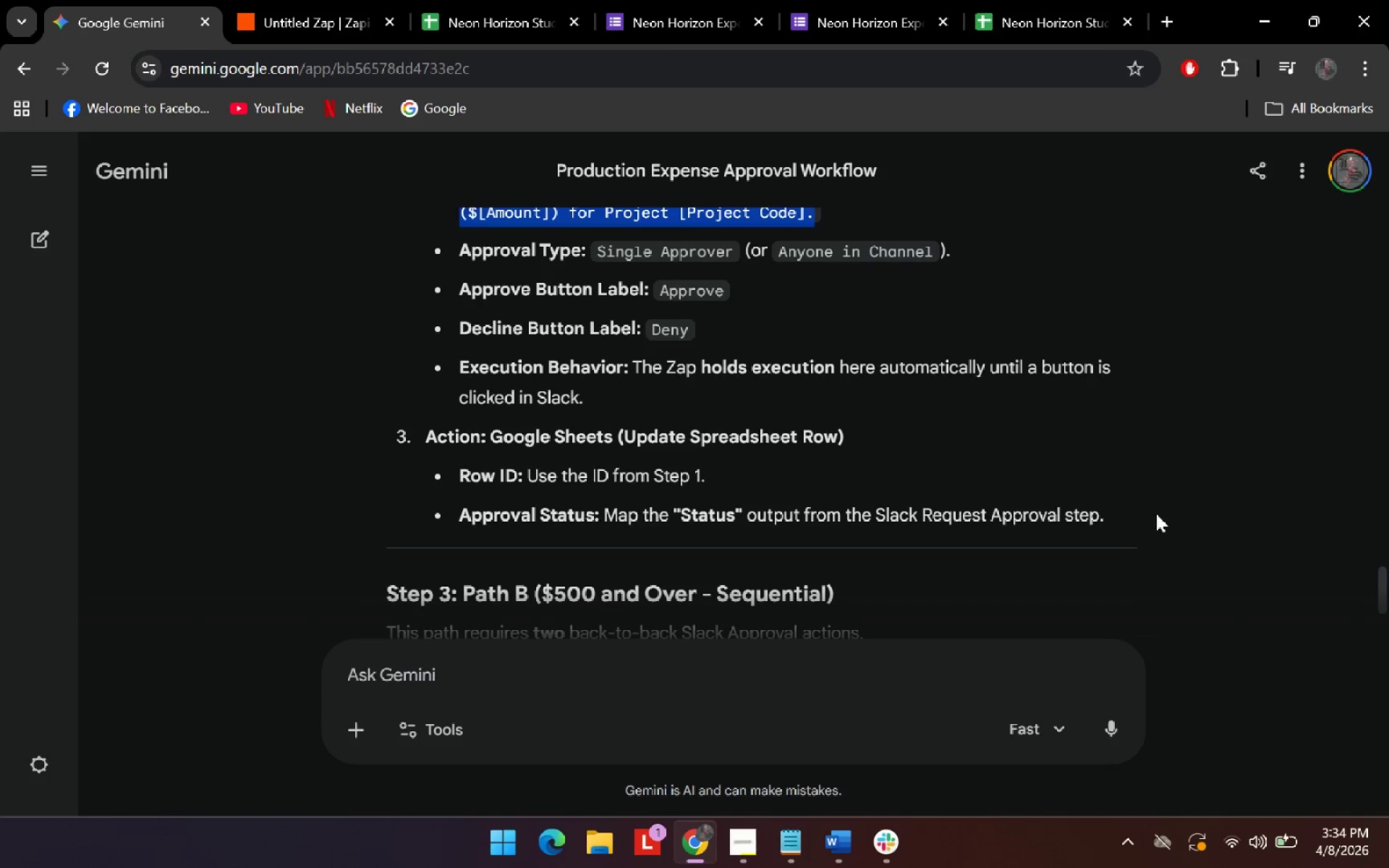 
left_click_drag(start_coordinate=[1156, 512], to_coordinate=[375, 439])
 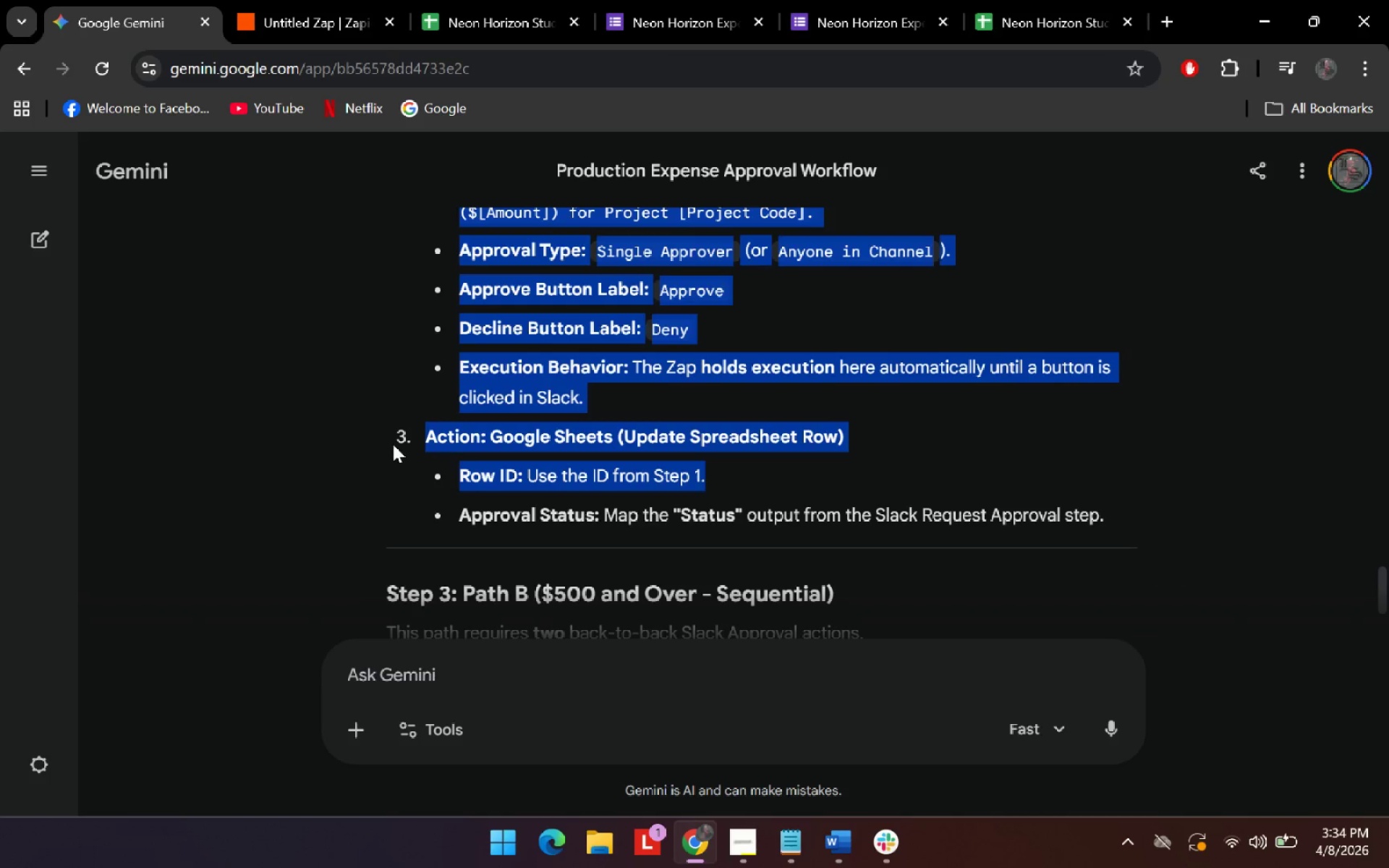 
left_click([395, 442])
 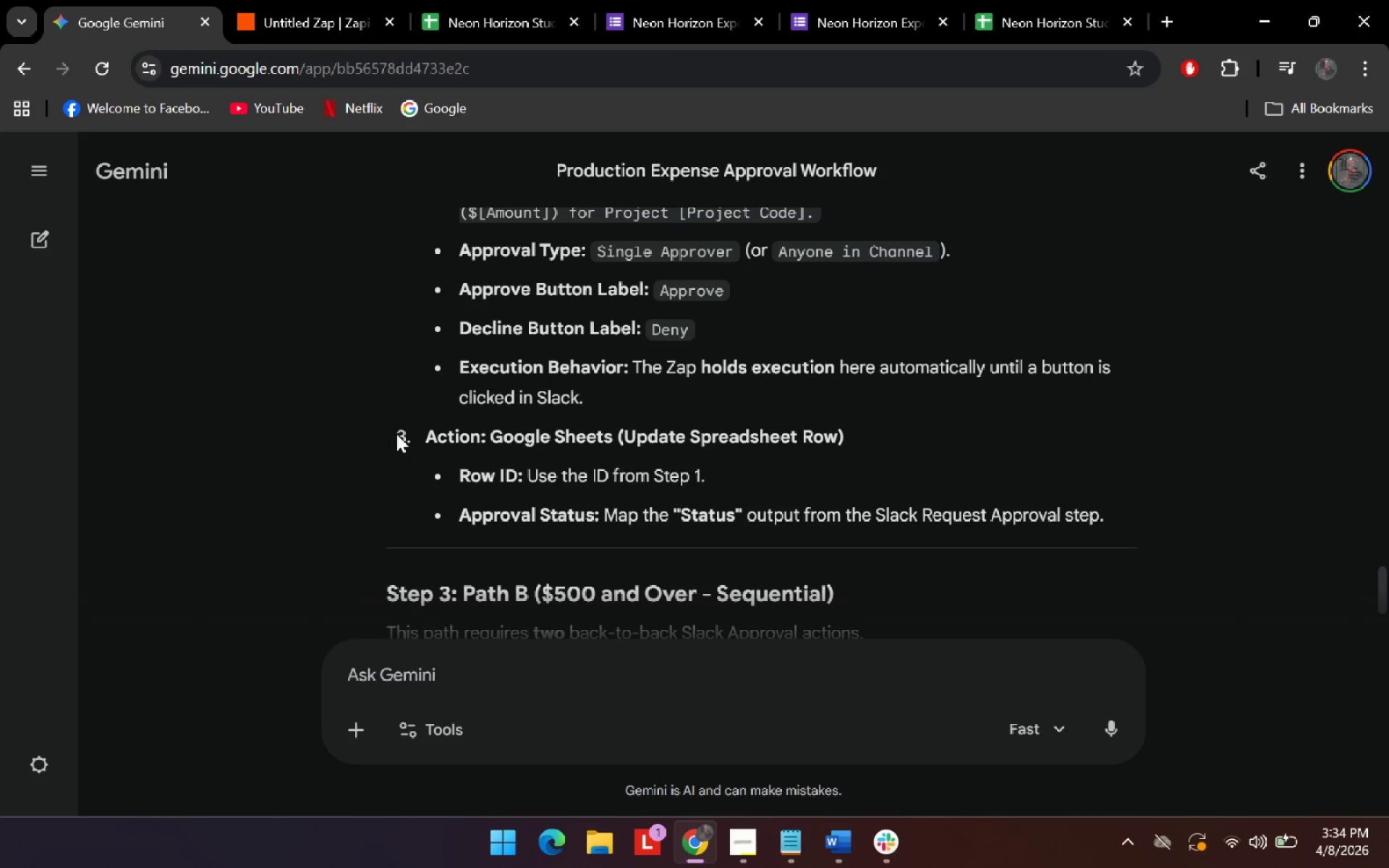 
left_click_drag(start_coordinate=[397, 434], to_coordinate=[1117, 523])
 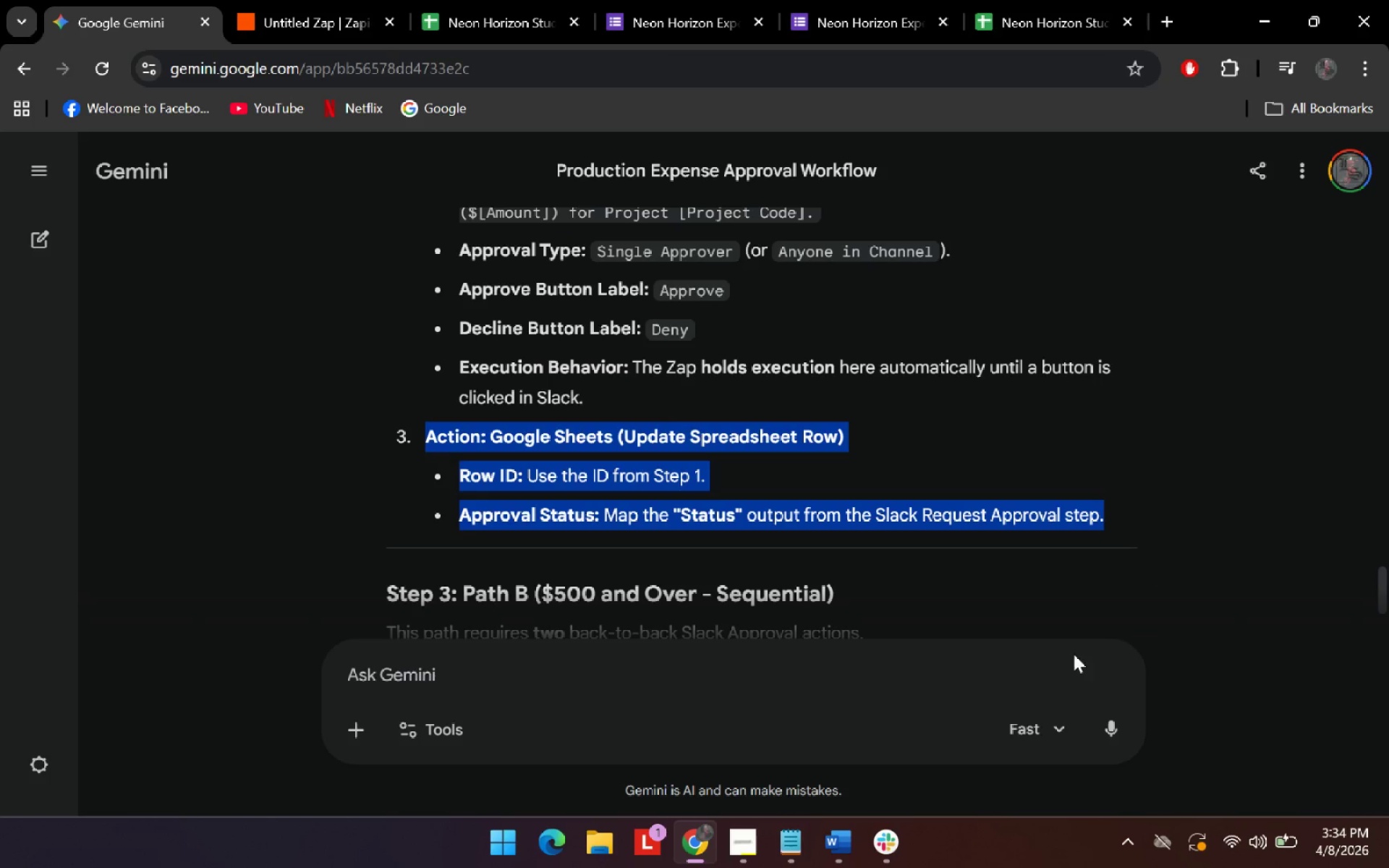 
key(Control+C)
 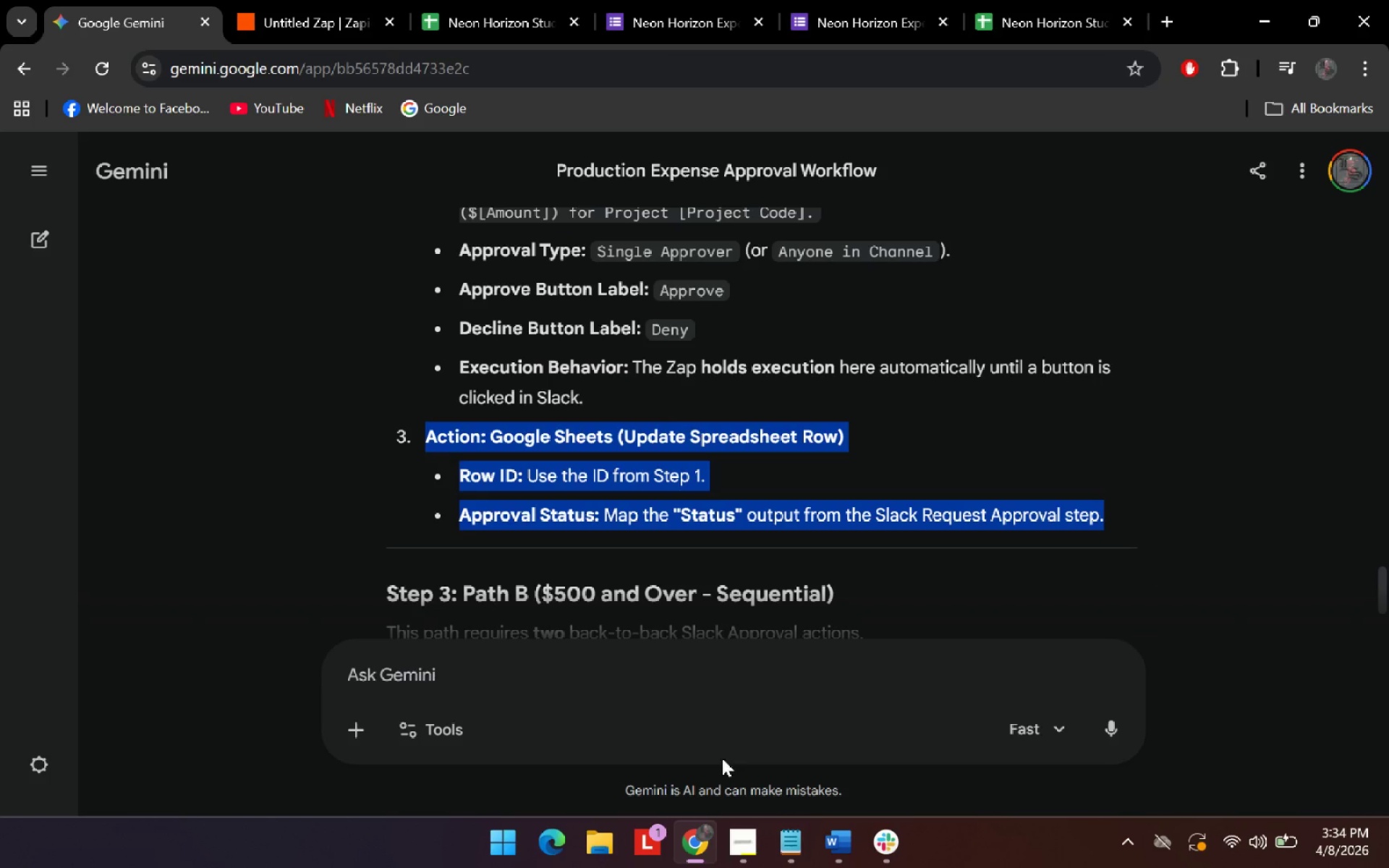 
key(Control+C)
 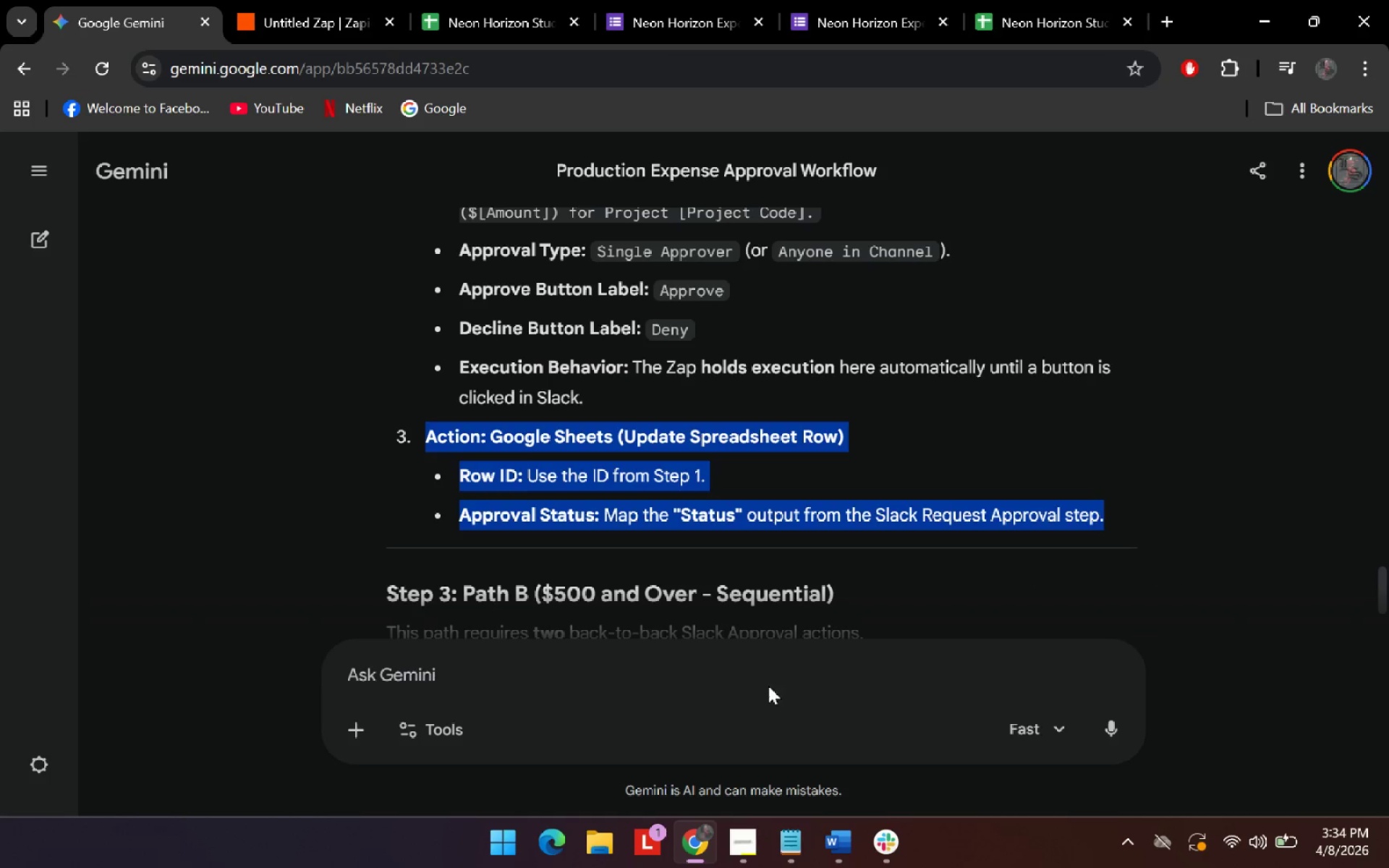 
left_click([770, 681])
 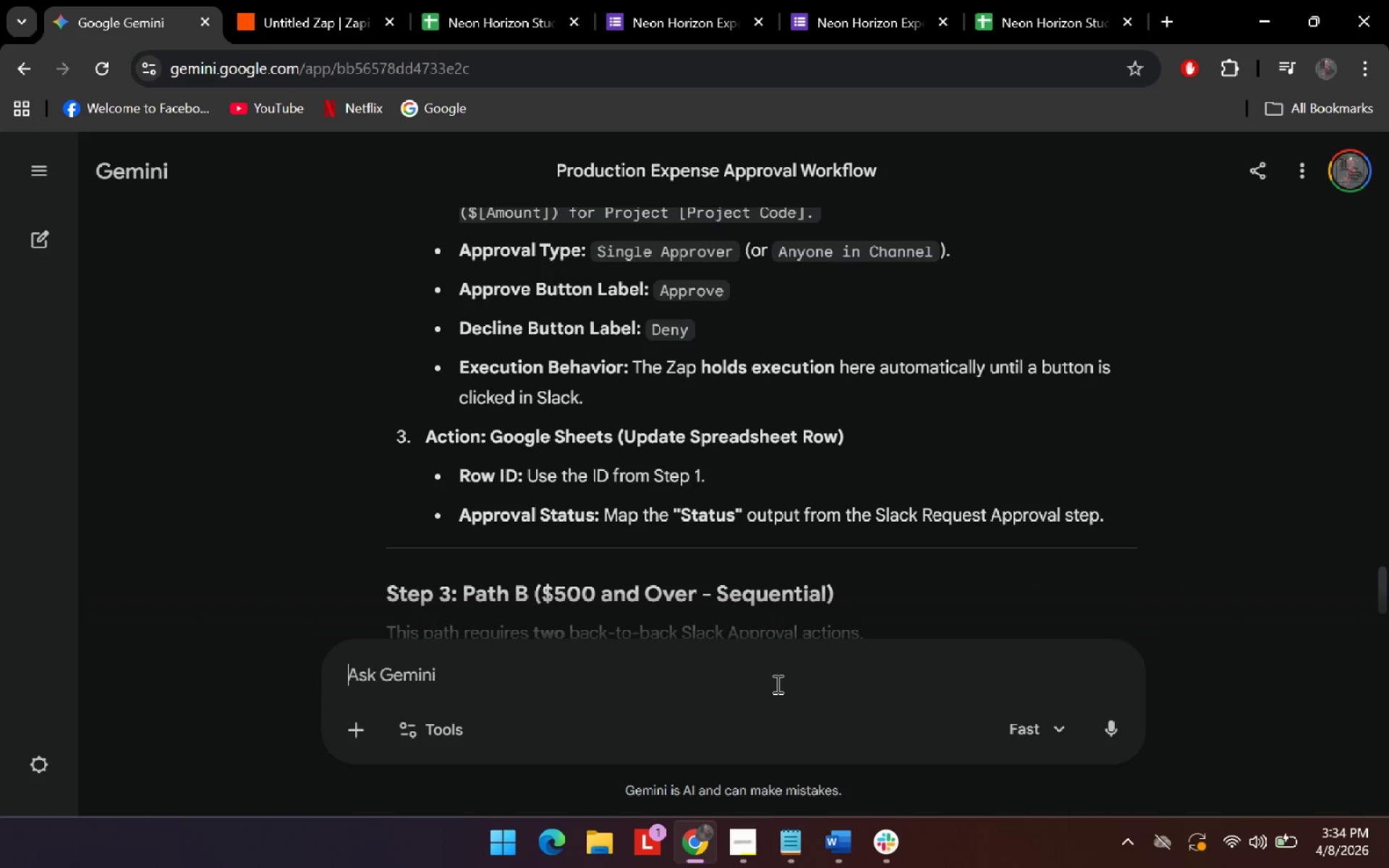 
type(can you help me with this please)
 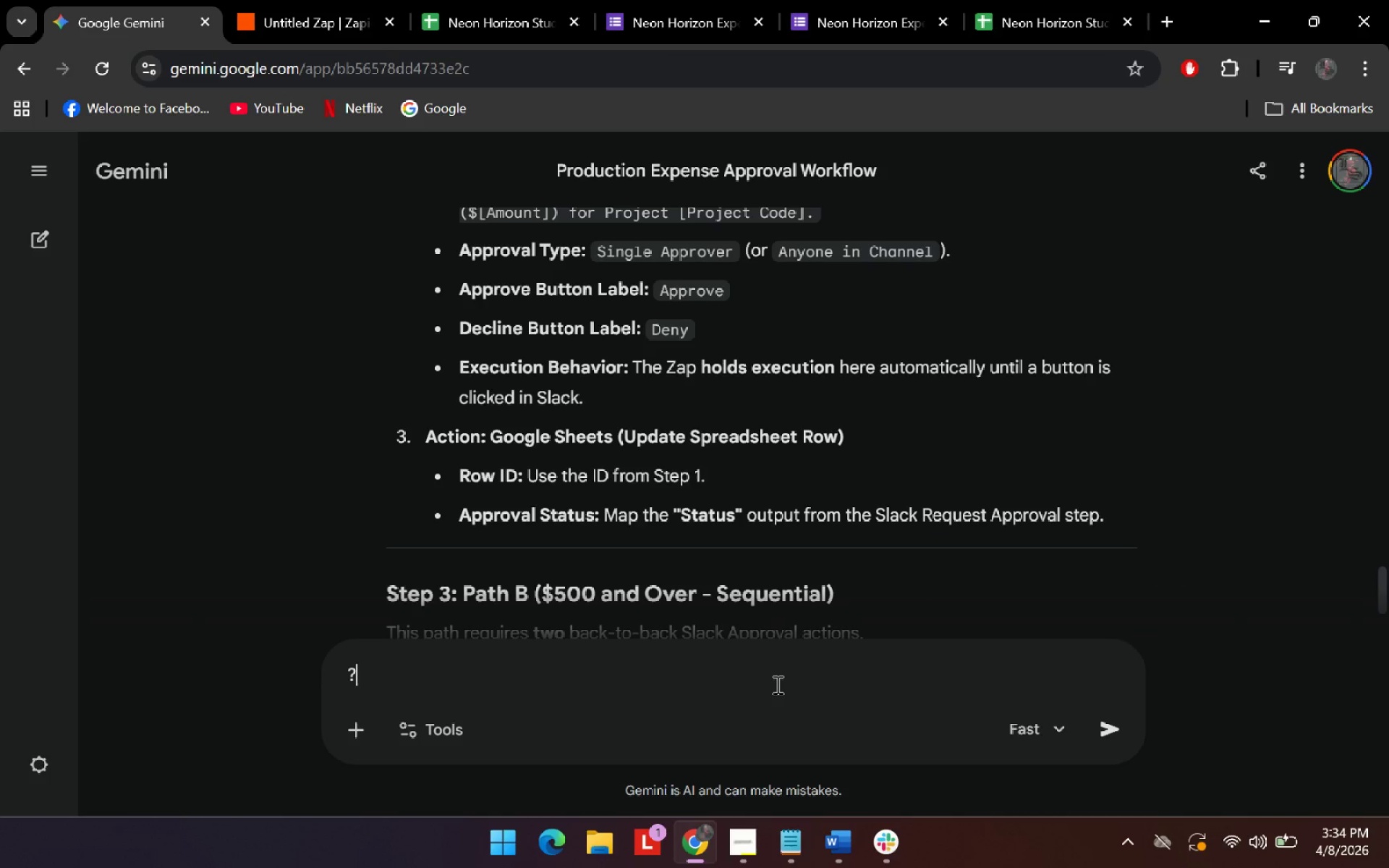 
key(Shift+ArrowUp)
 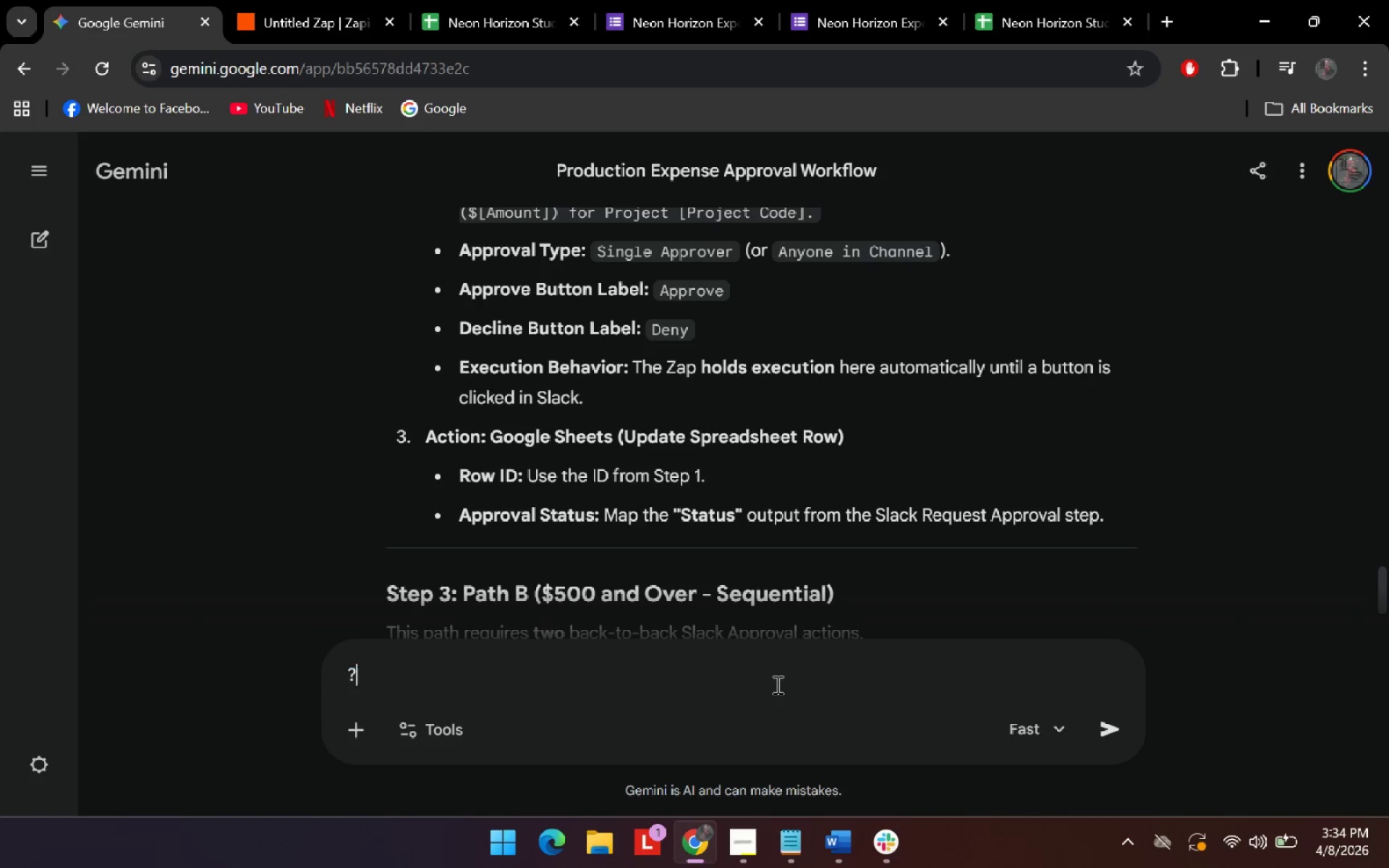 
type(?)
key(Backspace)
type(can you help me with th)
 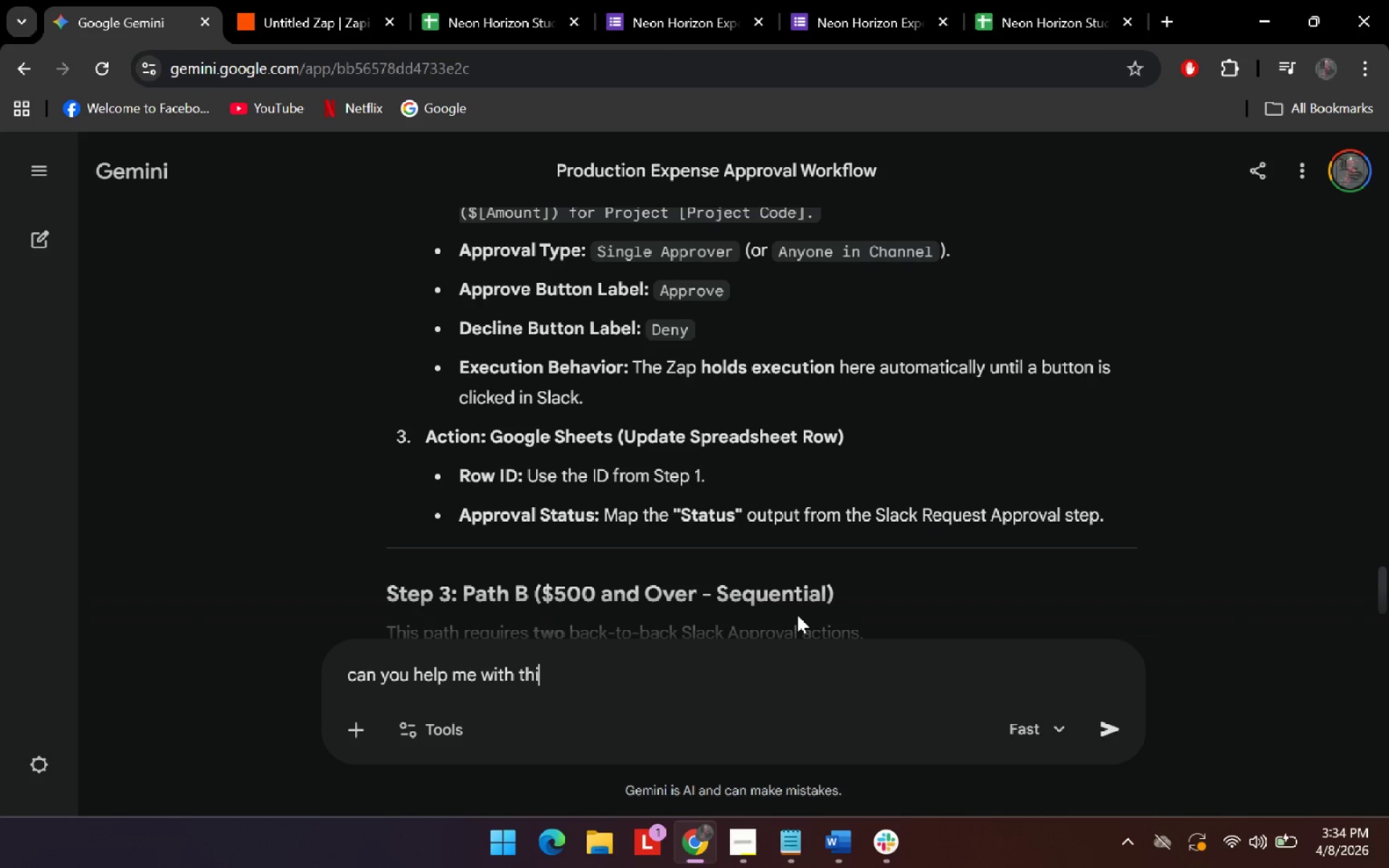 
type(is please?)
 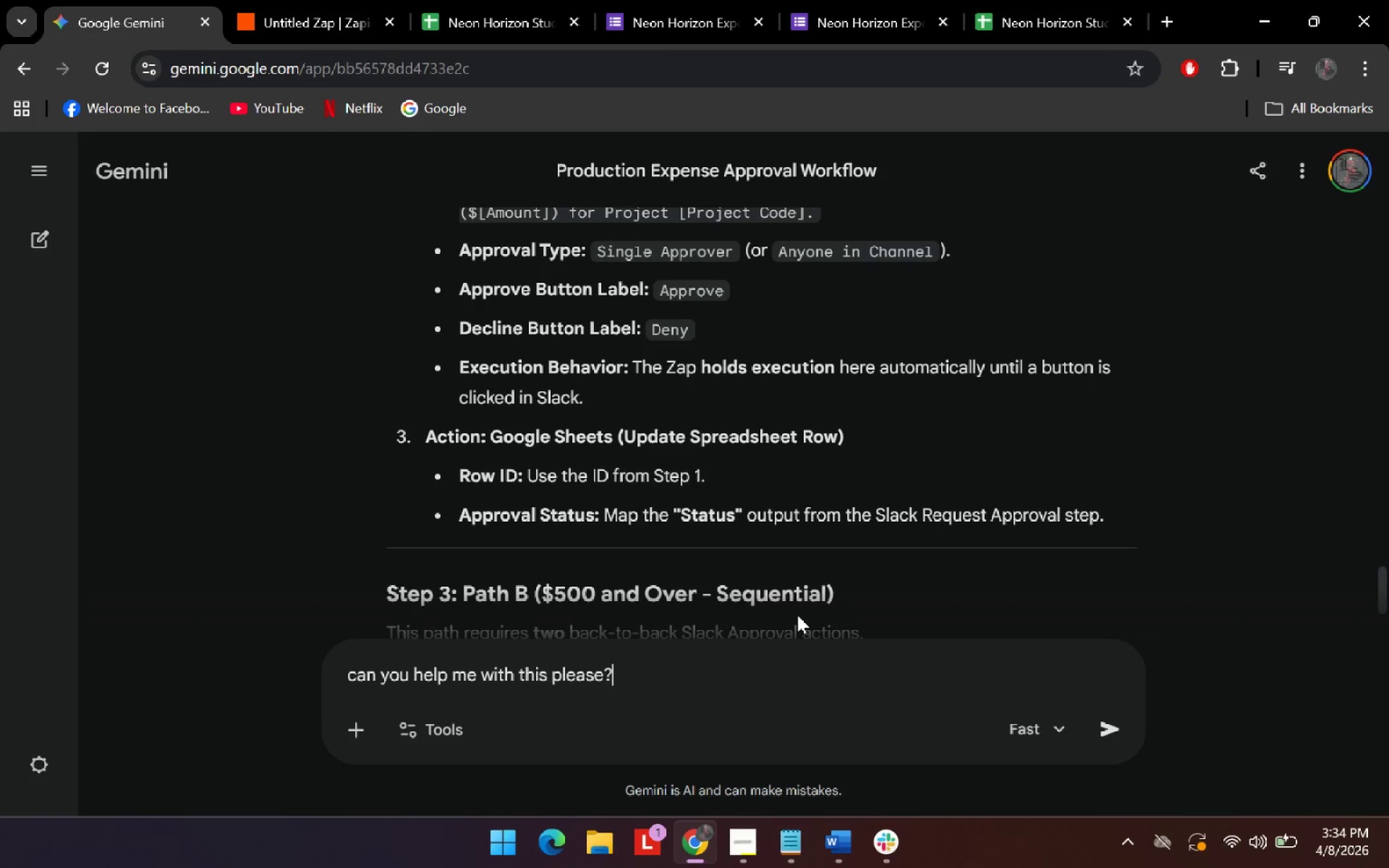 
key(Shift+Enter)
 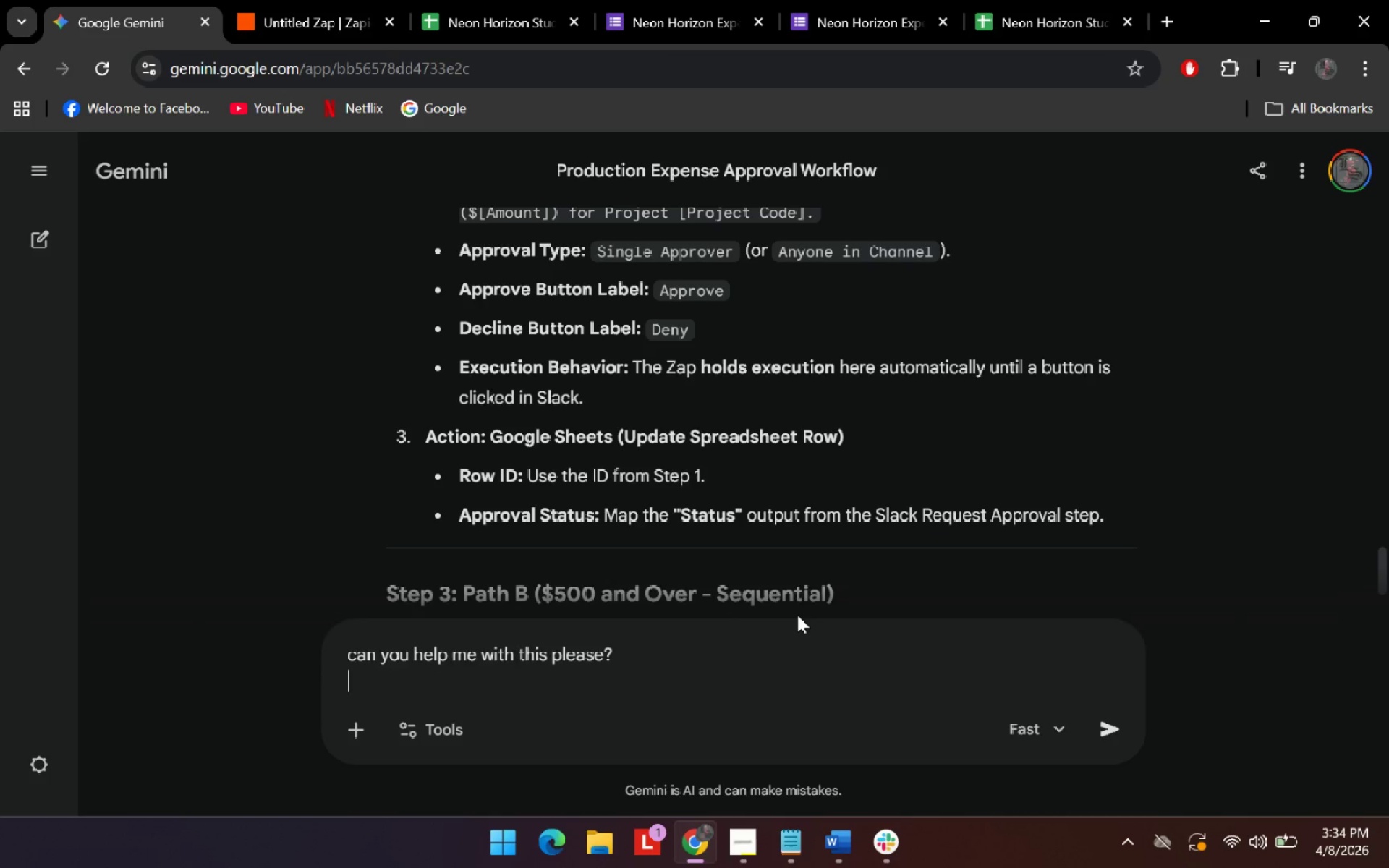 
key(Shift+Enter)
 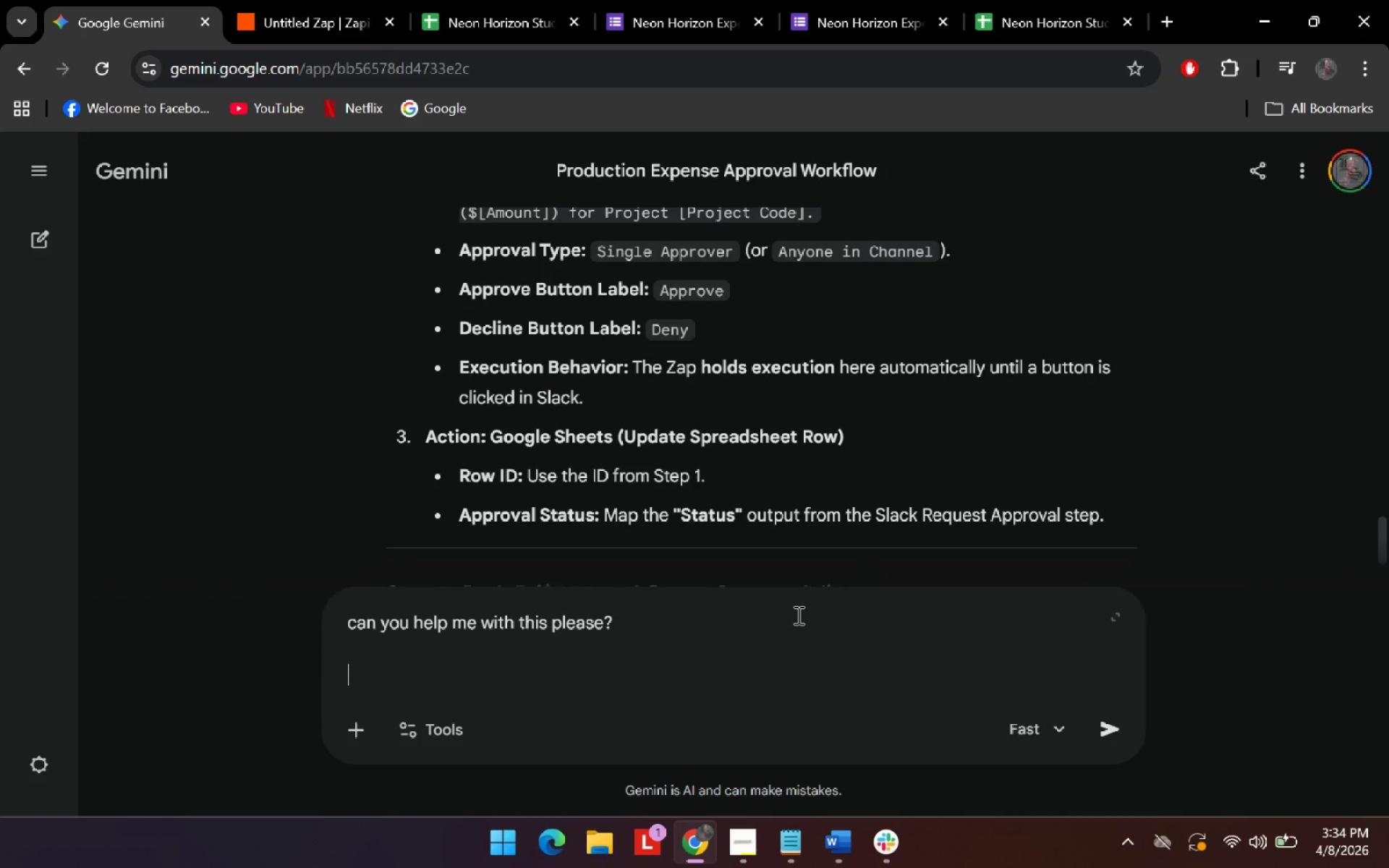 
key(Control+V)
 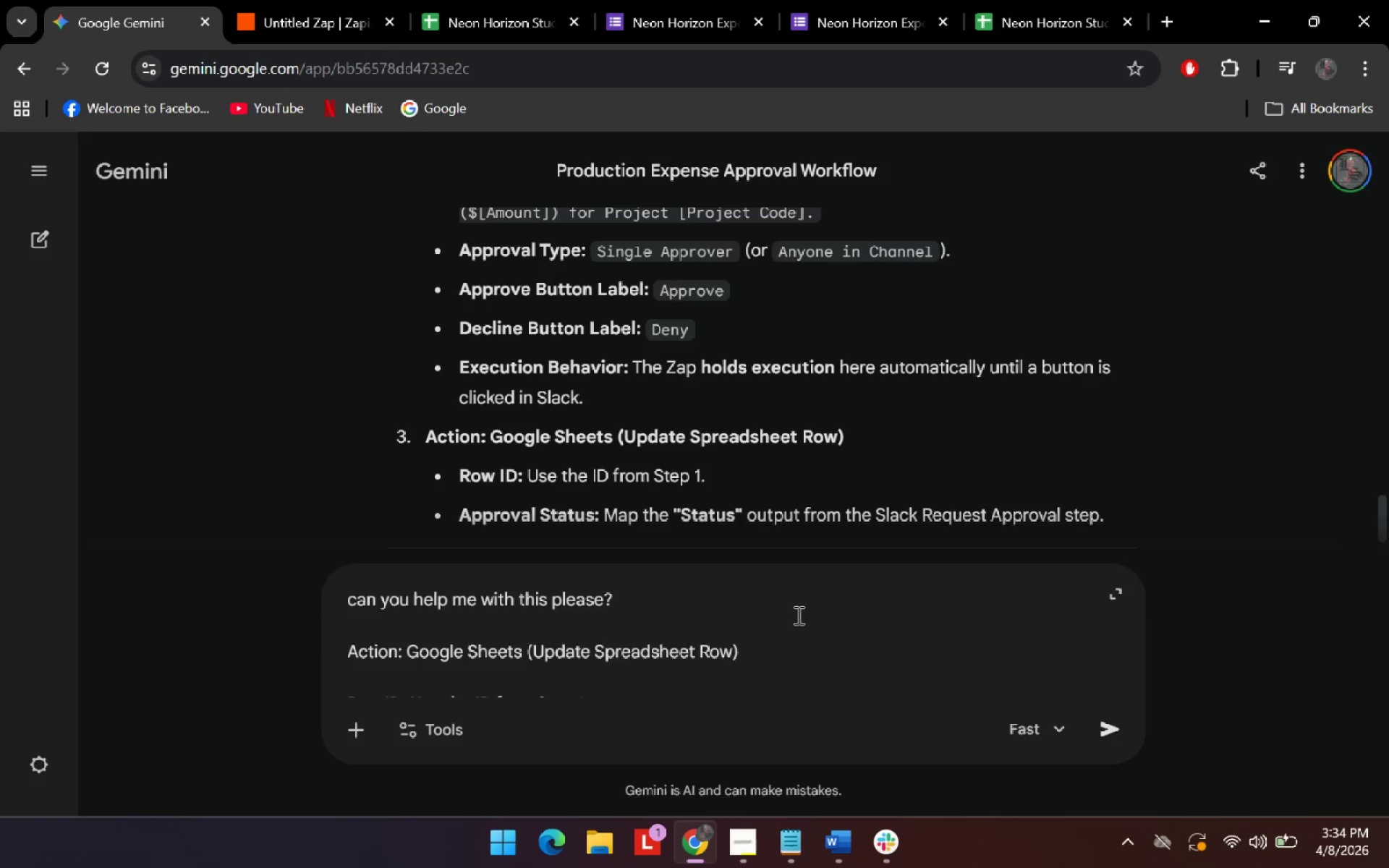 
key(Enter)
 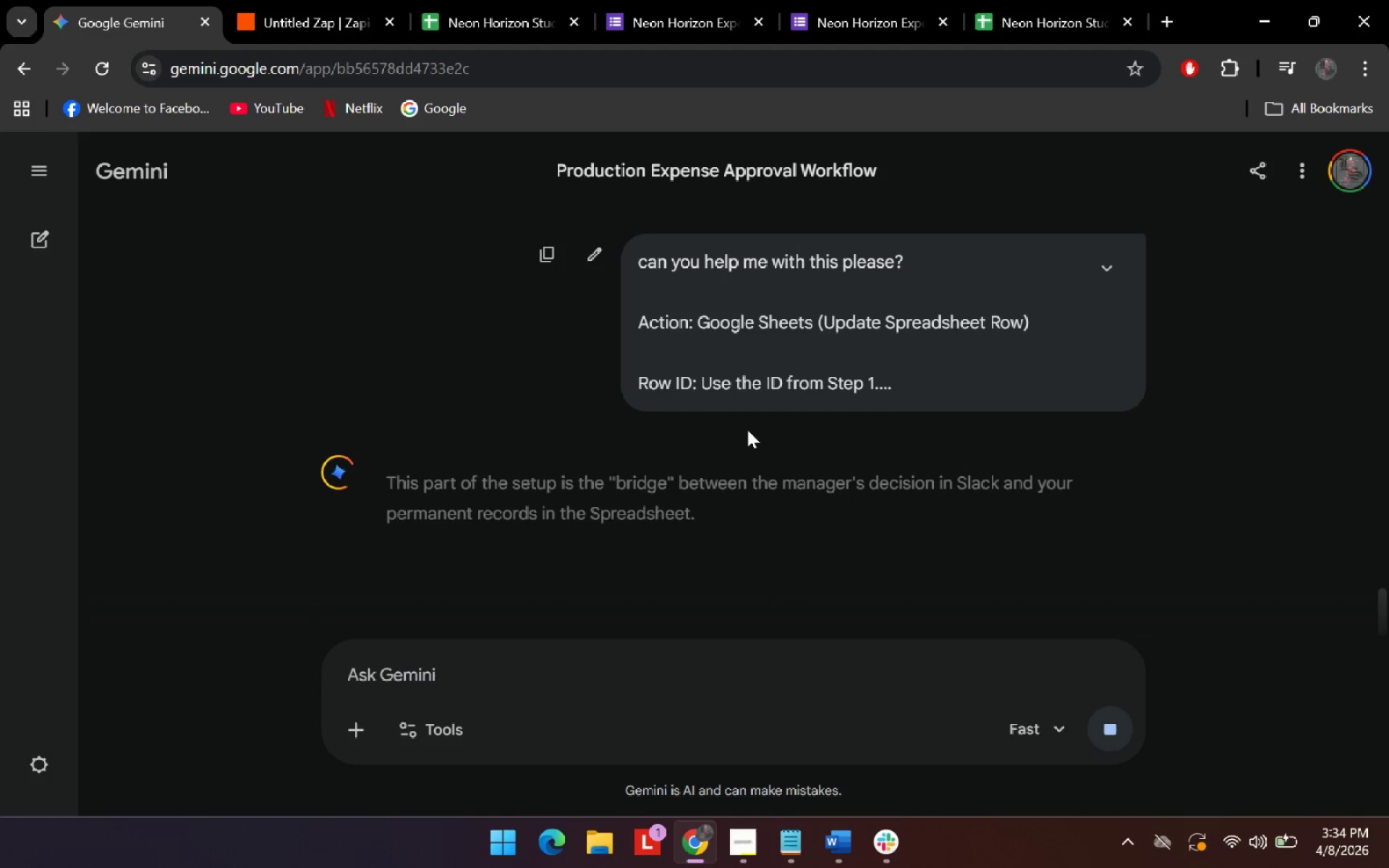 
wait(6.81)
 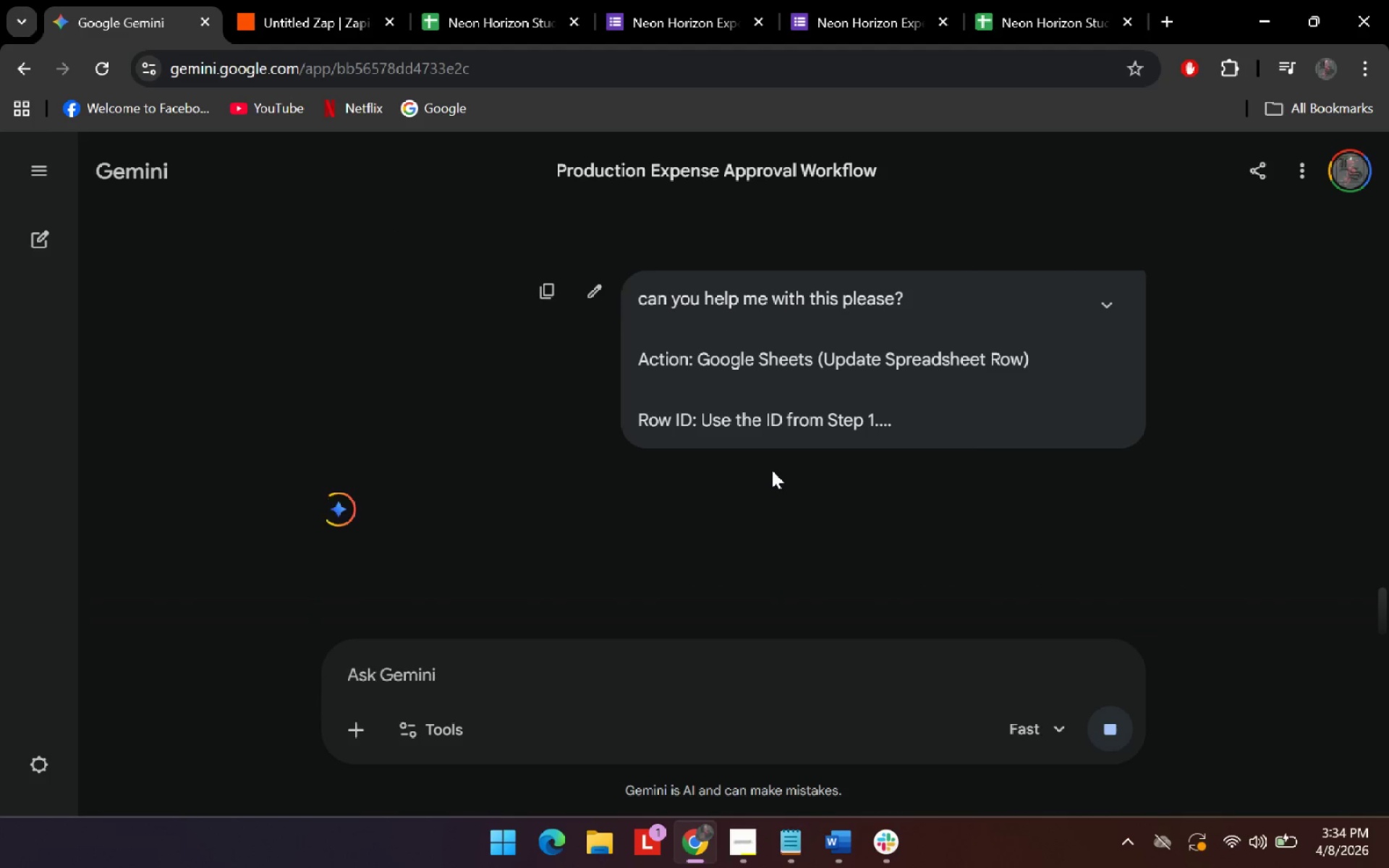 
scroll: coordinate [589, 455], scroll_direction: down, amount: 4.0
 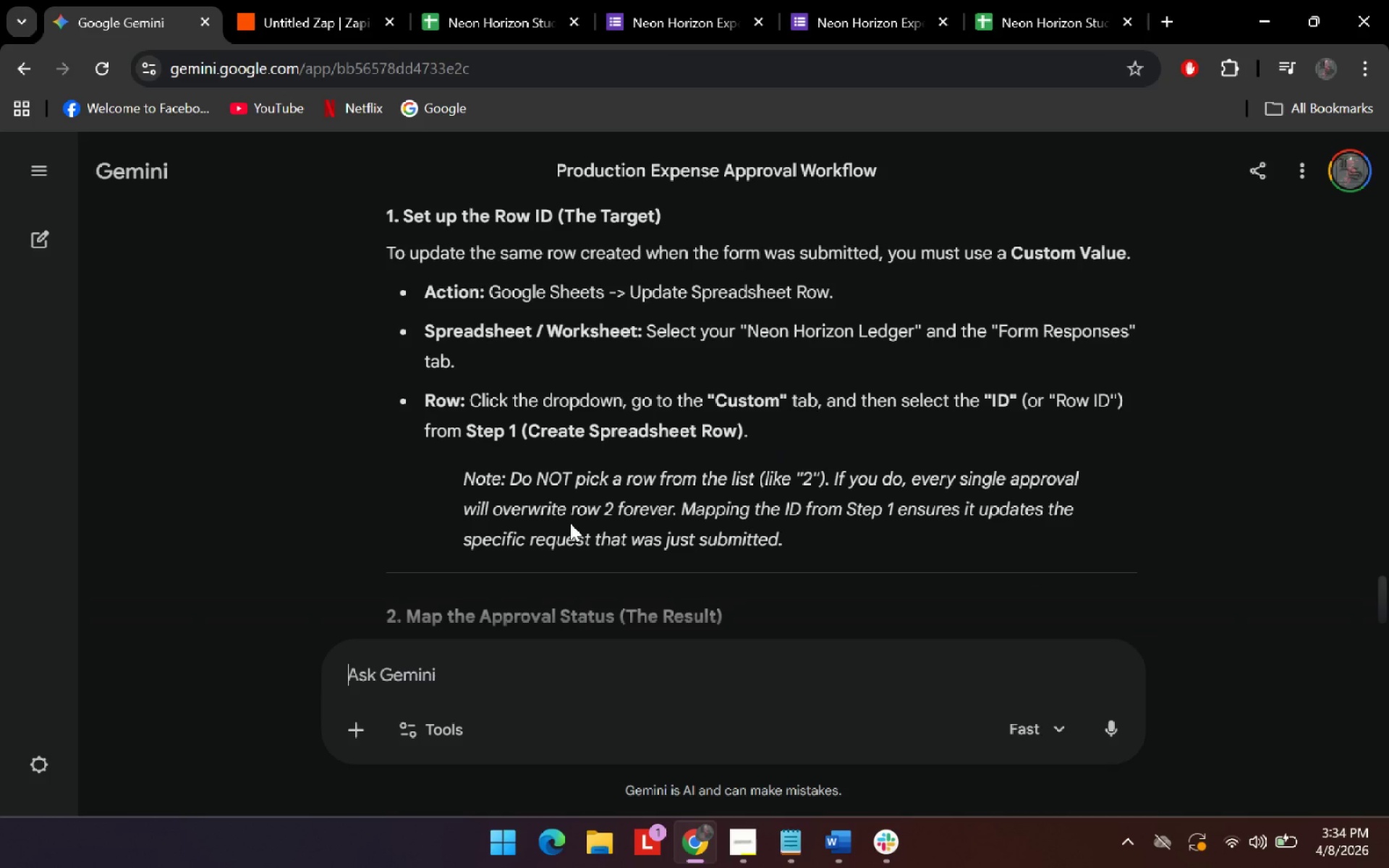 
wait(14.18)
 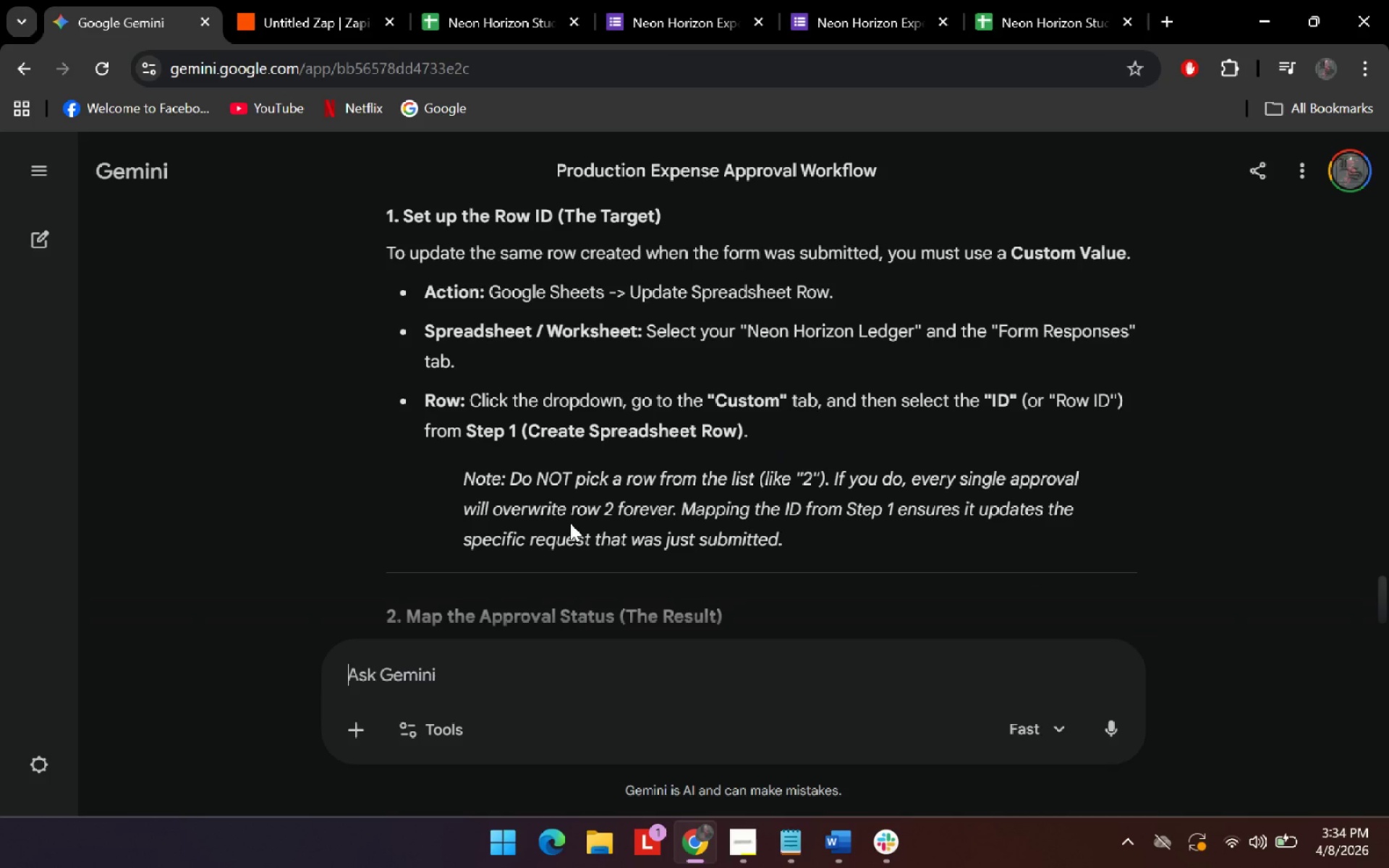 
scroll: coordinate [524, 415], scroll_direction: down, amount: 3.0
 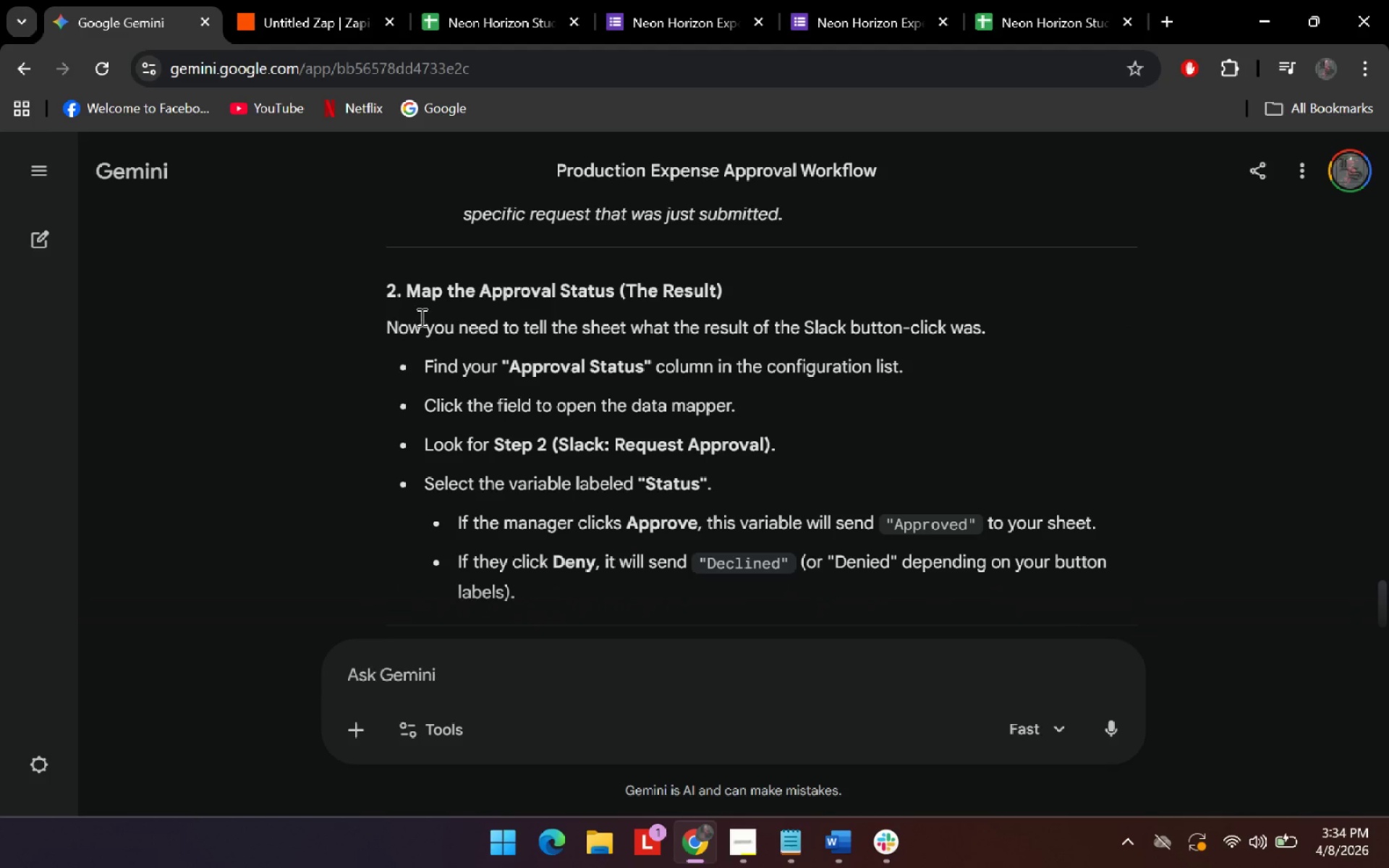 
left_click_drag(start_coordinate=[420, 316], to_coordinate=[744, 304])
 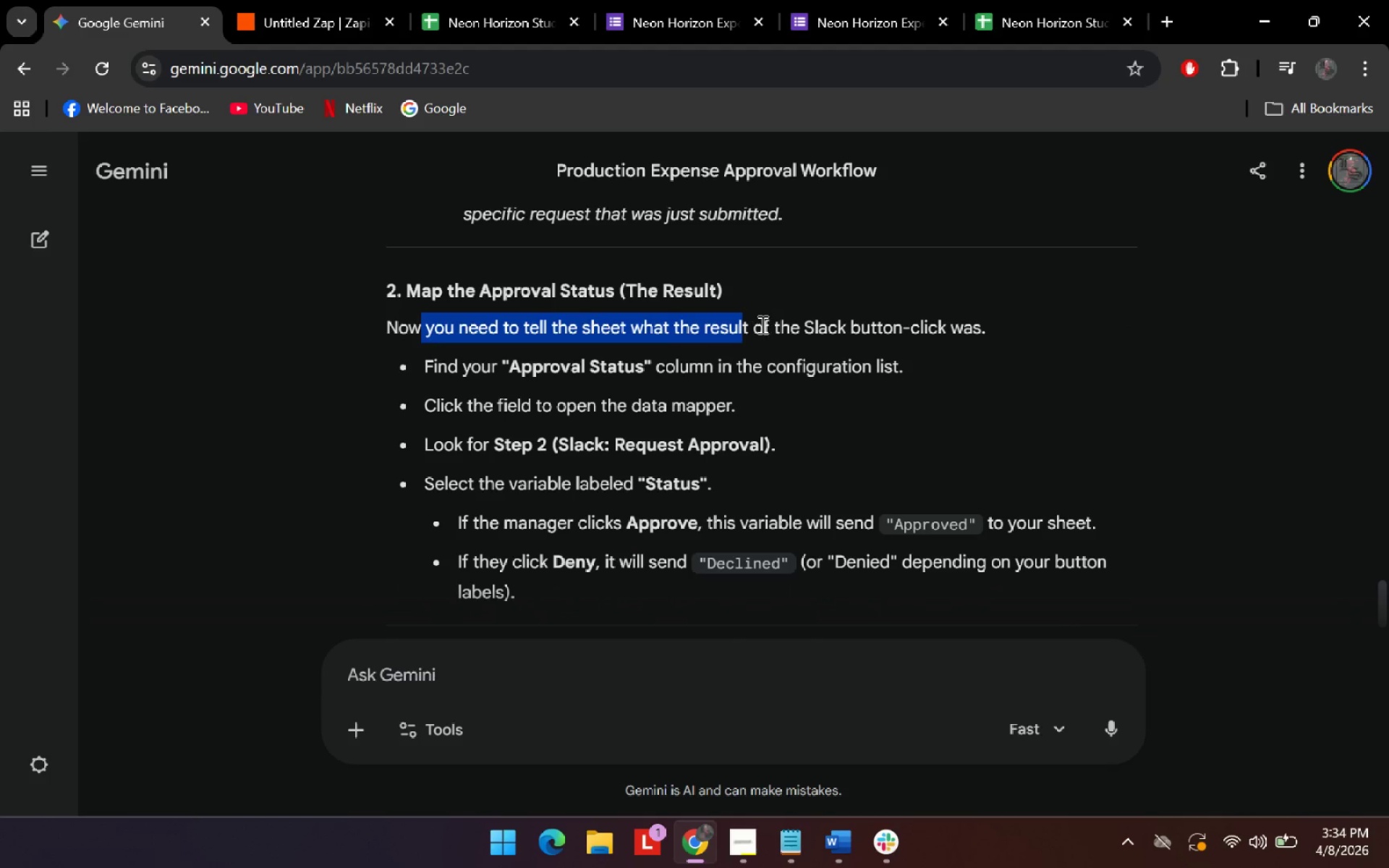 
left_click([761, 324])
 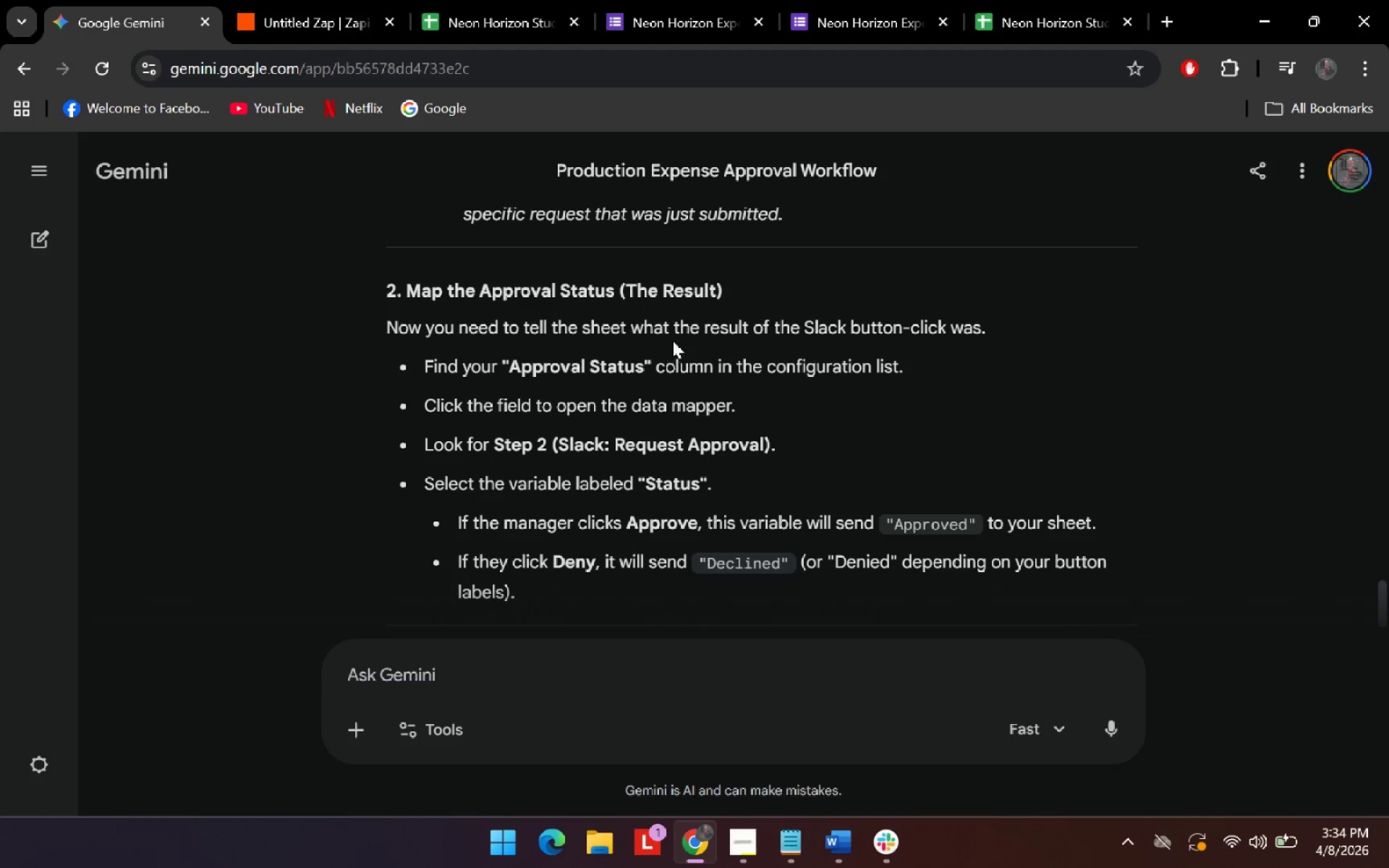 
left_click_drag(start_coordinate=[688, 321], to_coordinate=[942, 326])
 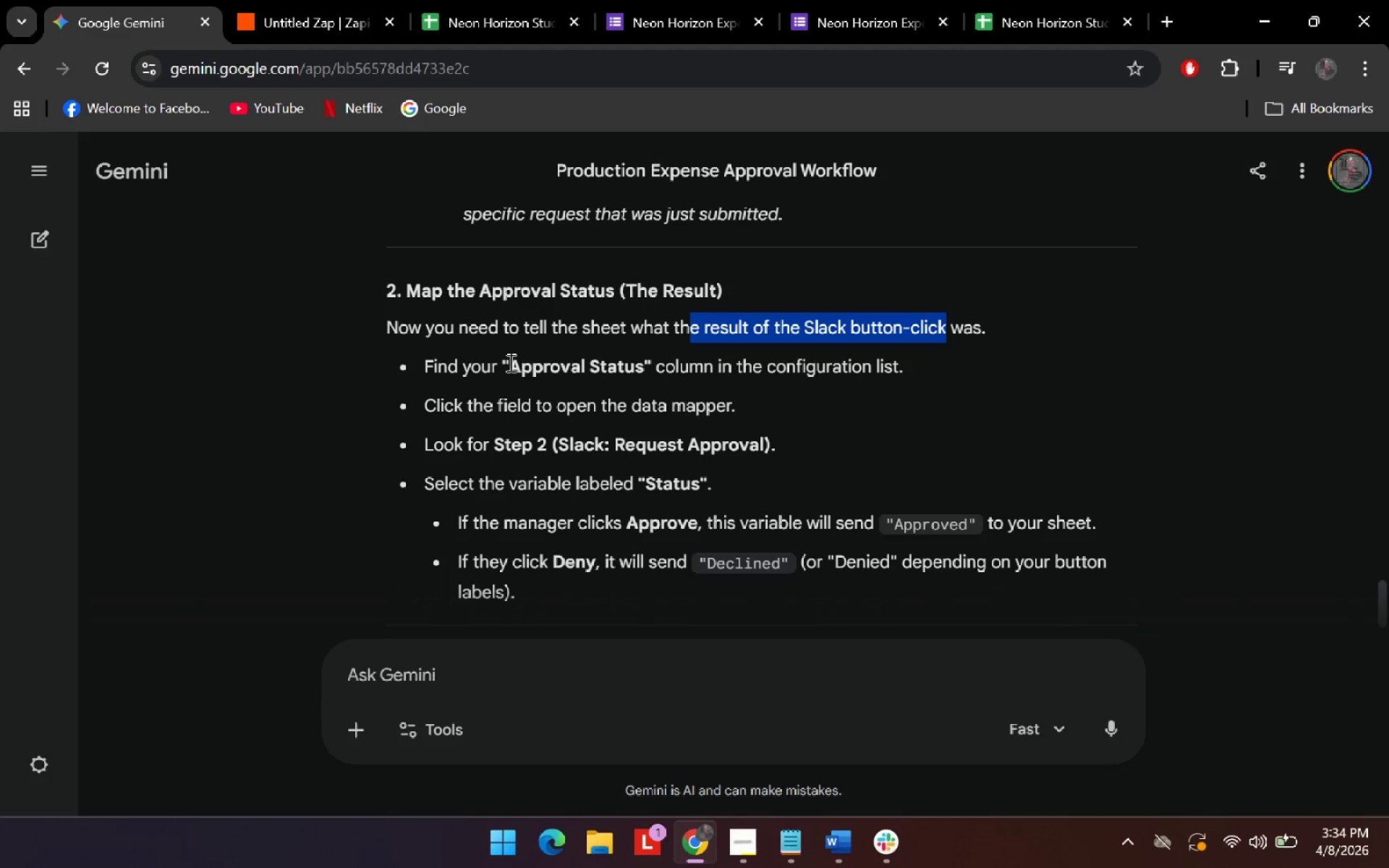 
left_click_drag(start_coordinate=[509, 362], to_coordinate=[538, 365])
 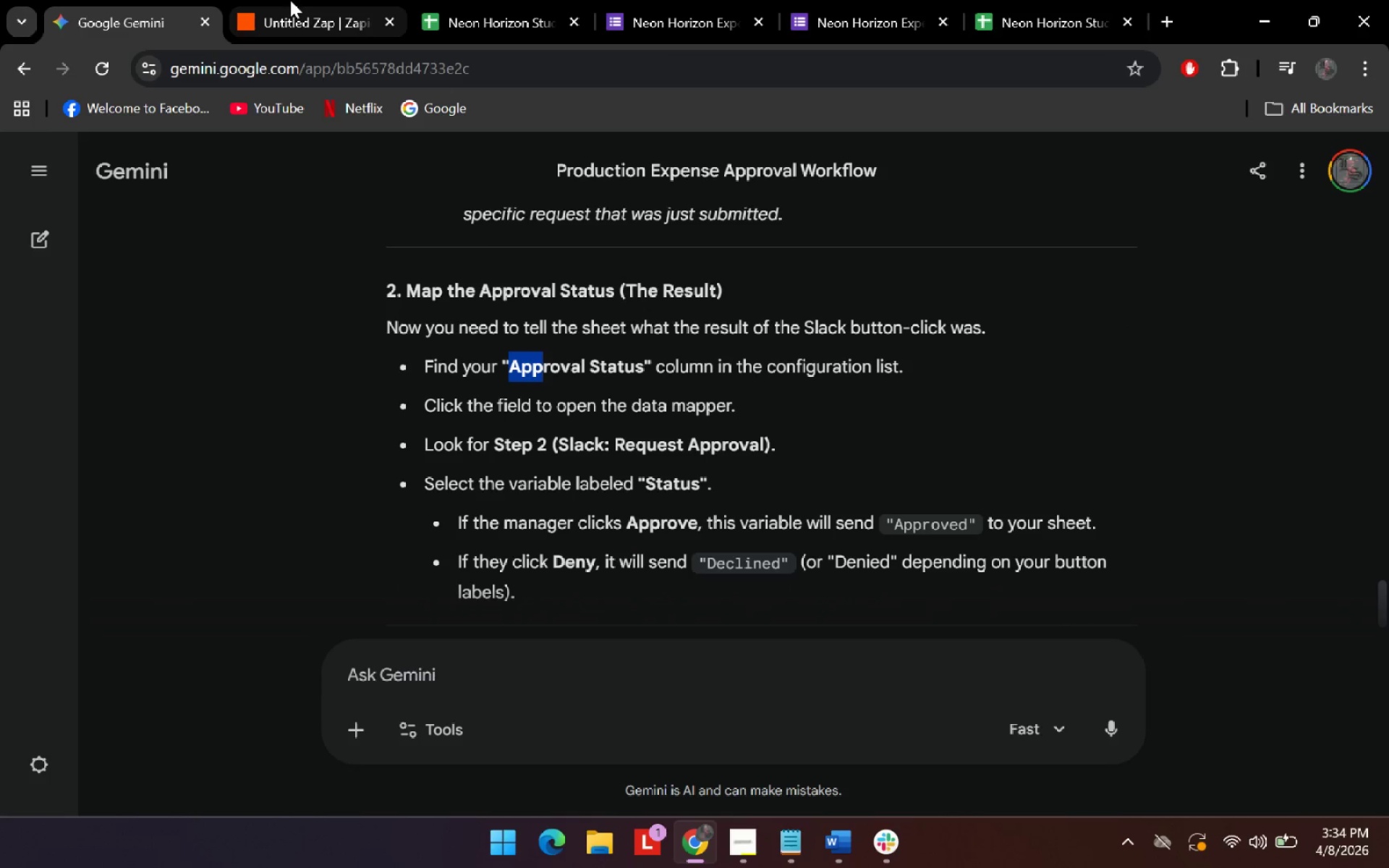 
left_click([290, 0])
 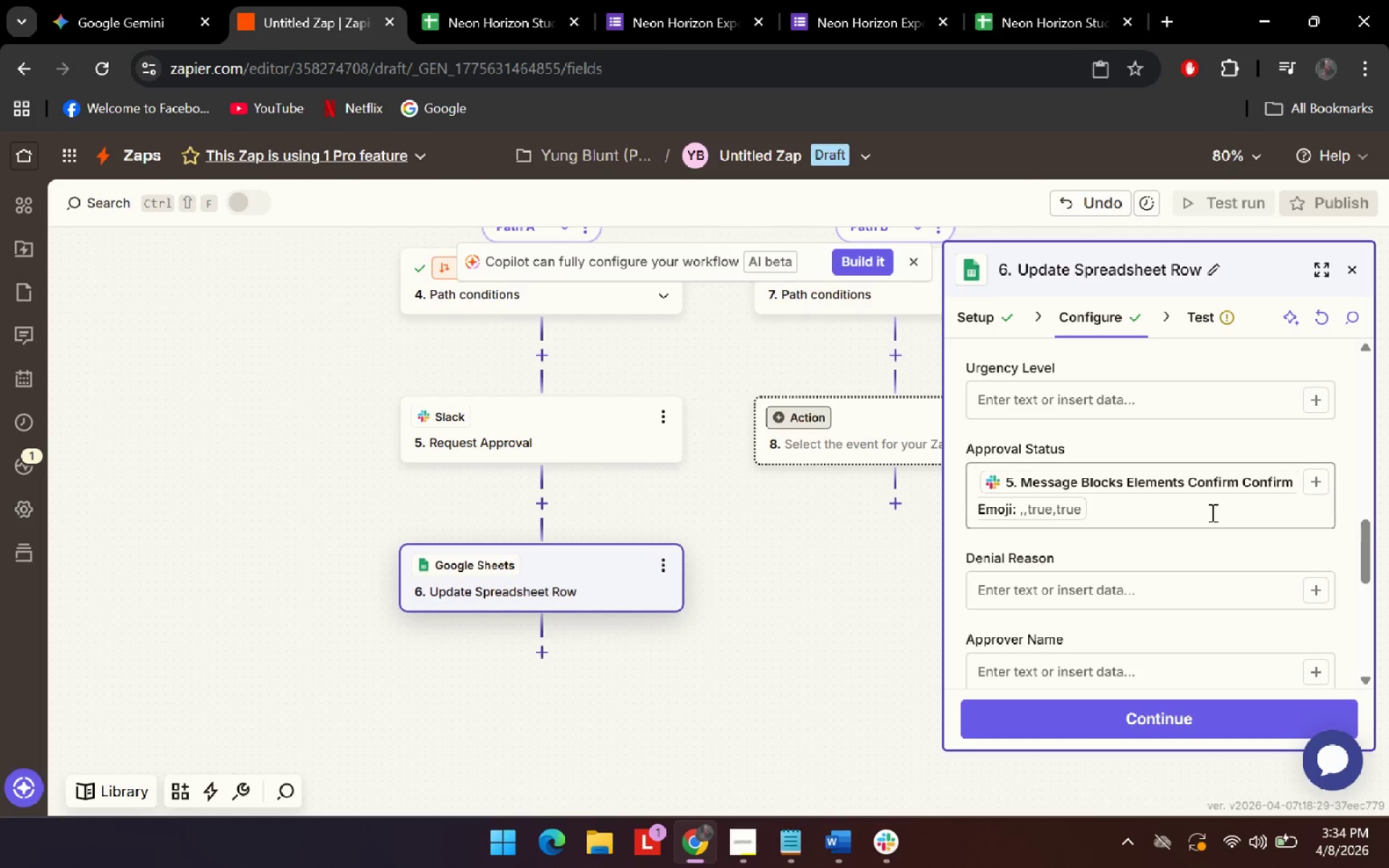 
left_click([1243, 506])
 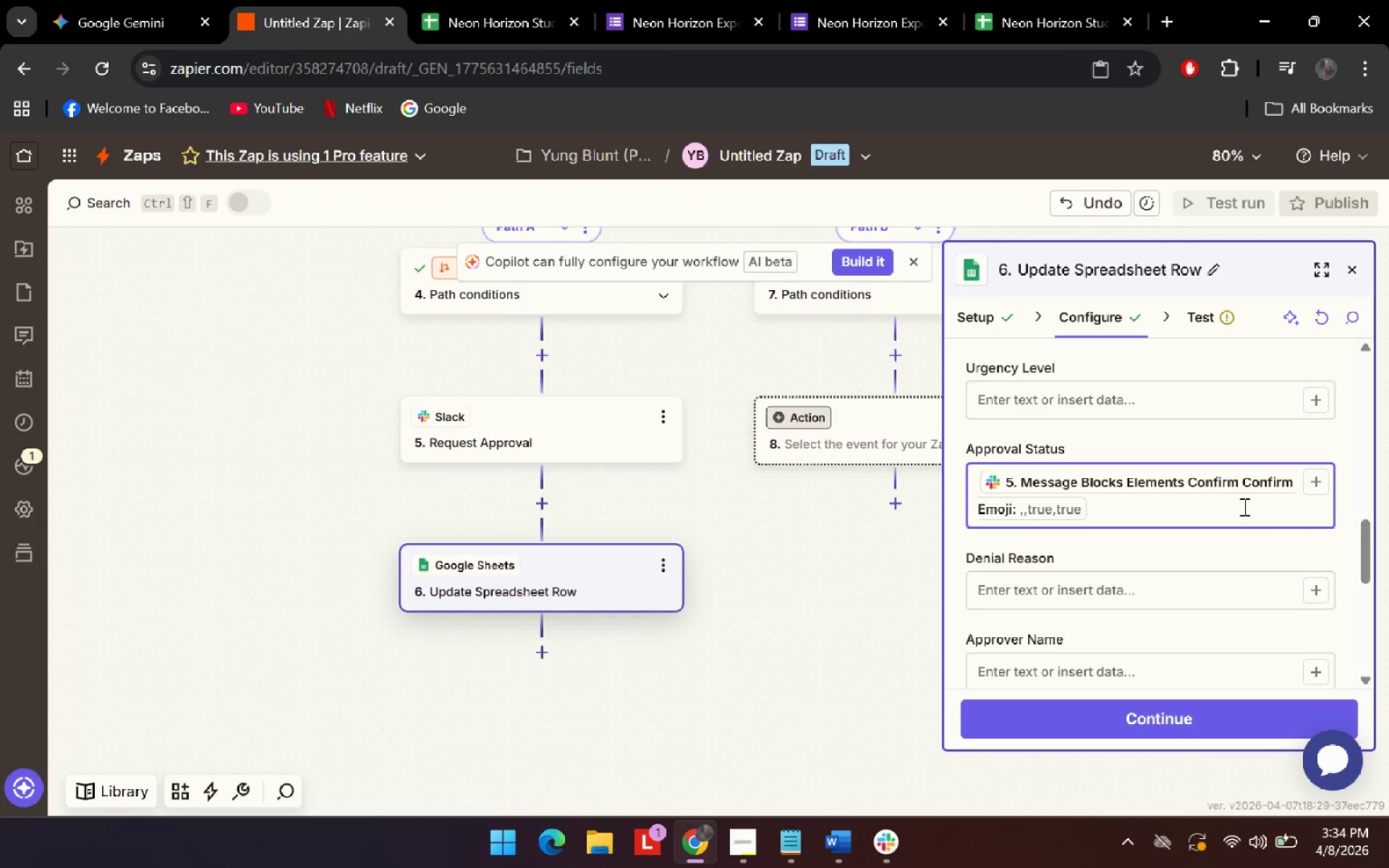 
key(Backspace)
 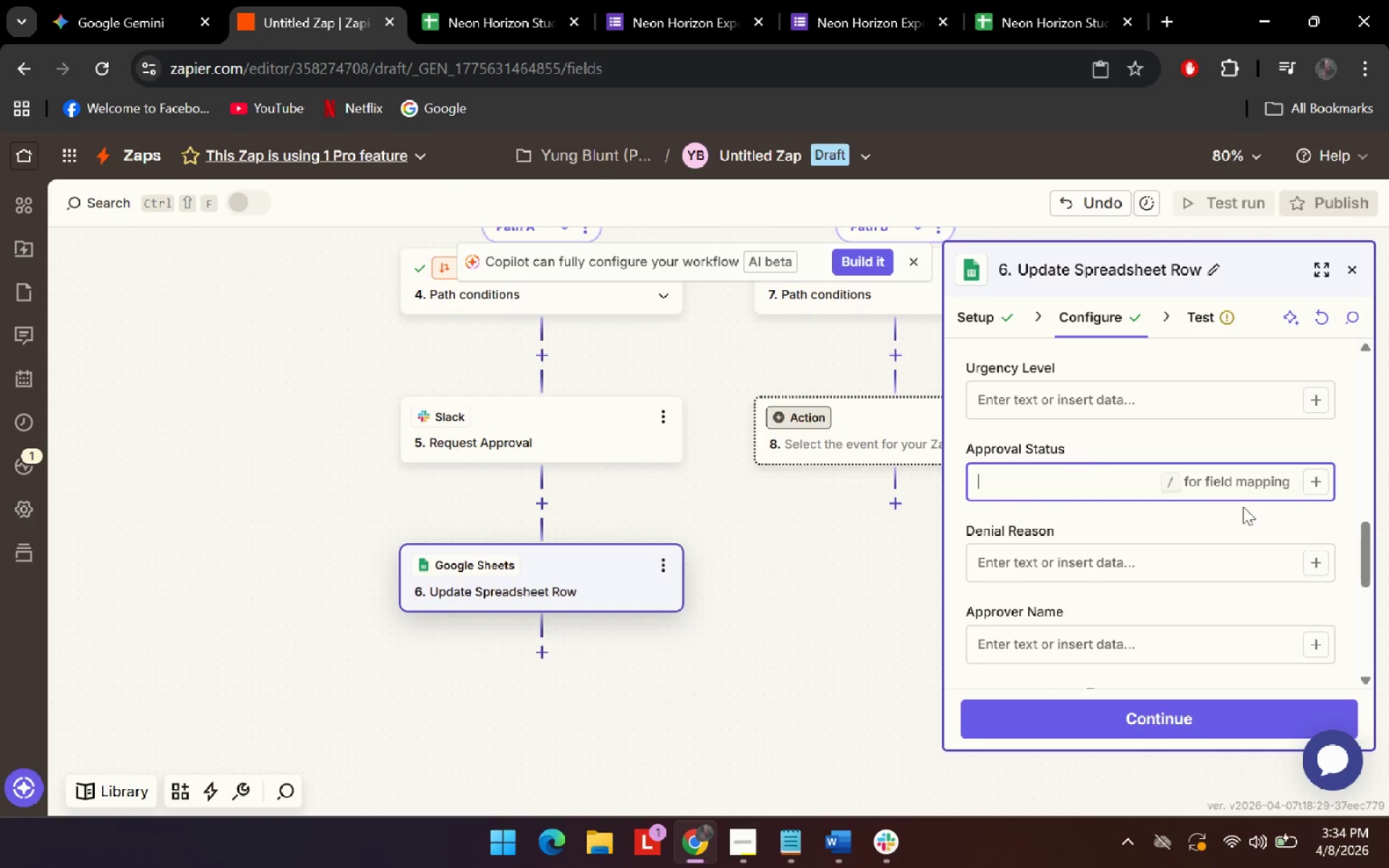 
key(Backspace)
 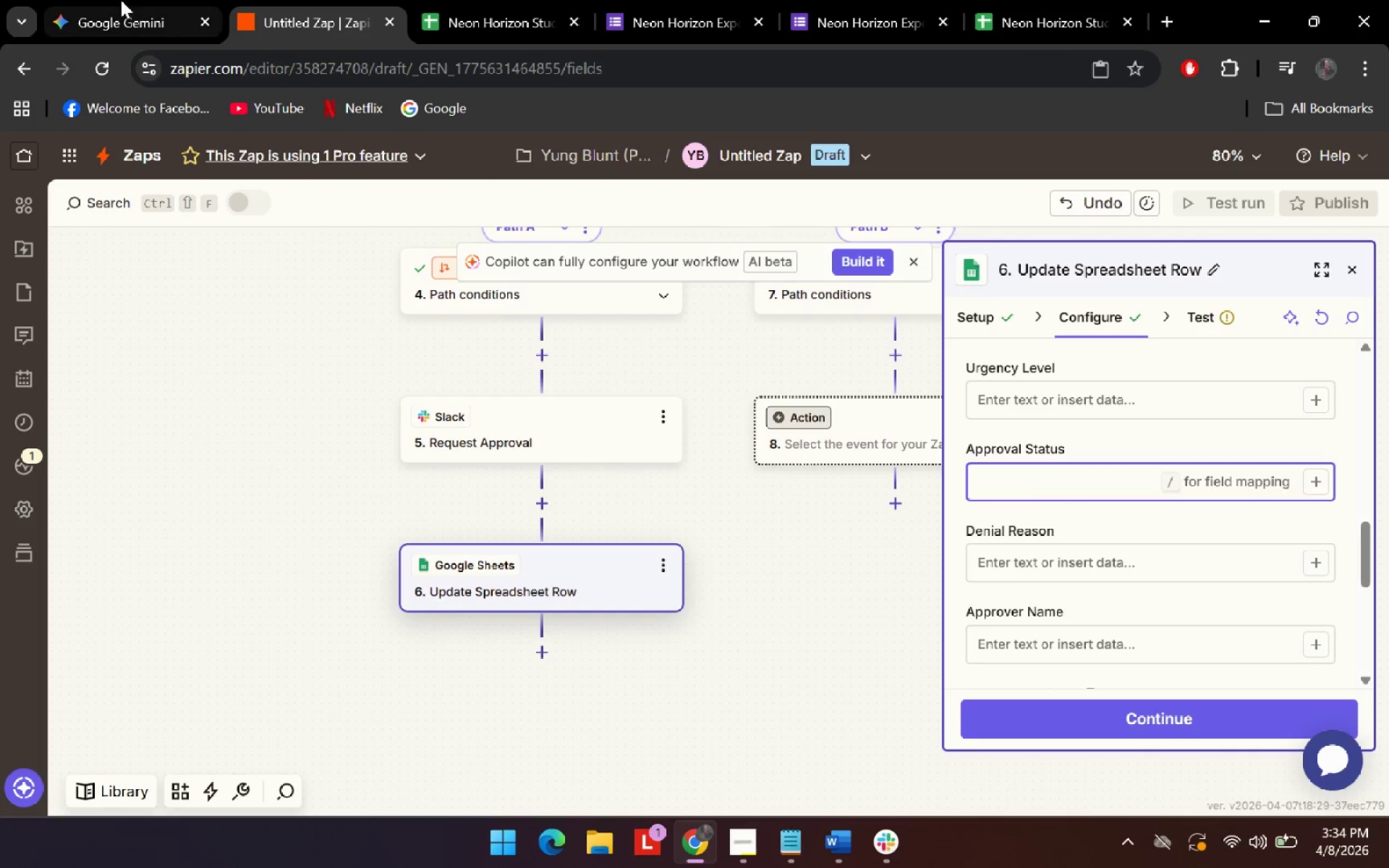 
left_click([120, 0])
 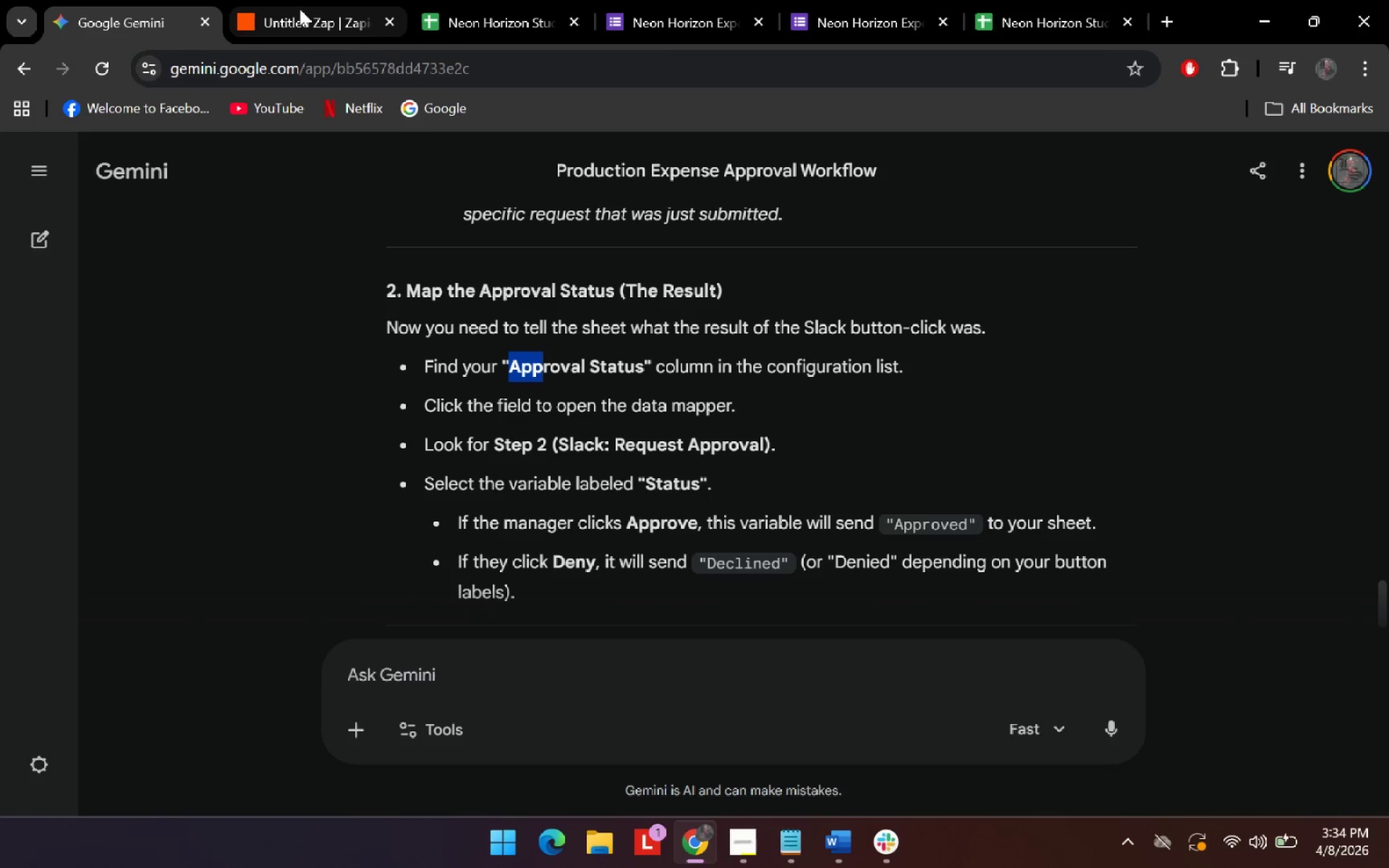 
mouse_move([310, 9])
 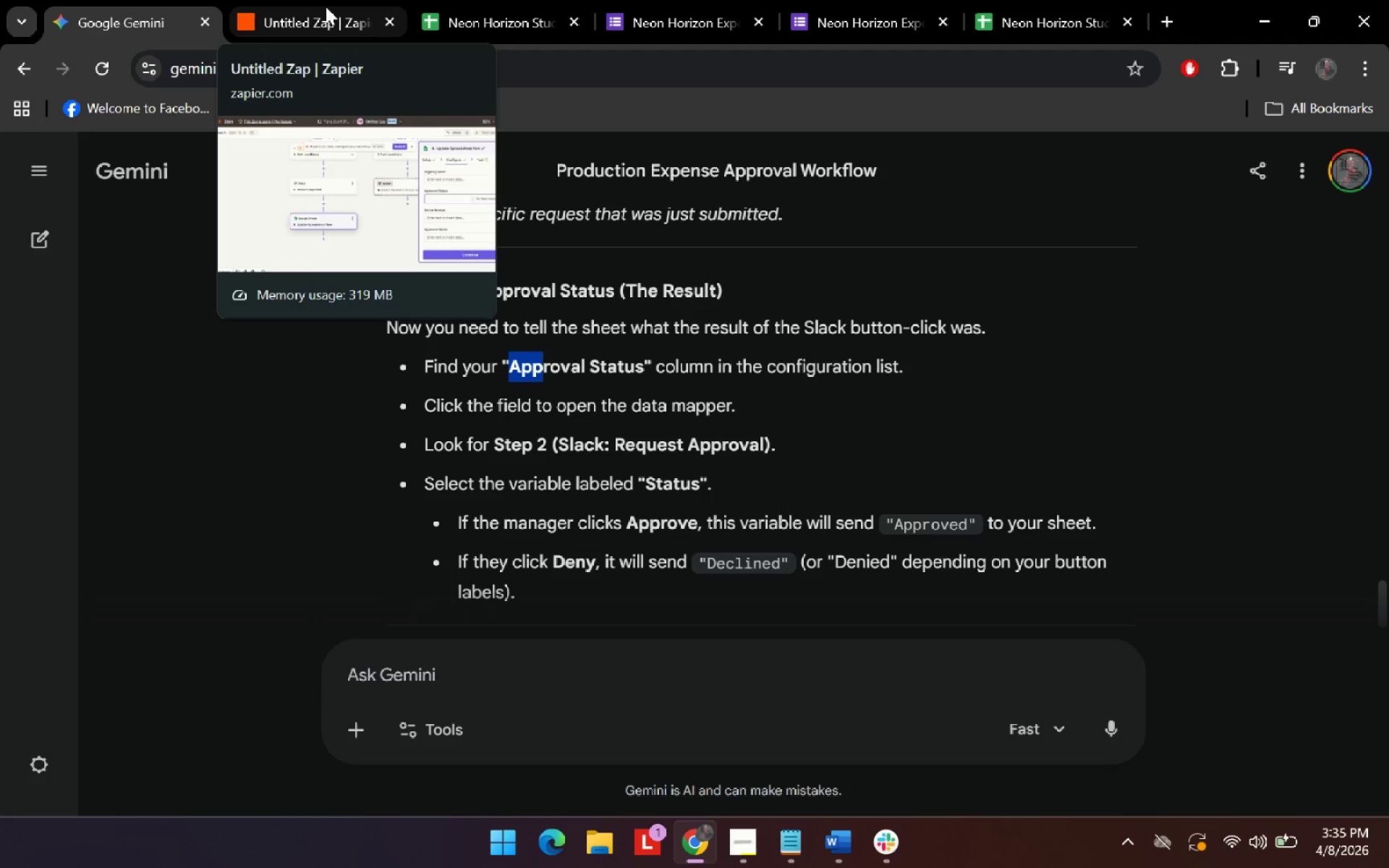 
left_click([326, 7])
 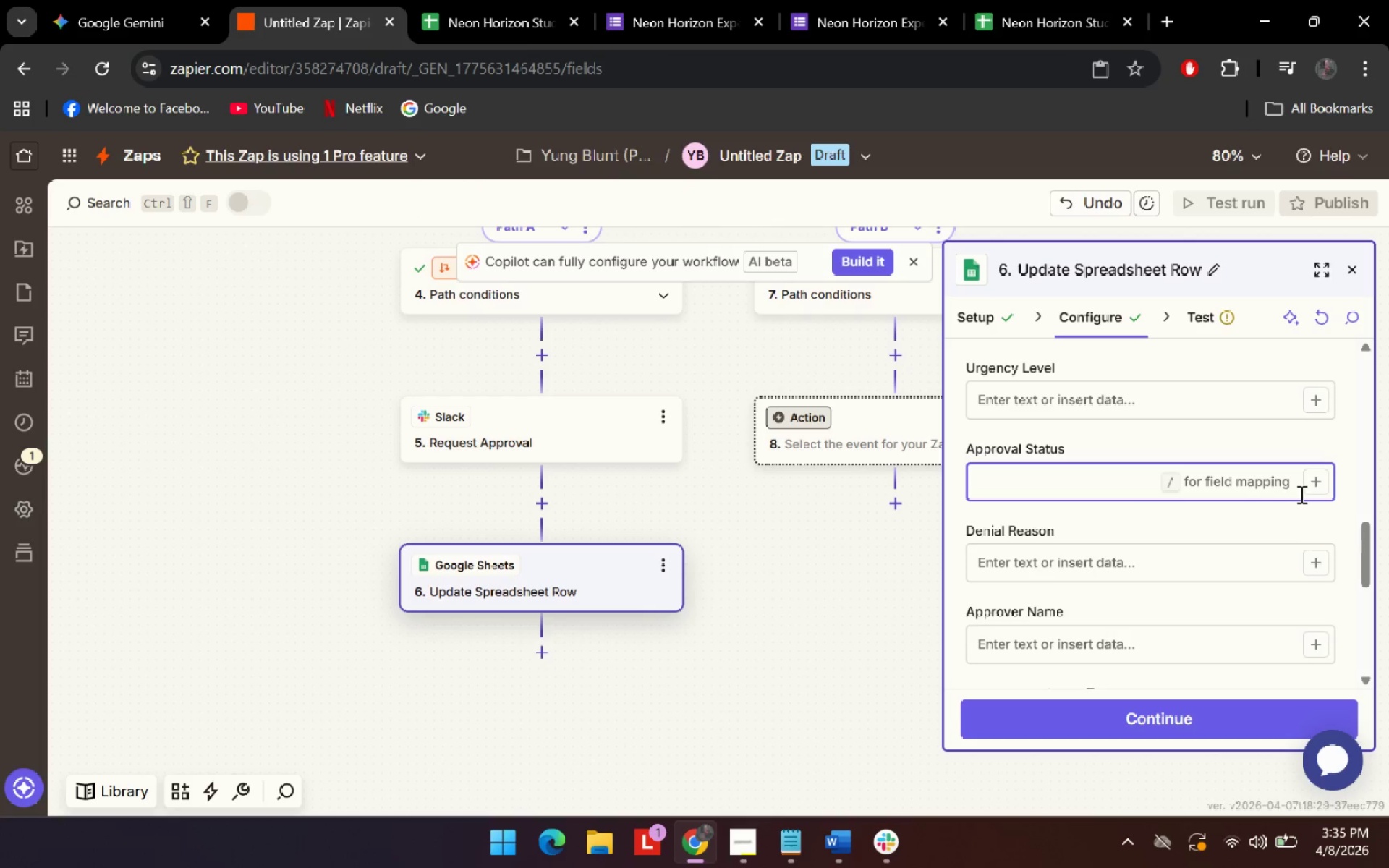 
left_click([1322, 488])
 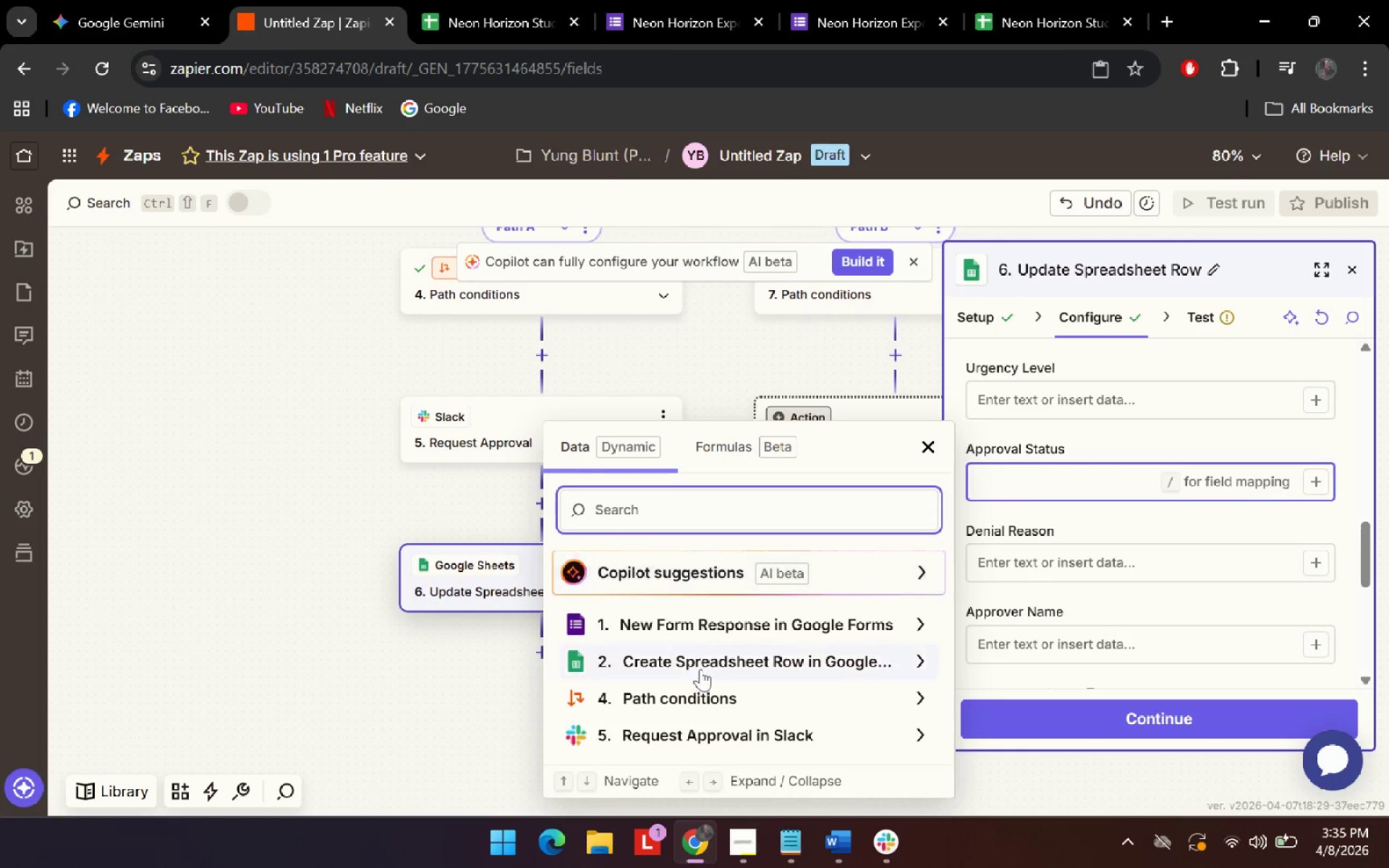 
left_click([737, 743])
 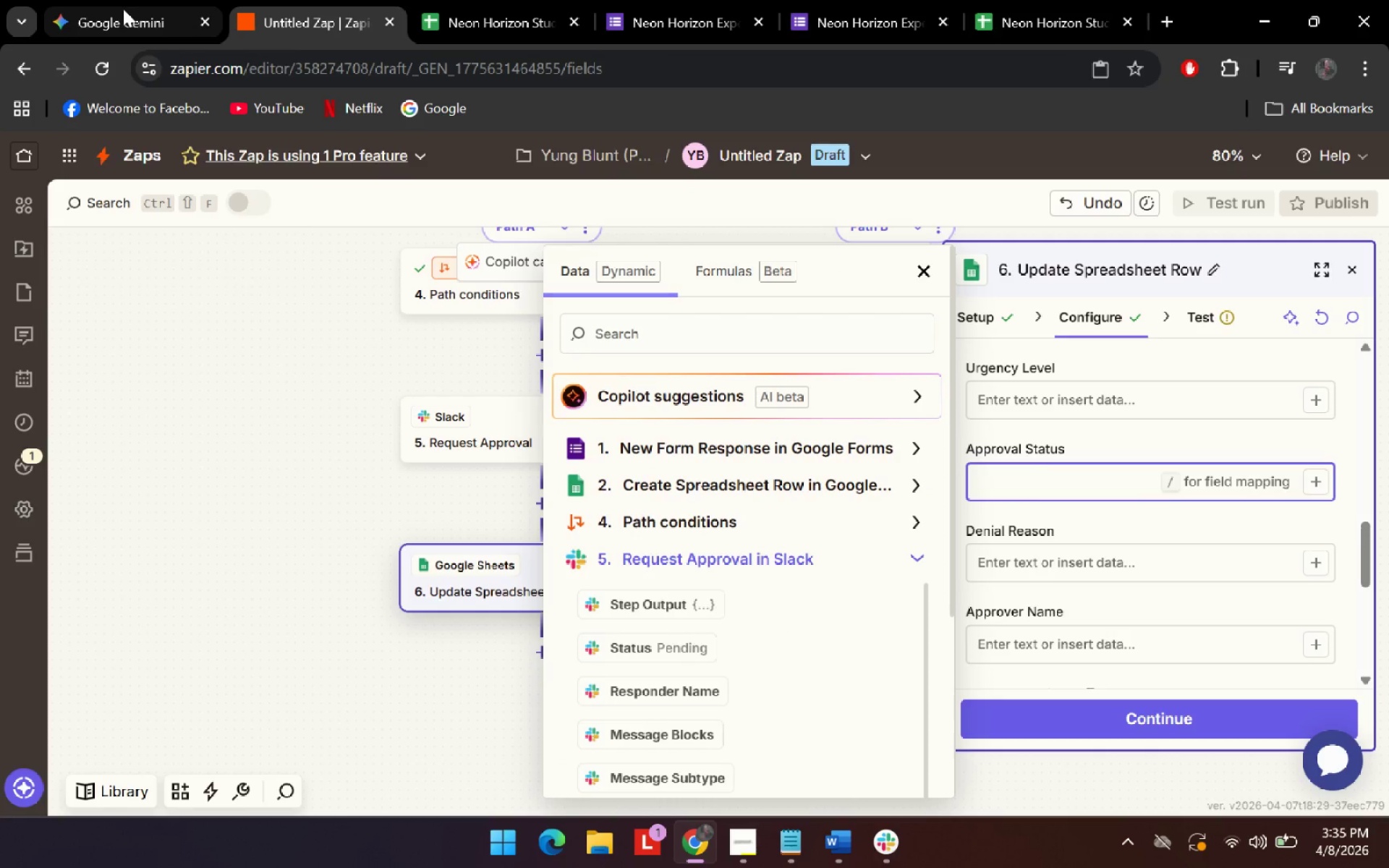 
scroll: coordinate [705, 684], scroll_direction: down, amount: 4.0
 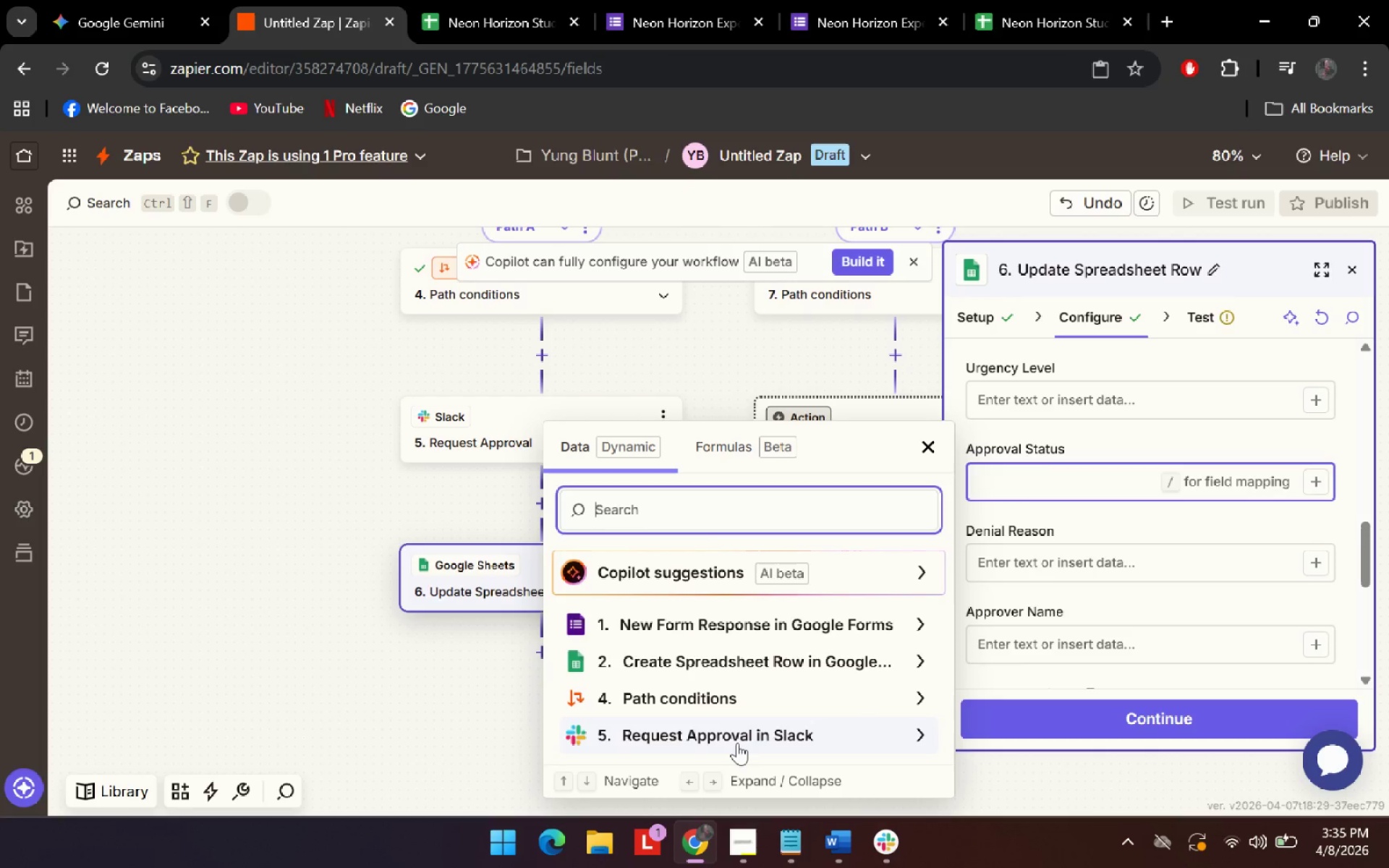 
left_click([123, 9])
 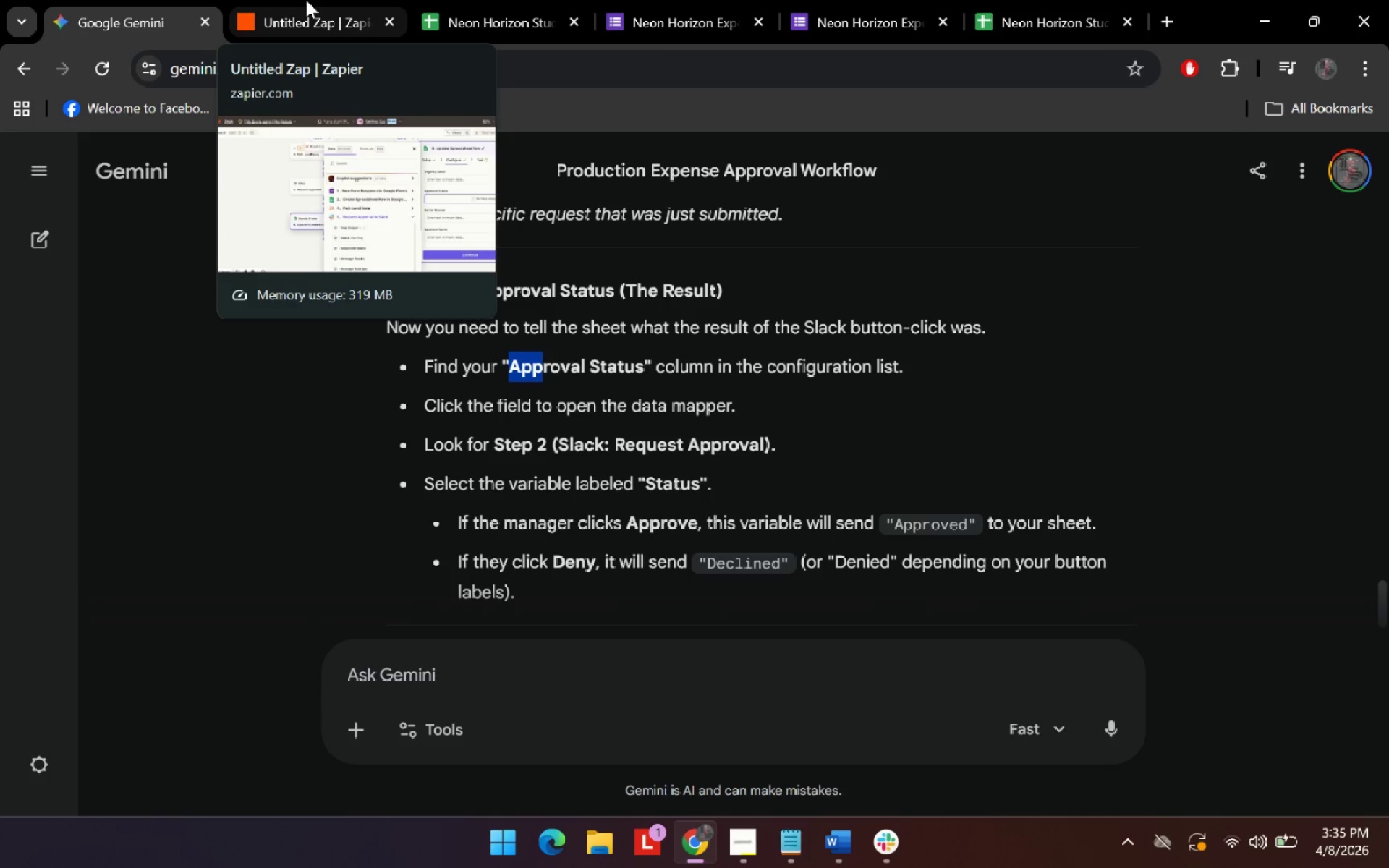 
left_click([306, 0])
 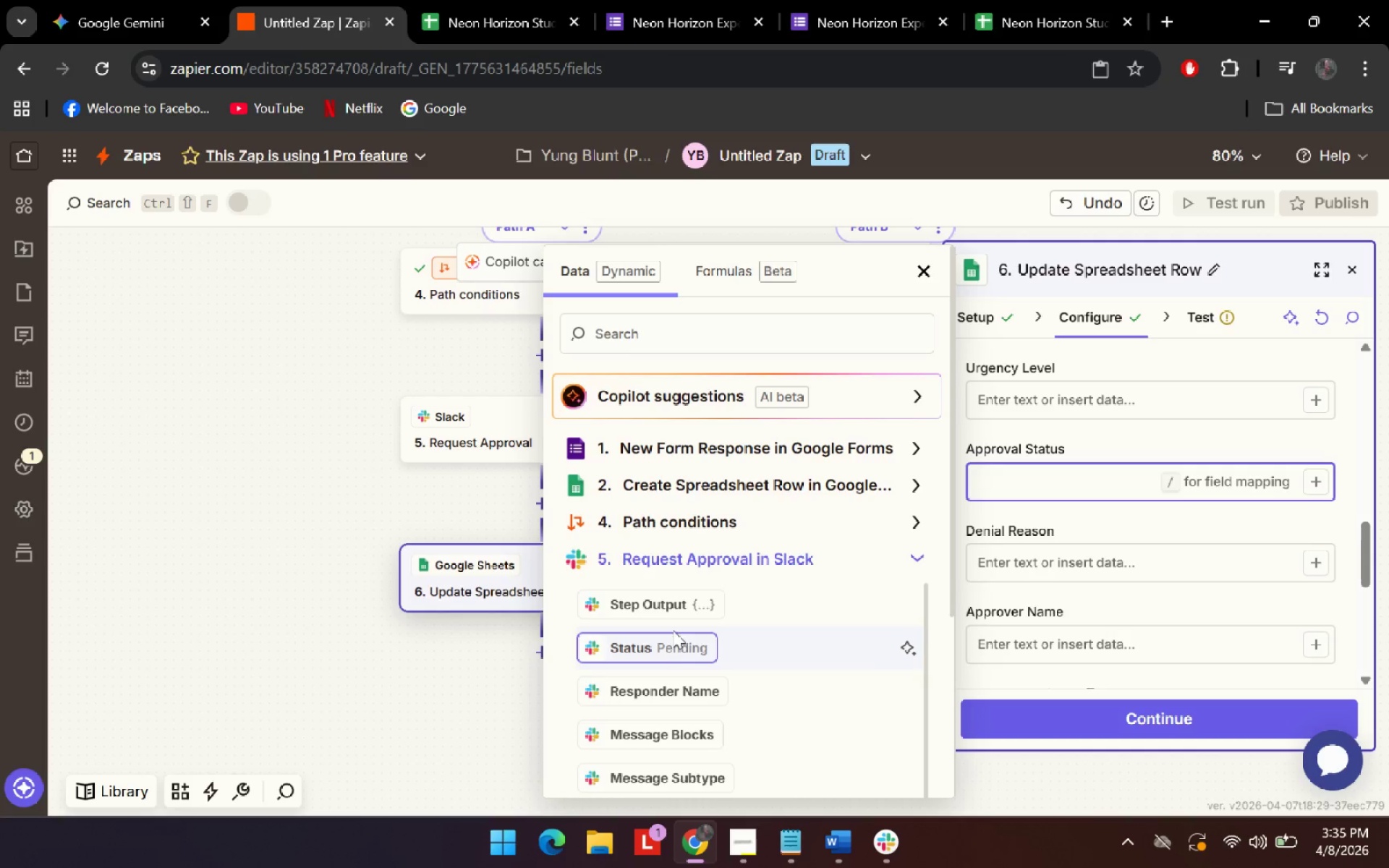 
left_click([674, 654])
 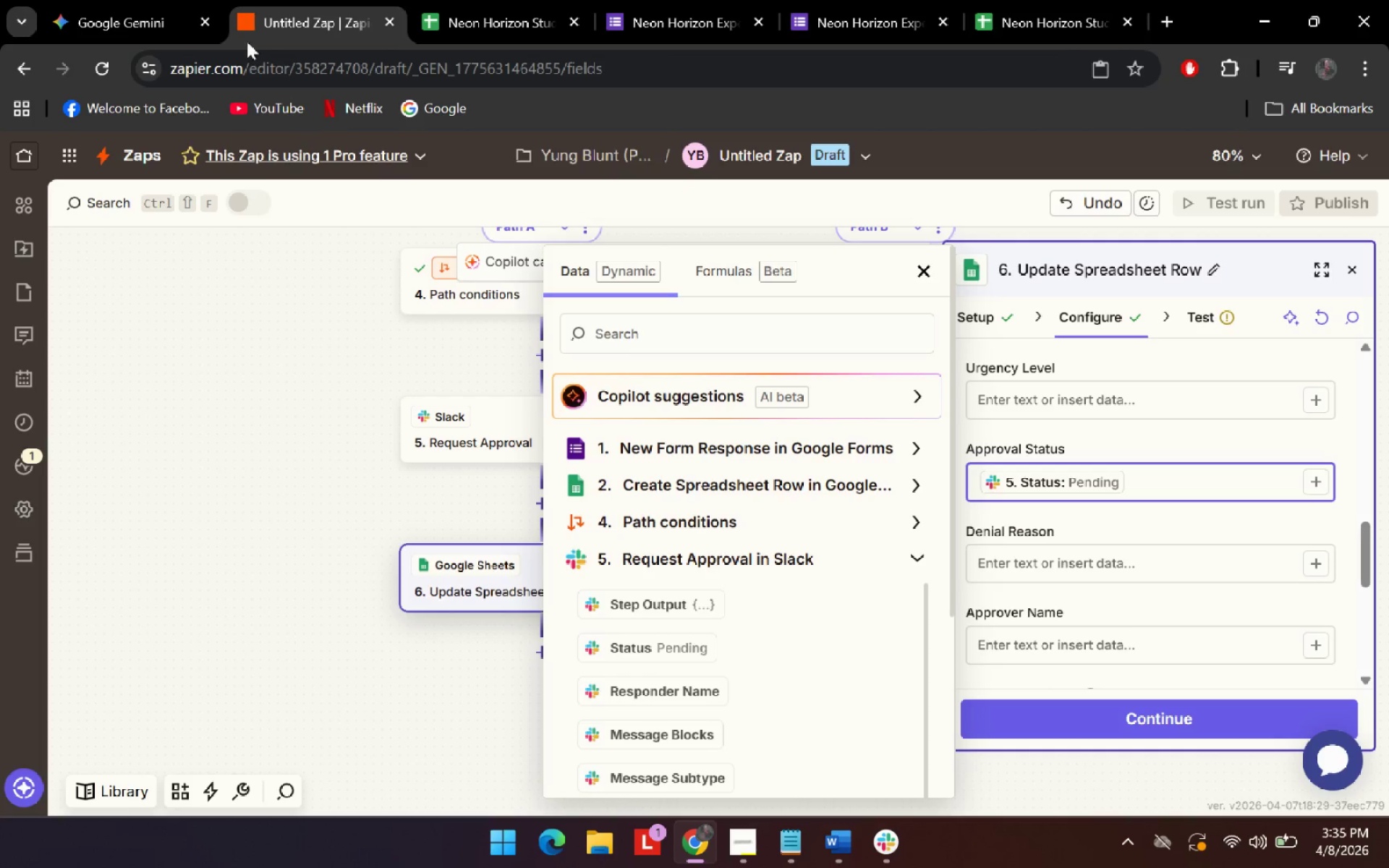 
left_click([120, 0])
 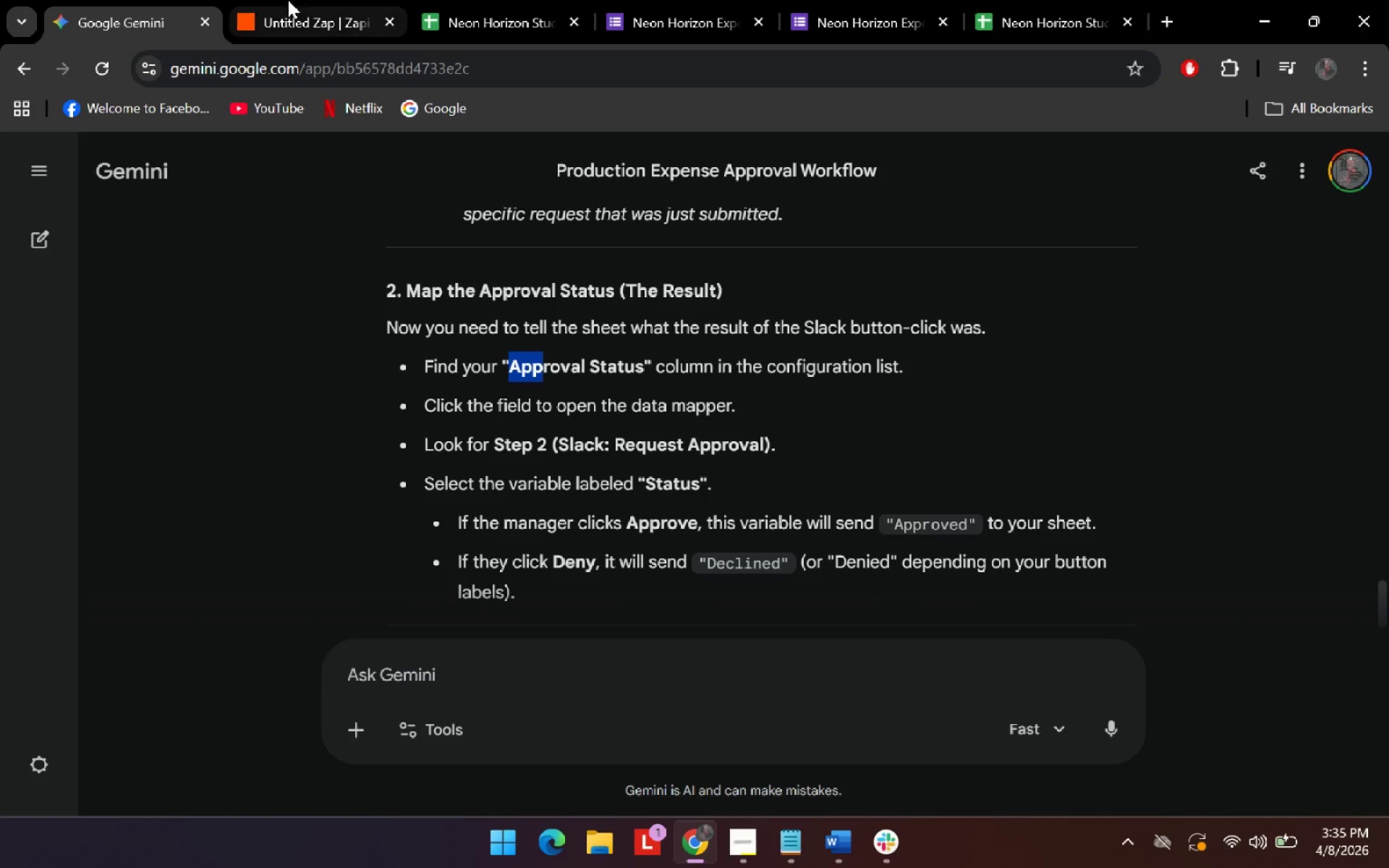 
mouse_move([305, 12])
 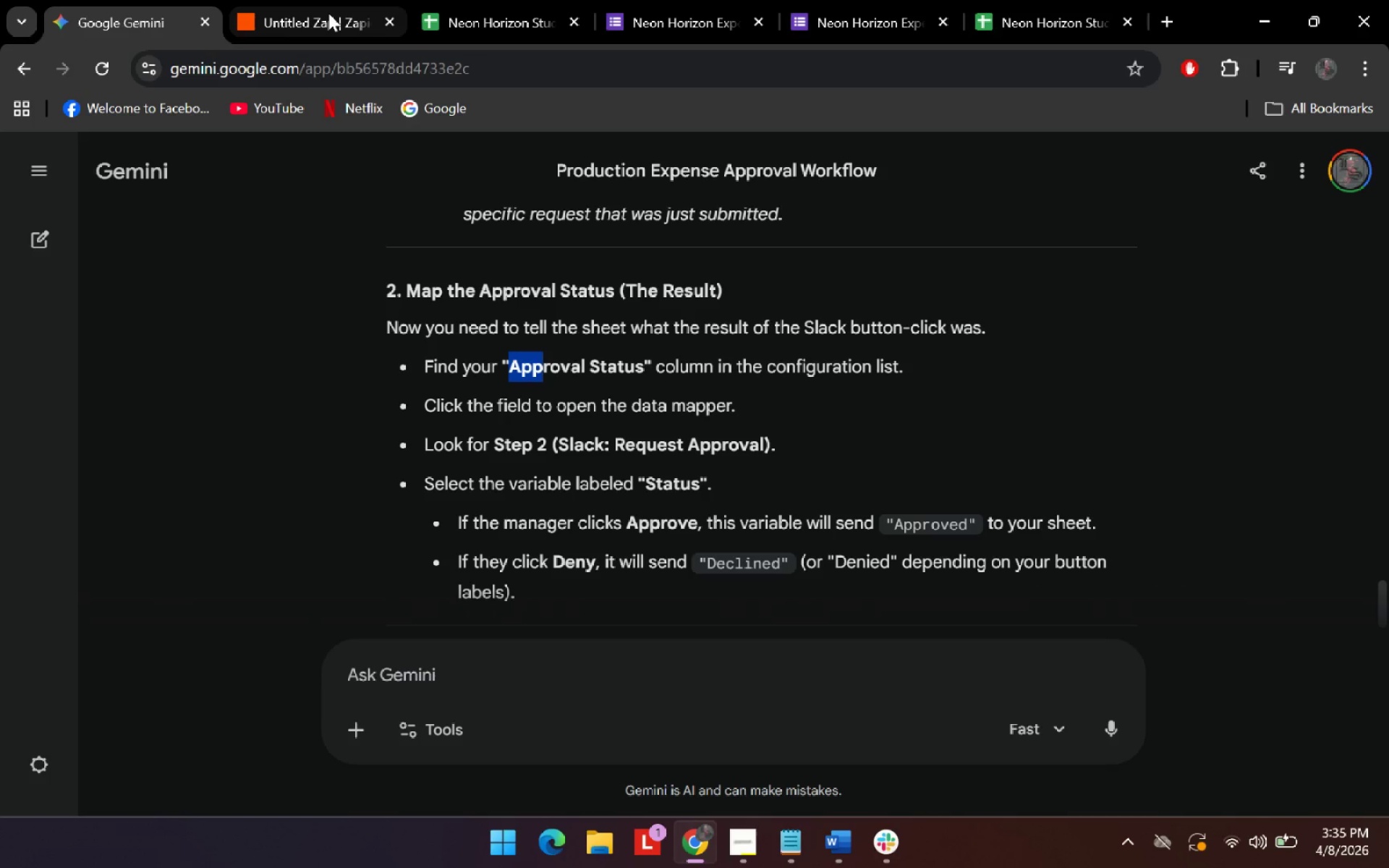 
left_click([328, 13])
 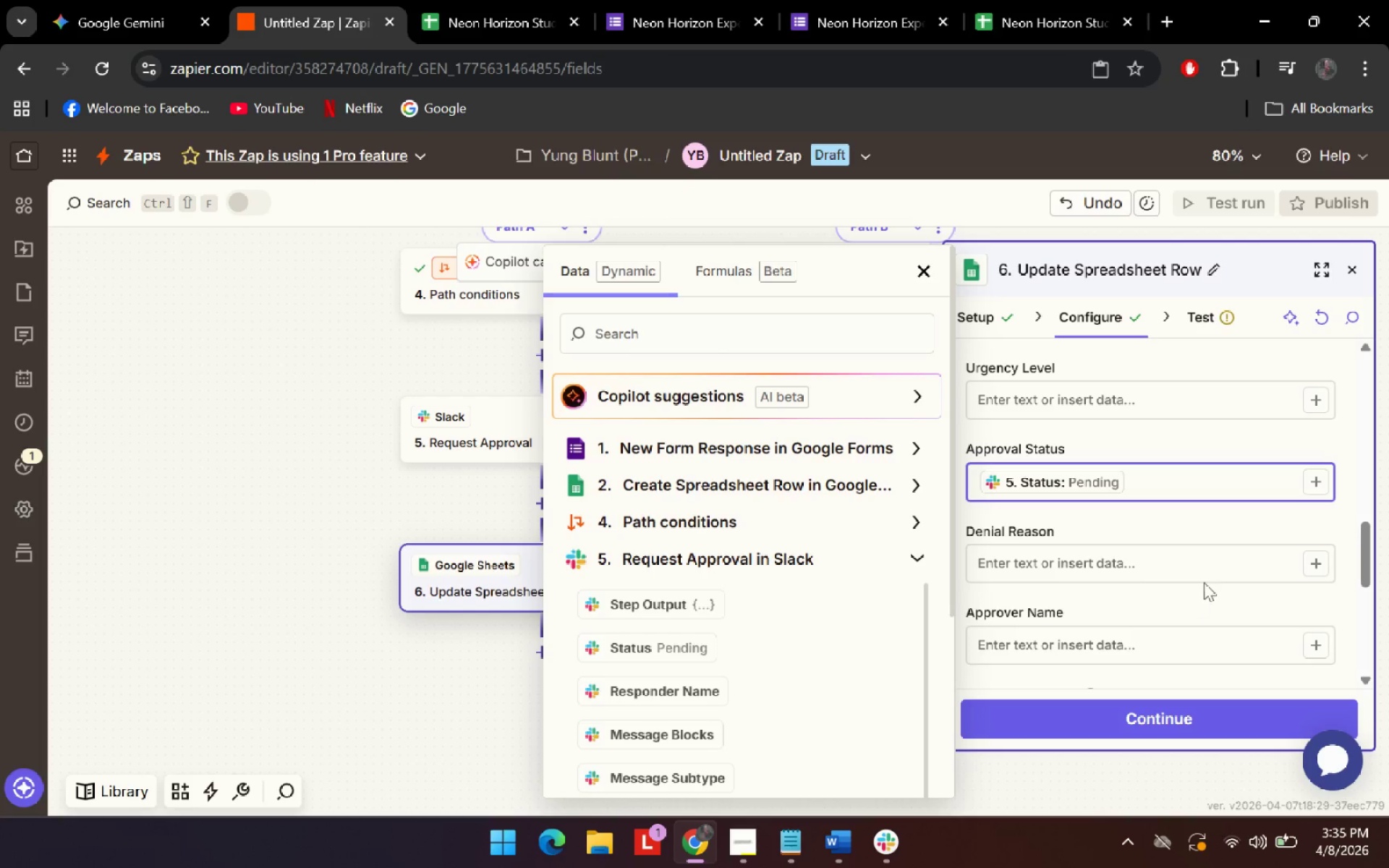 
left_click([1202, 608])
 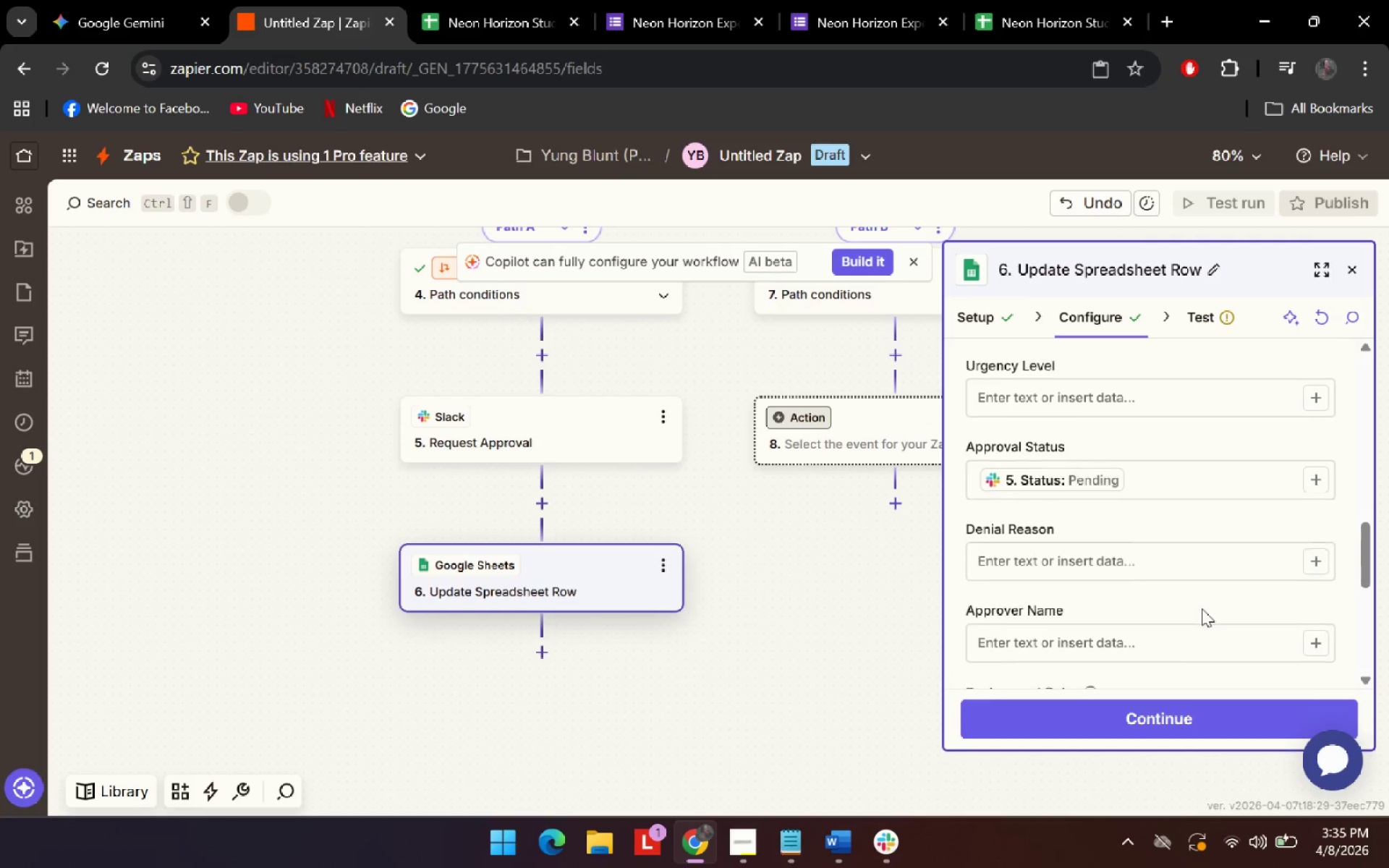 
left_click([1145, 726])
 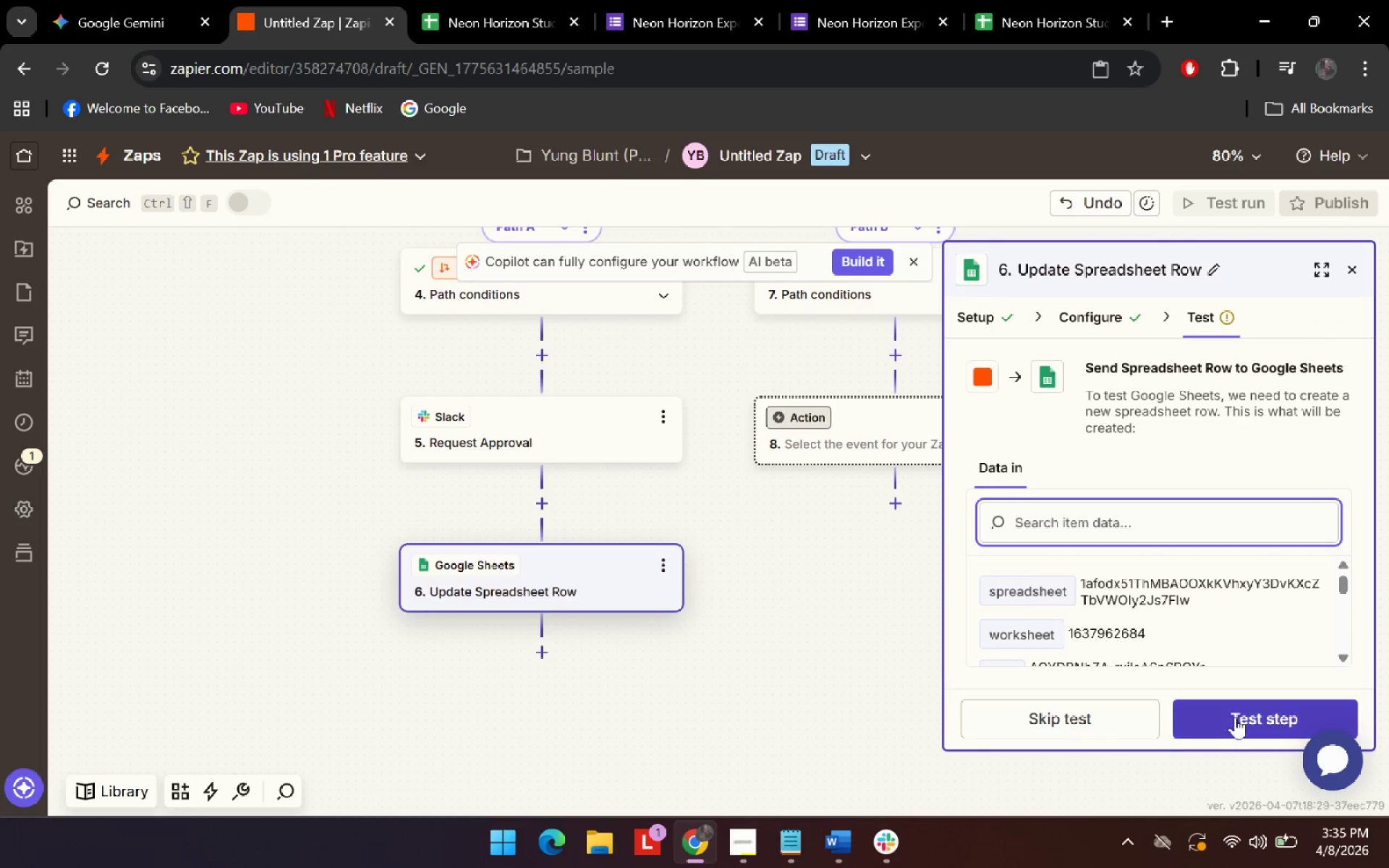 
scroll: coordinate [1202, 608], scroll_direction: down, amount: 6.0
 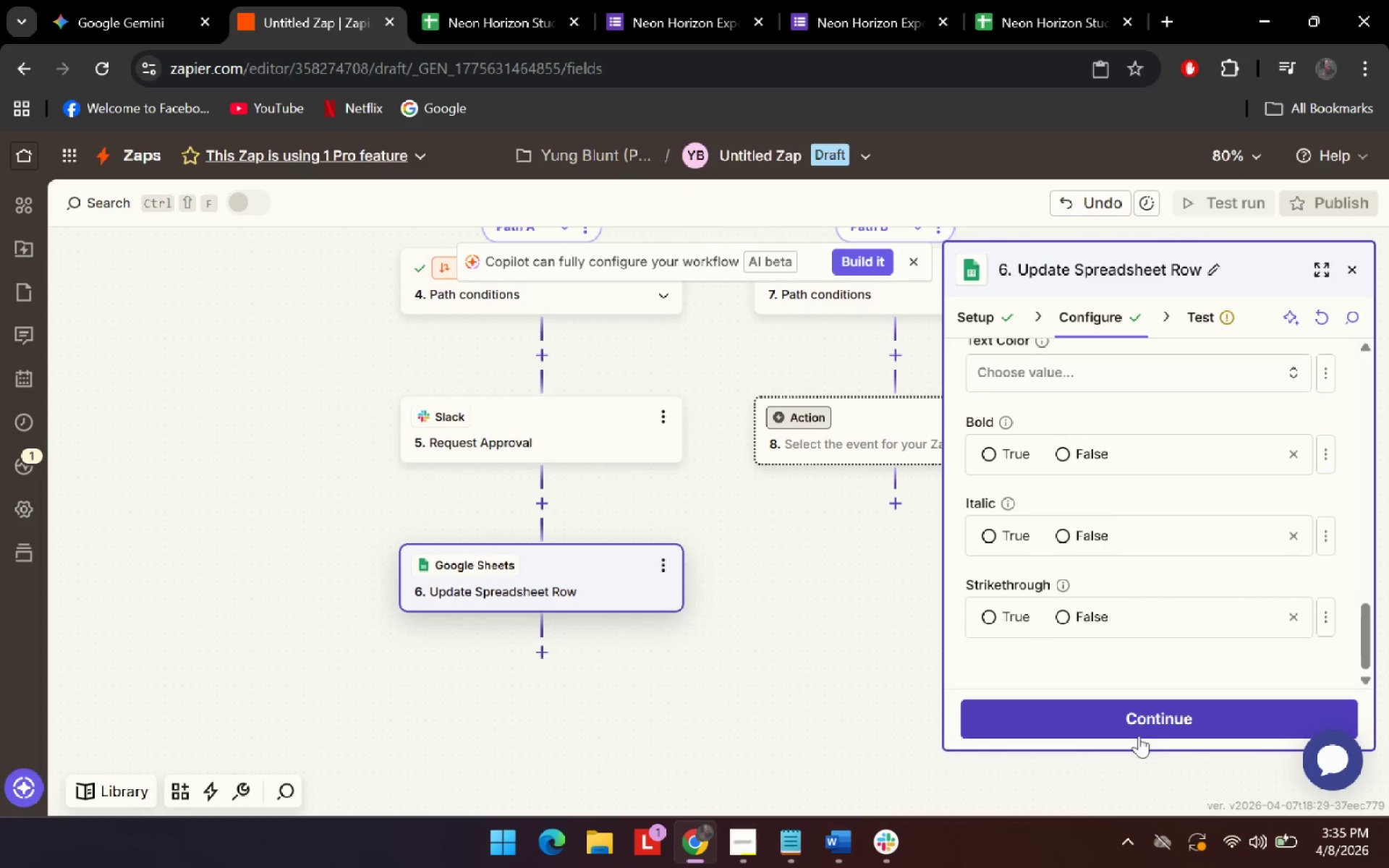 
left_click([1234, 728])
 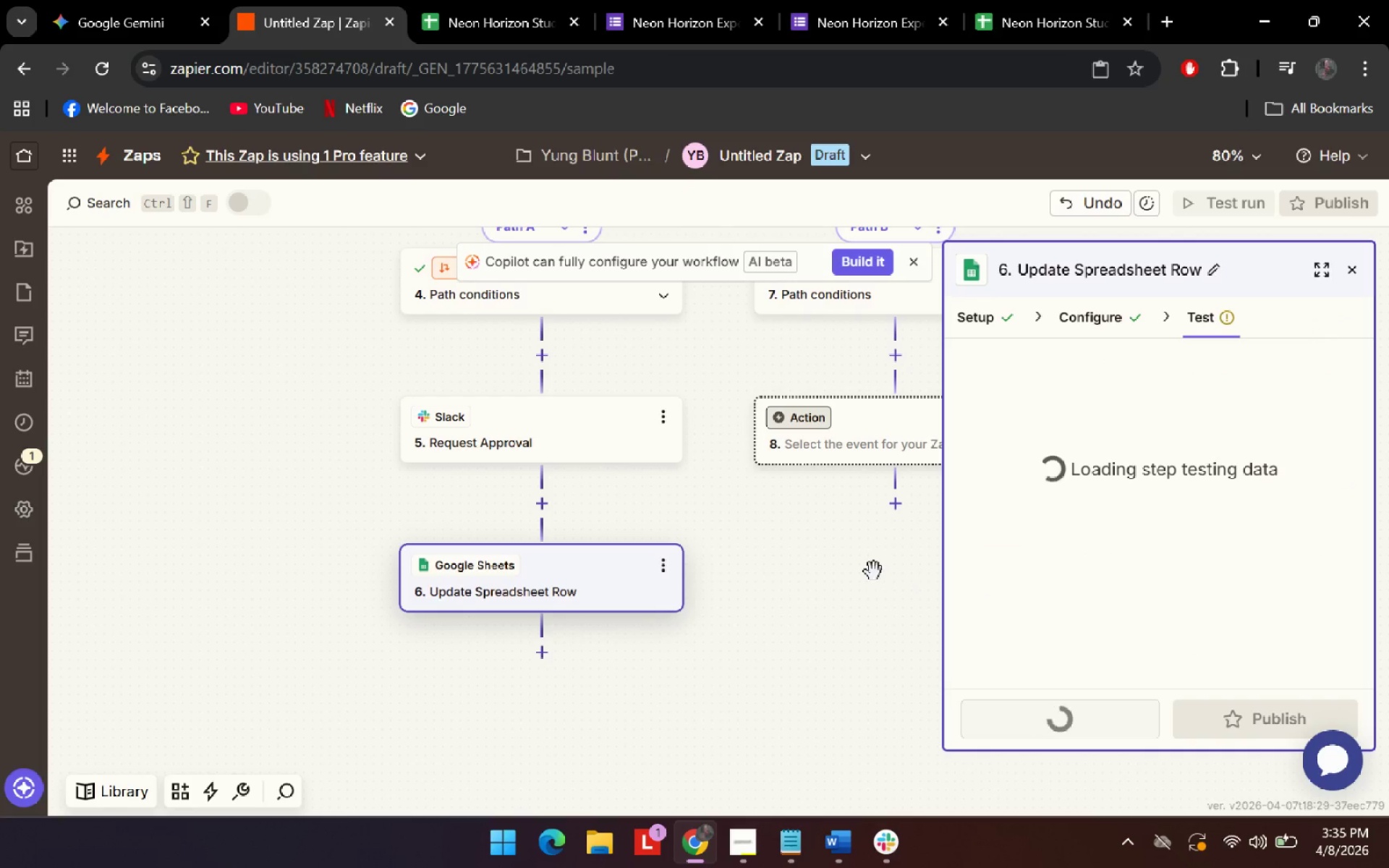 
mouse_move([871, 576])
 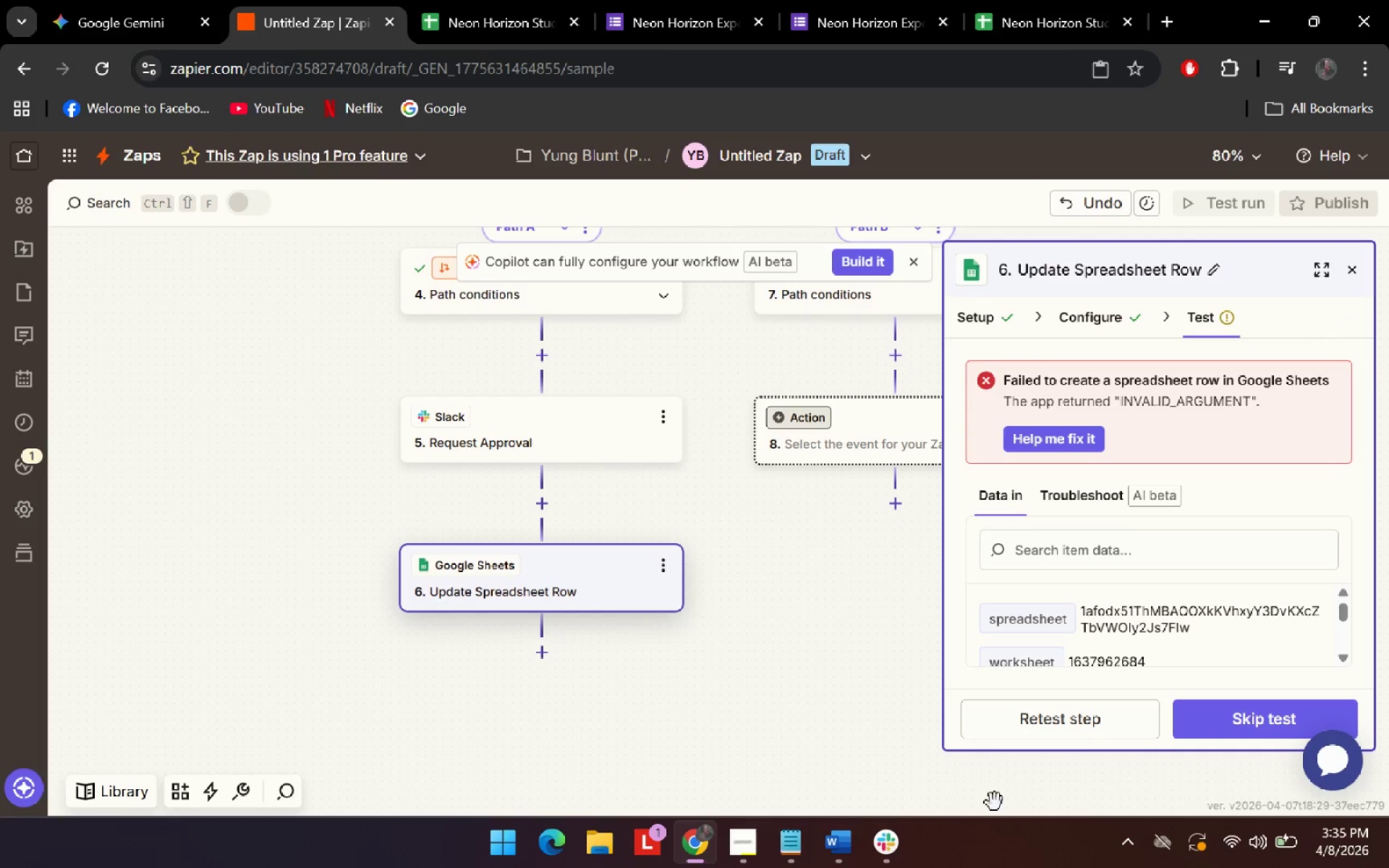 
wait(5.98)
 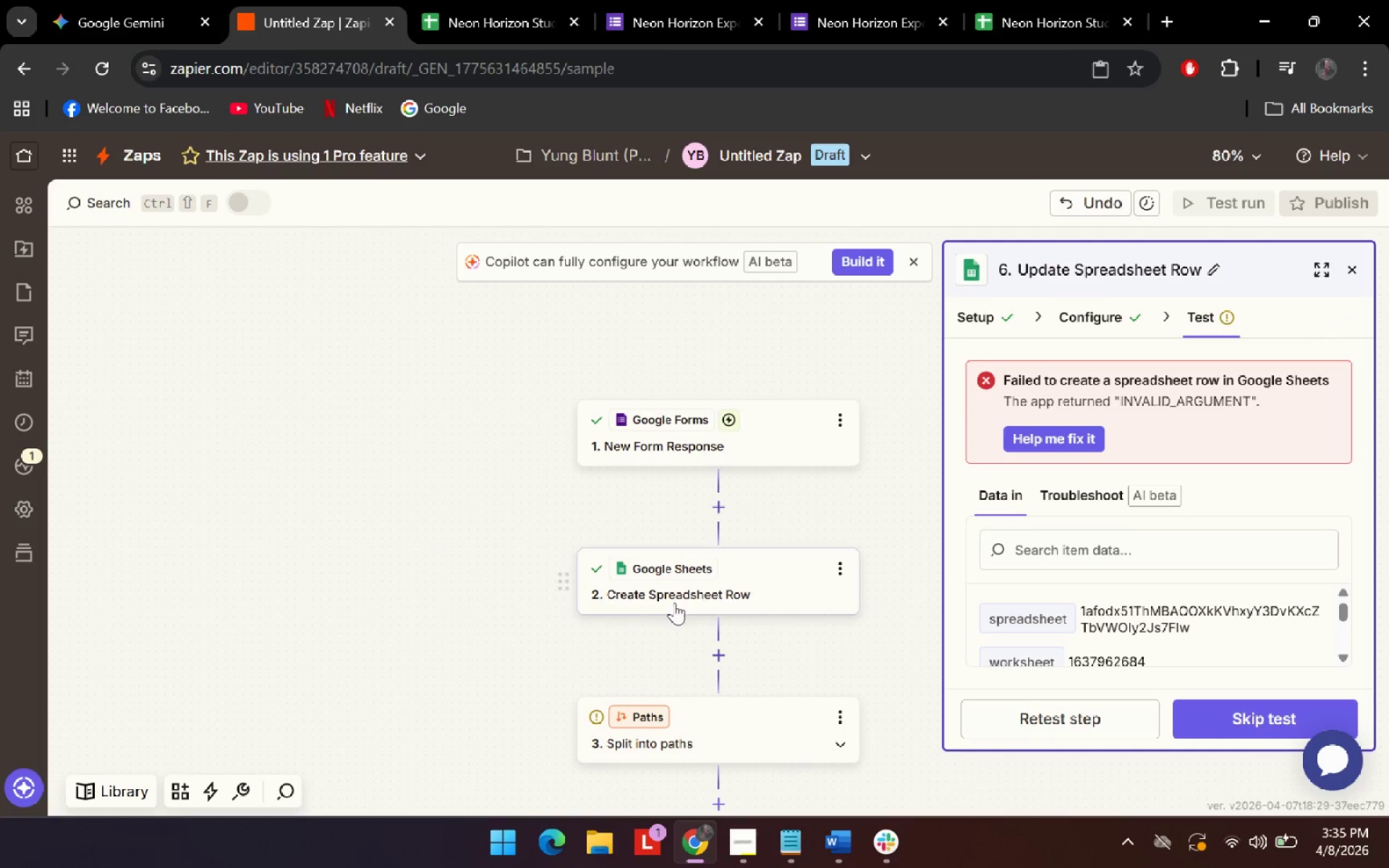 
left_click([700, 585])
 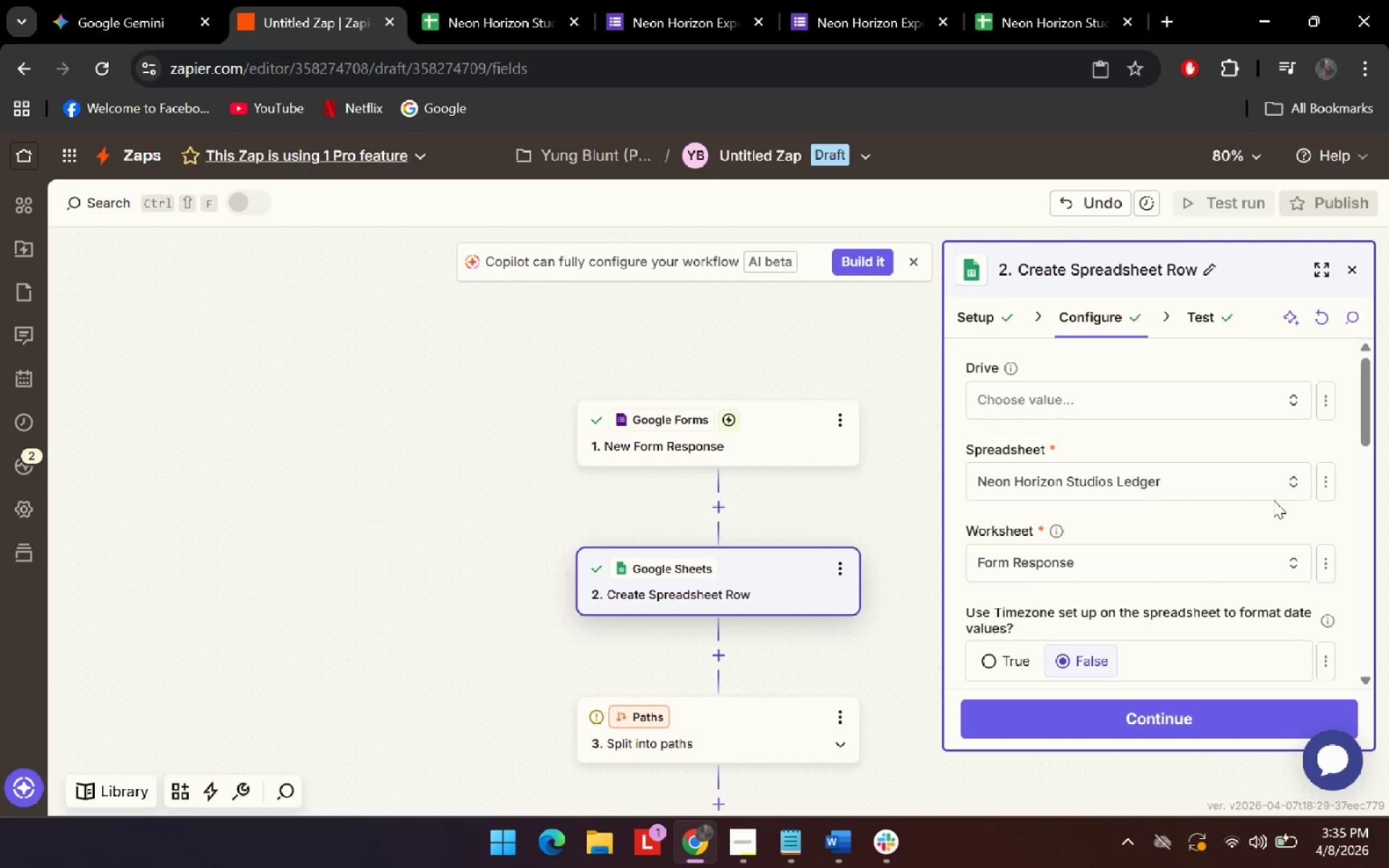 
scroll: coordinate [843, 621], scroll_direction: up, amount: 12.0
 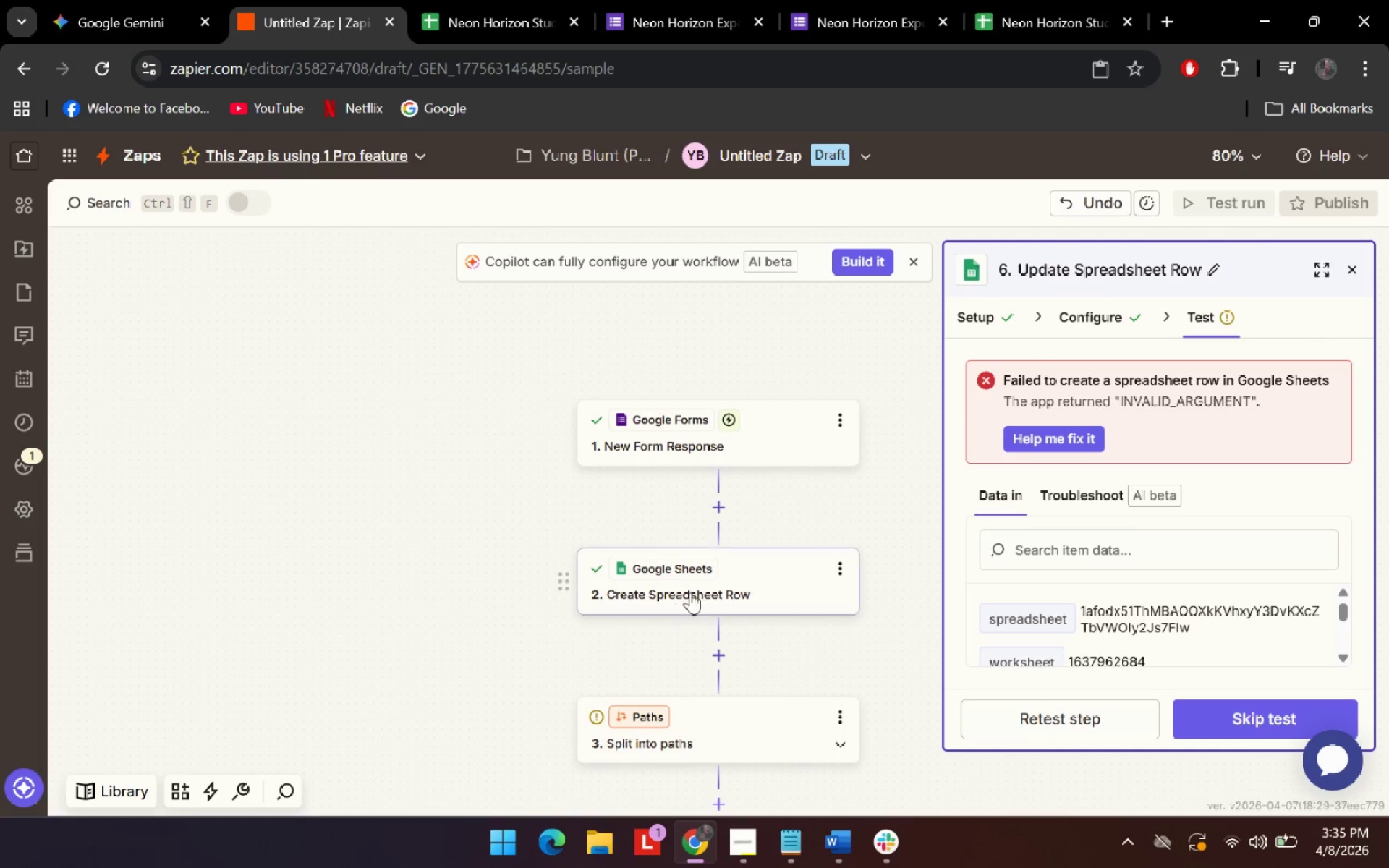 
scroll: coordinate [1258, 512], scroll_direction: down, amount: 3.0
 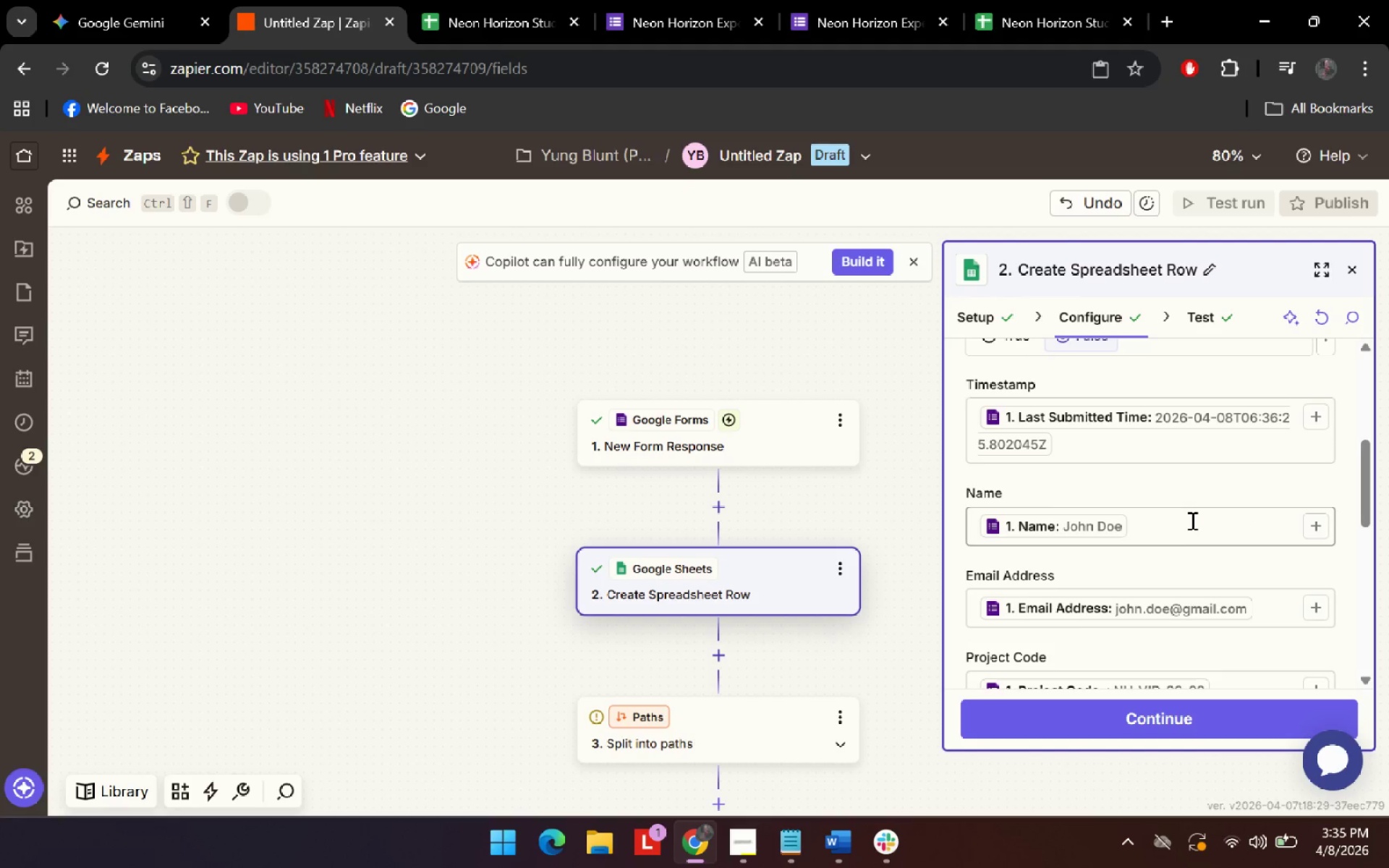 
scroll: coordinate [1191, 520], scroll_direction: up, amount: 1.0
 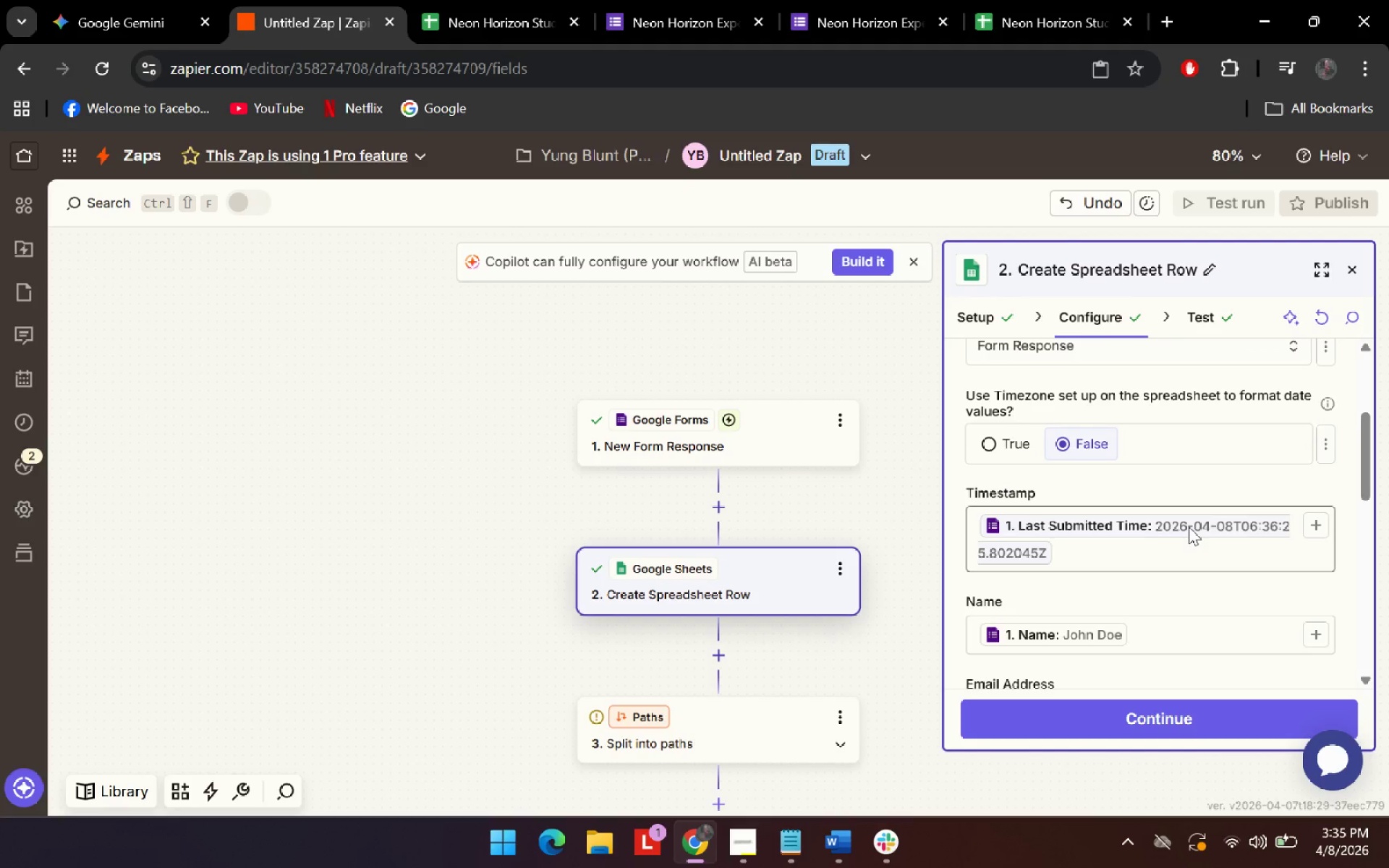 
scroll: coordinate [1189, 527], scroll_direction: down, amount: 5.0
 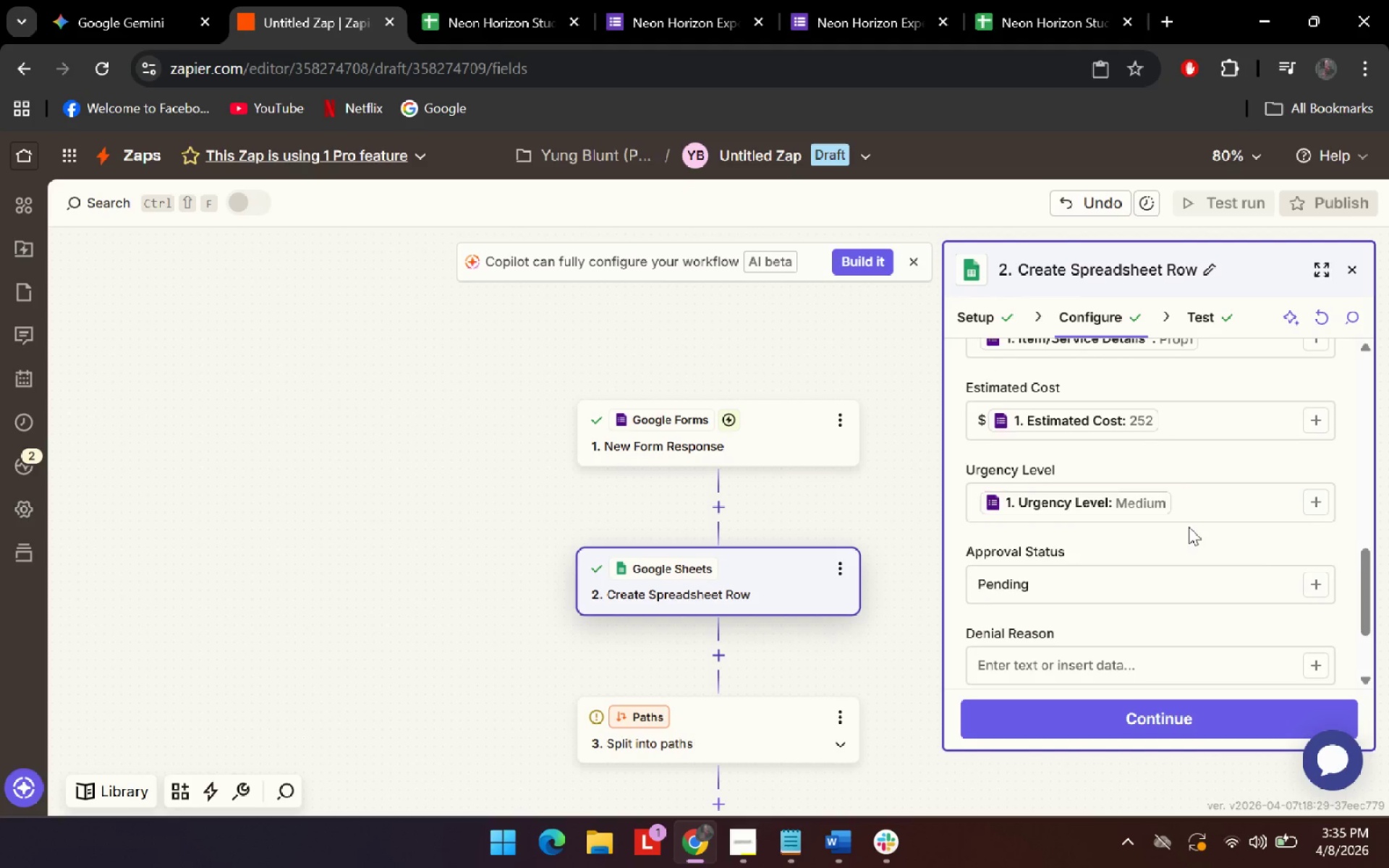 
scroll: coordinate [1189, 527], scroll_direction: up, amount: 2.0
 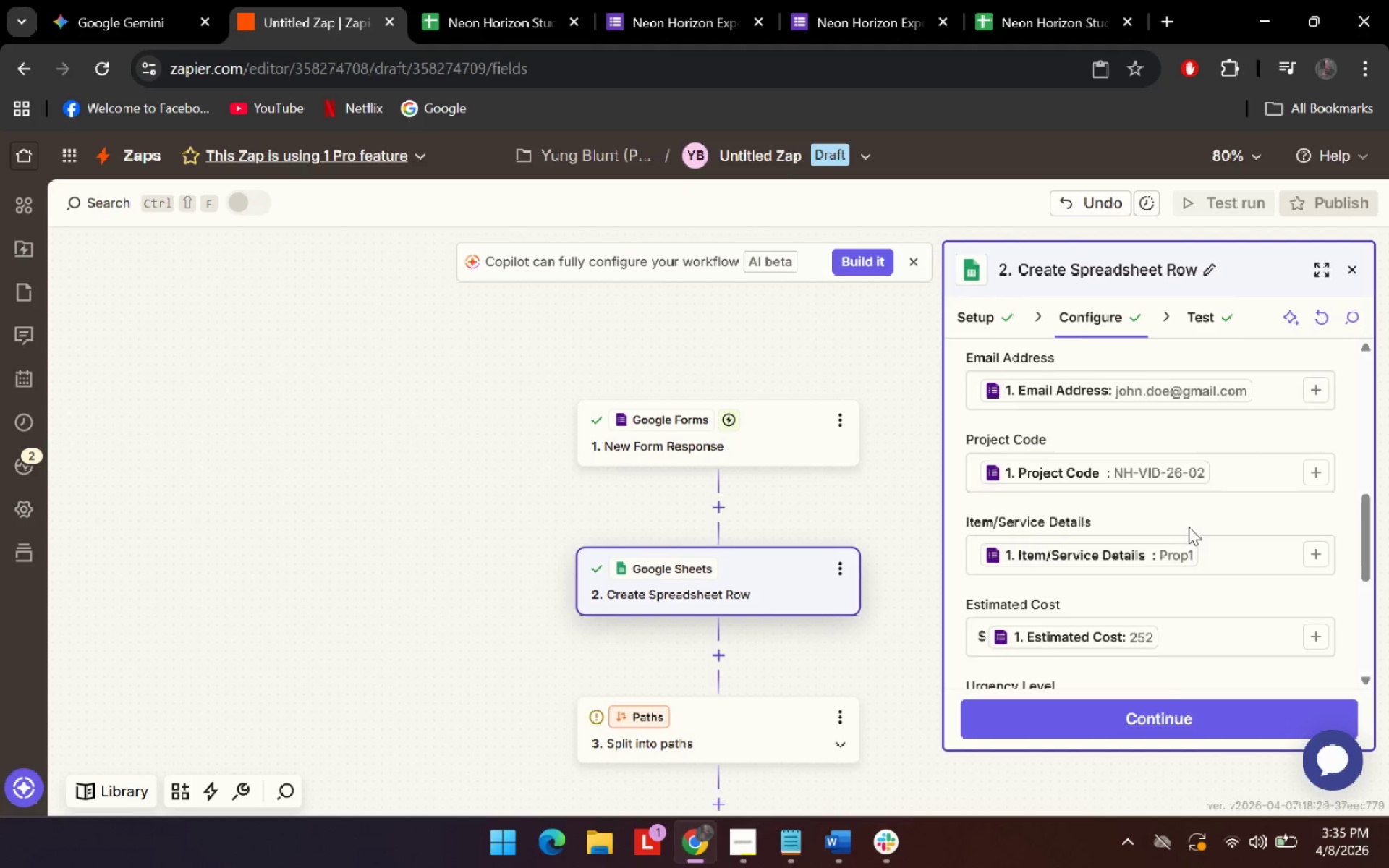 
scroll: coordinate [1189, 527], scroll_direction: down, amount: 2.0
 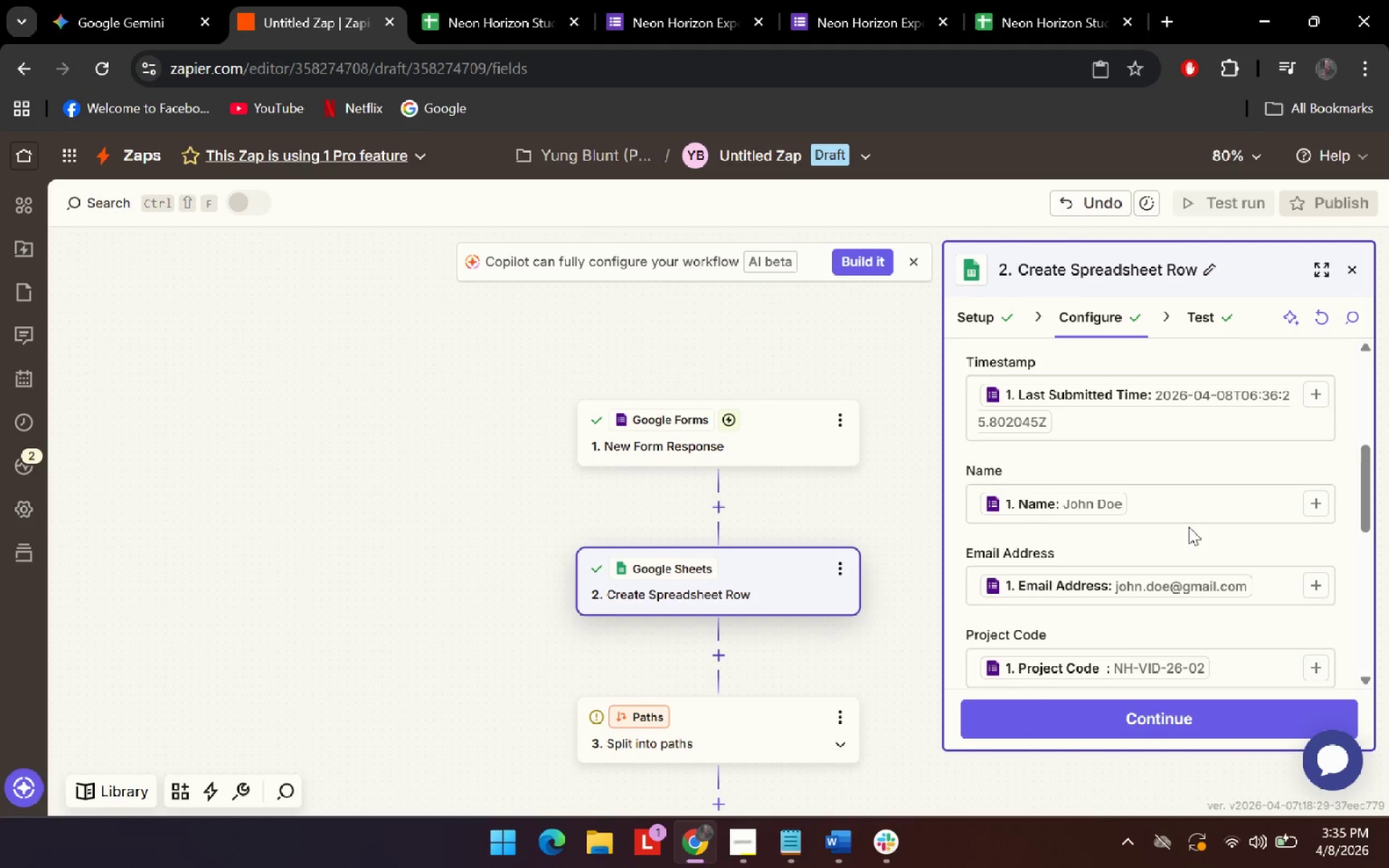 
scroll: coordinate [1197, 533], scroll_direction: up, amount: 5.0
 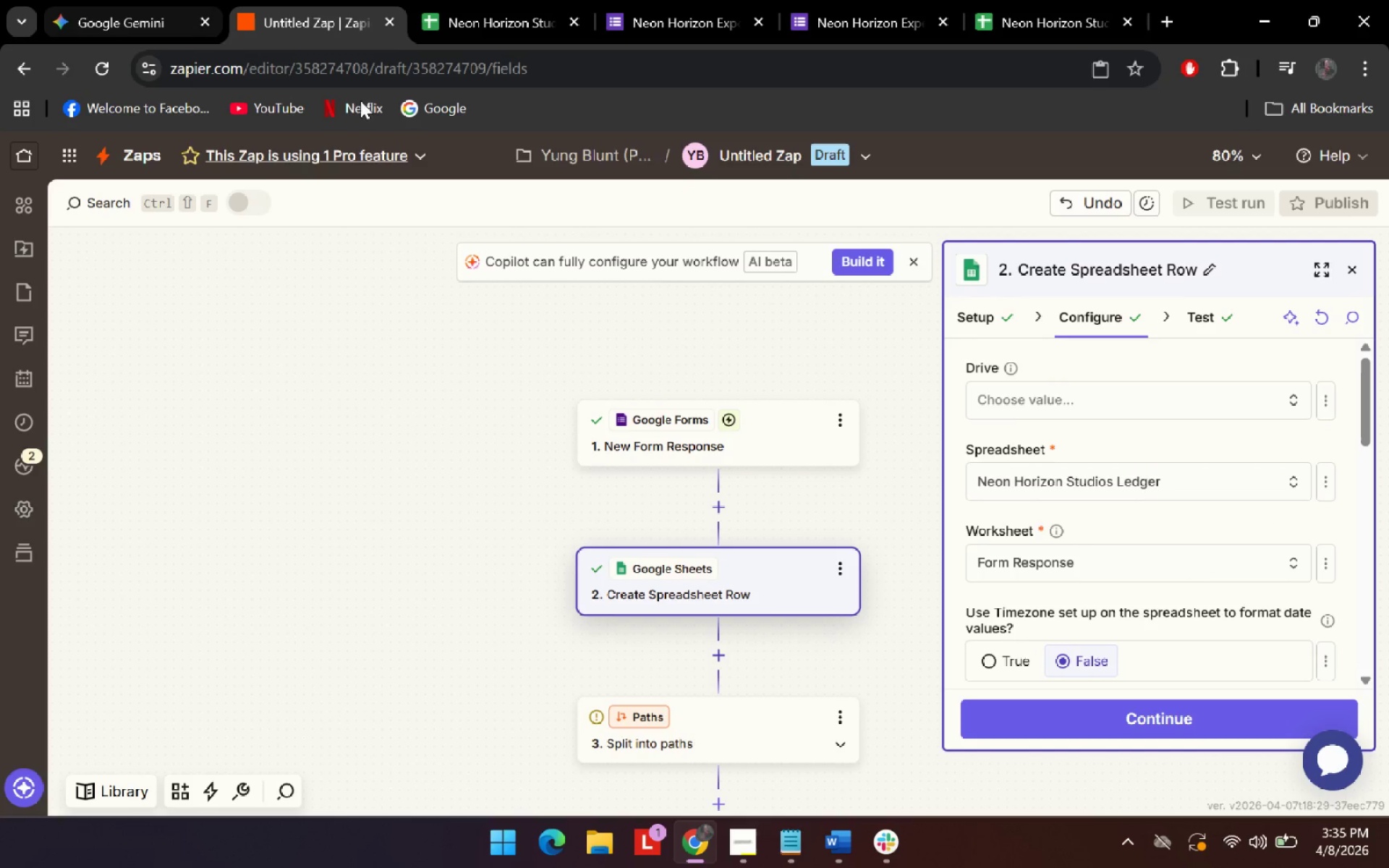 
scroll: coordinate [1155, 486], scroll_direction: down, amount: 7.0
 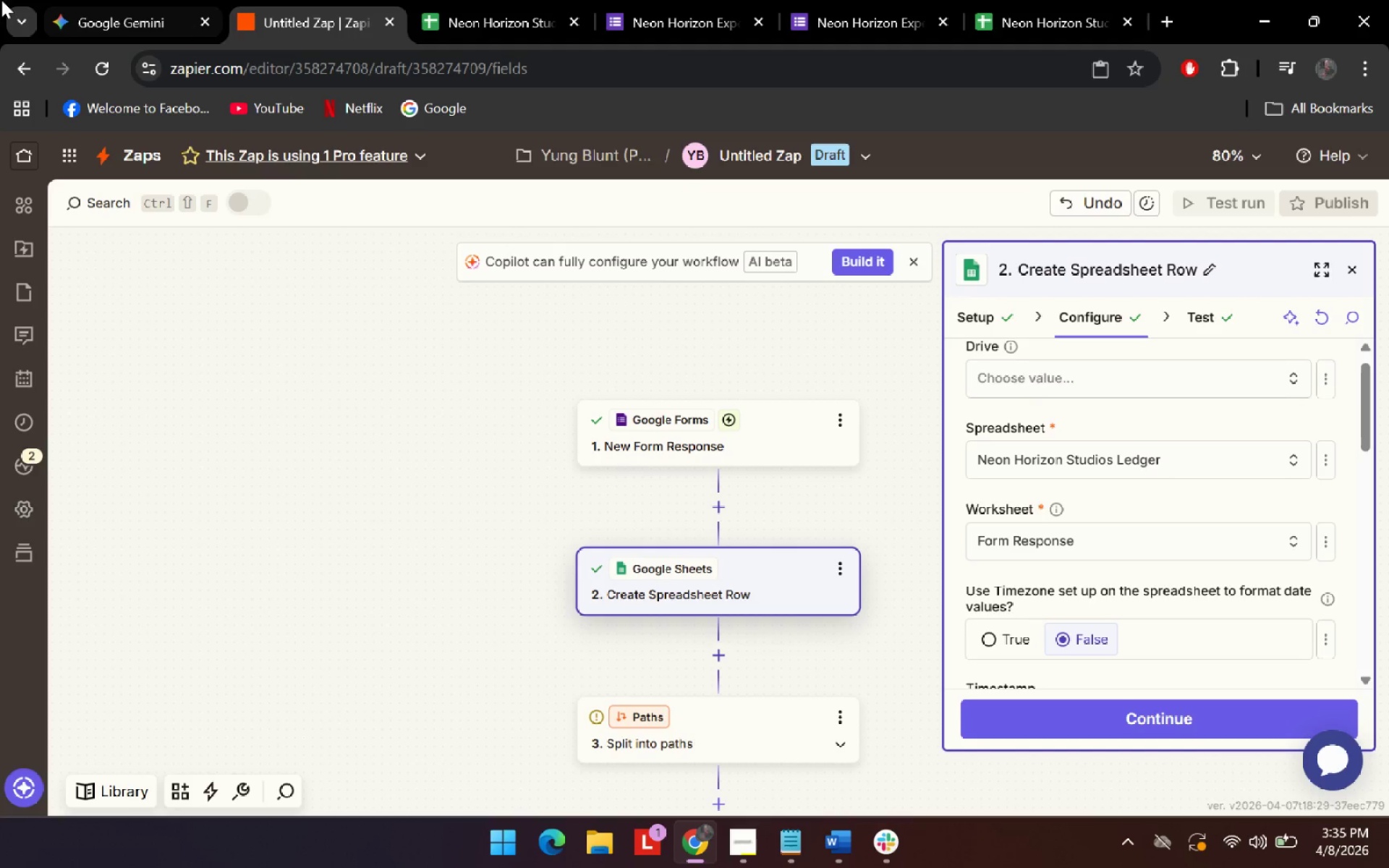 
left_click([156, 0])
 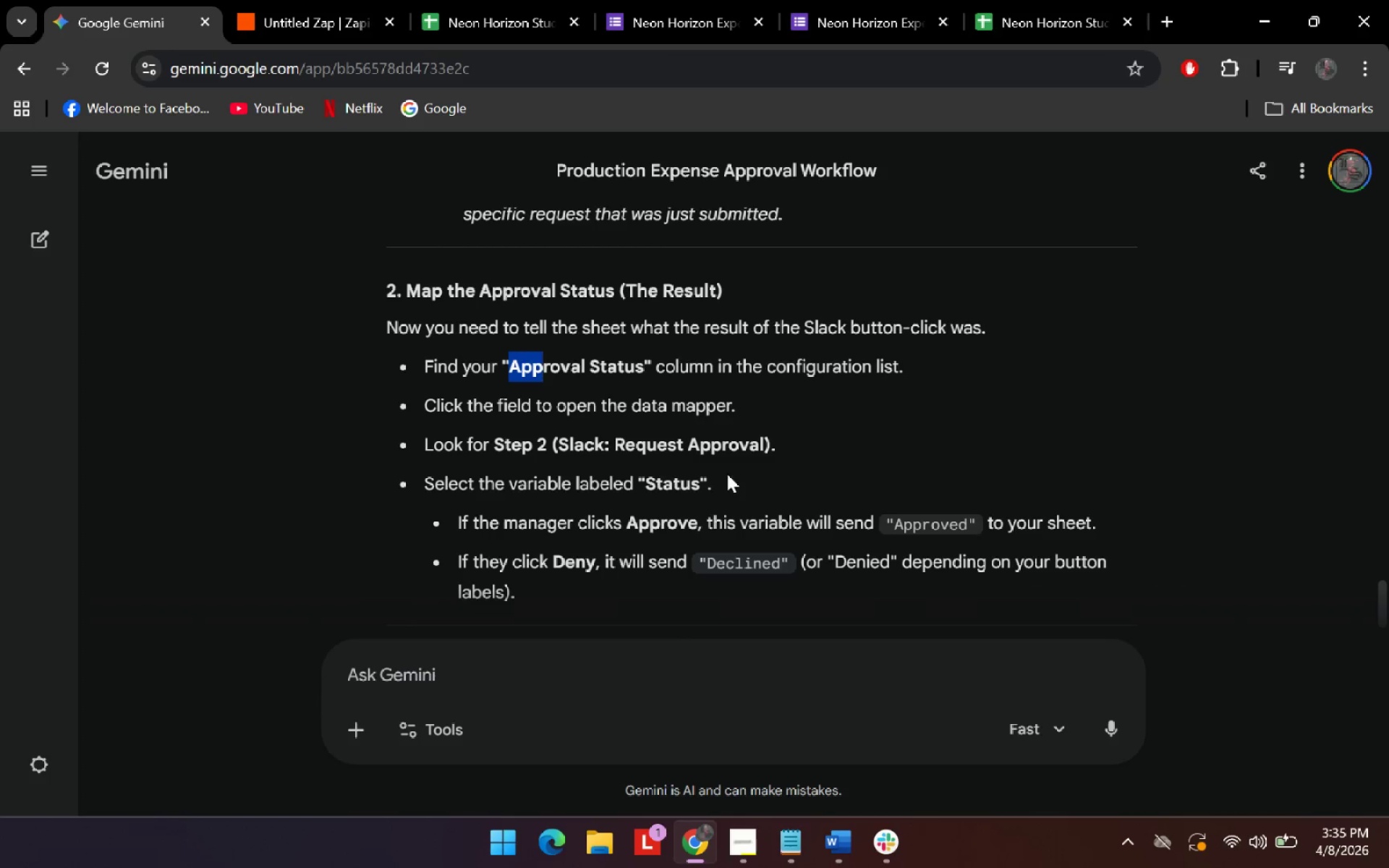 
scroll: coordinate [747, 487], scroll_direction: down, amount: 1.0
 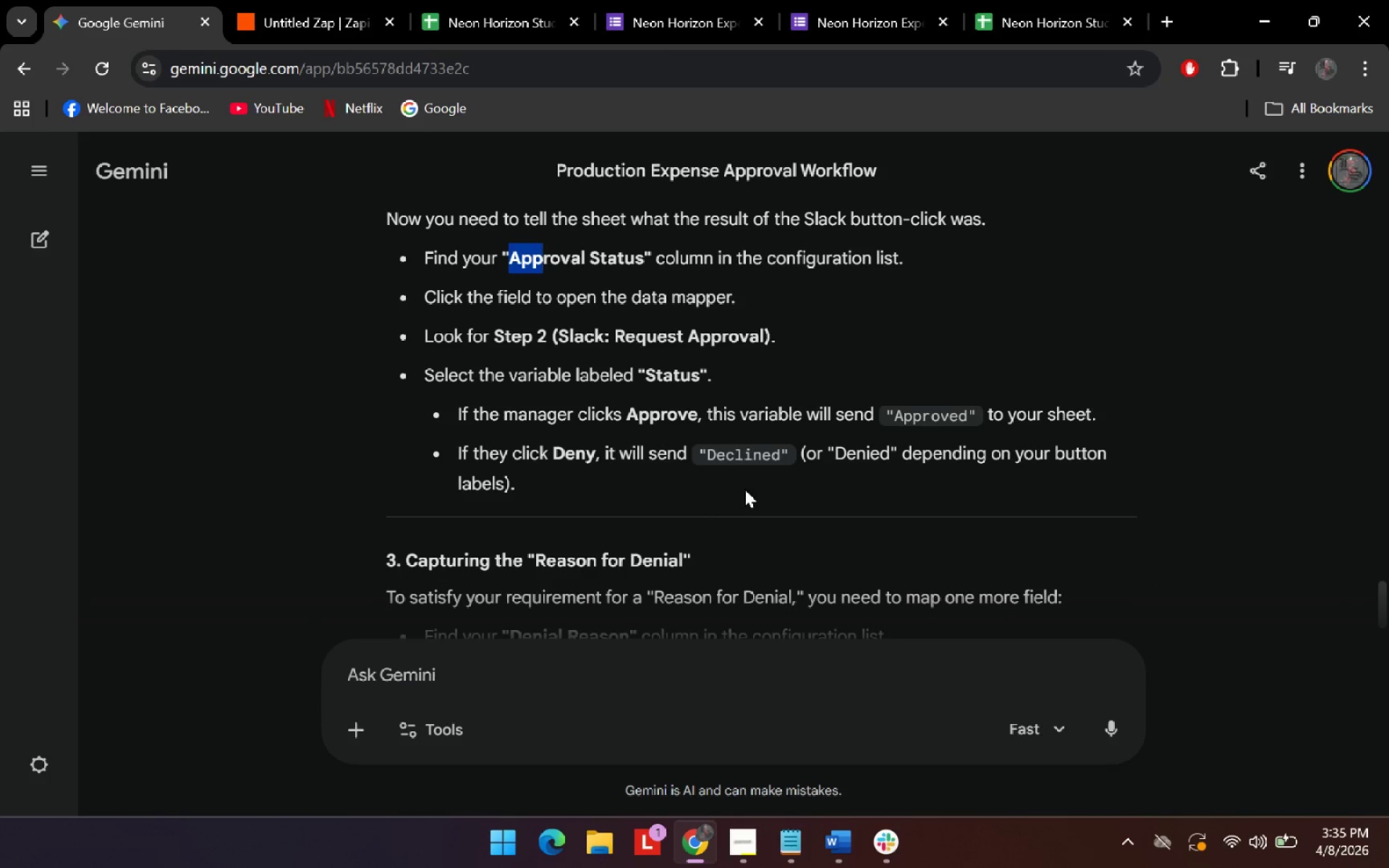 
scroll: coordinate [758, 480], scroll_direction: up, amount: 3.0
 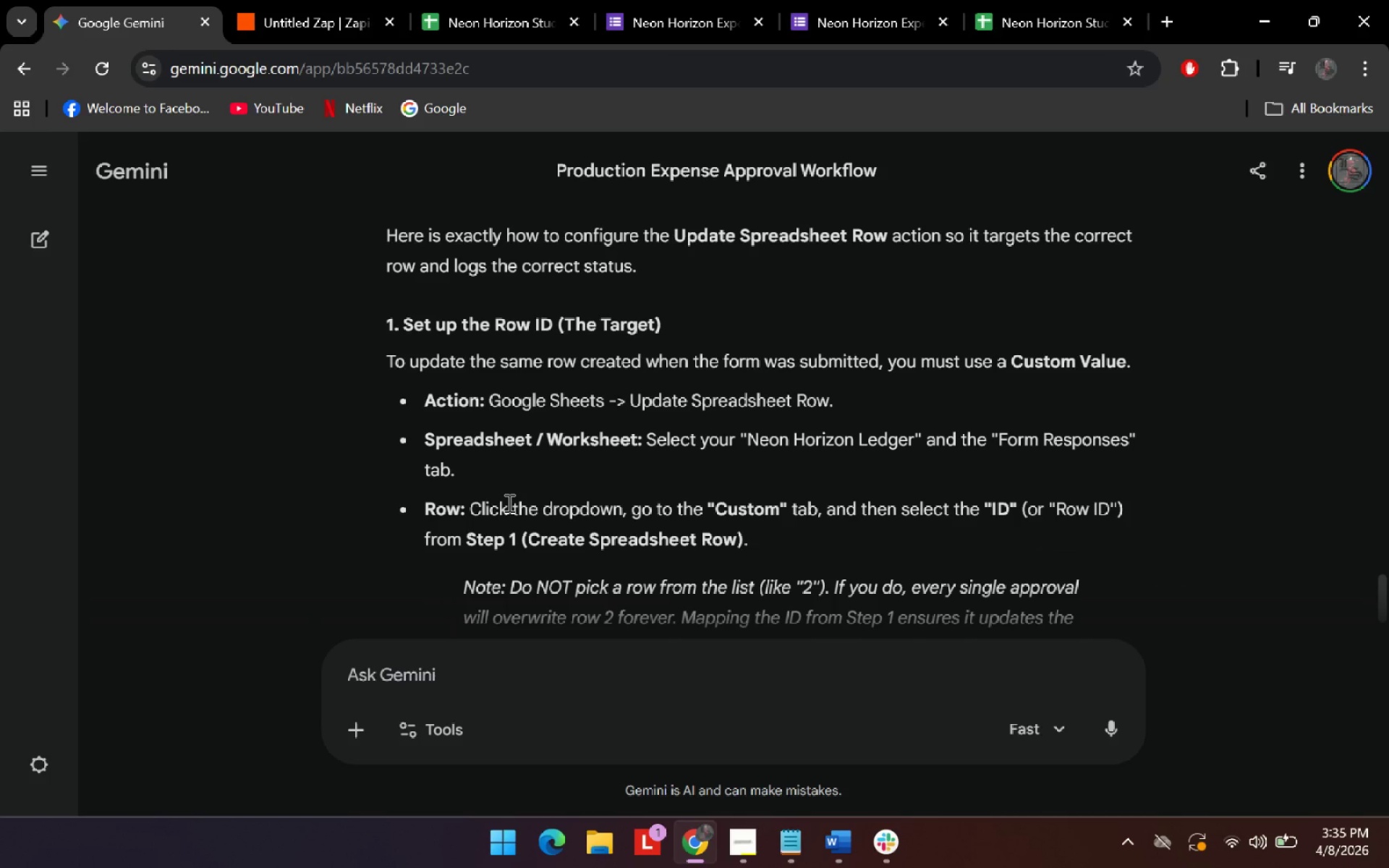 
wait(8.25)
 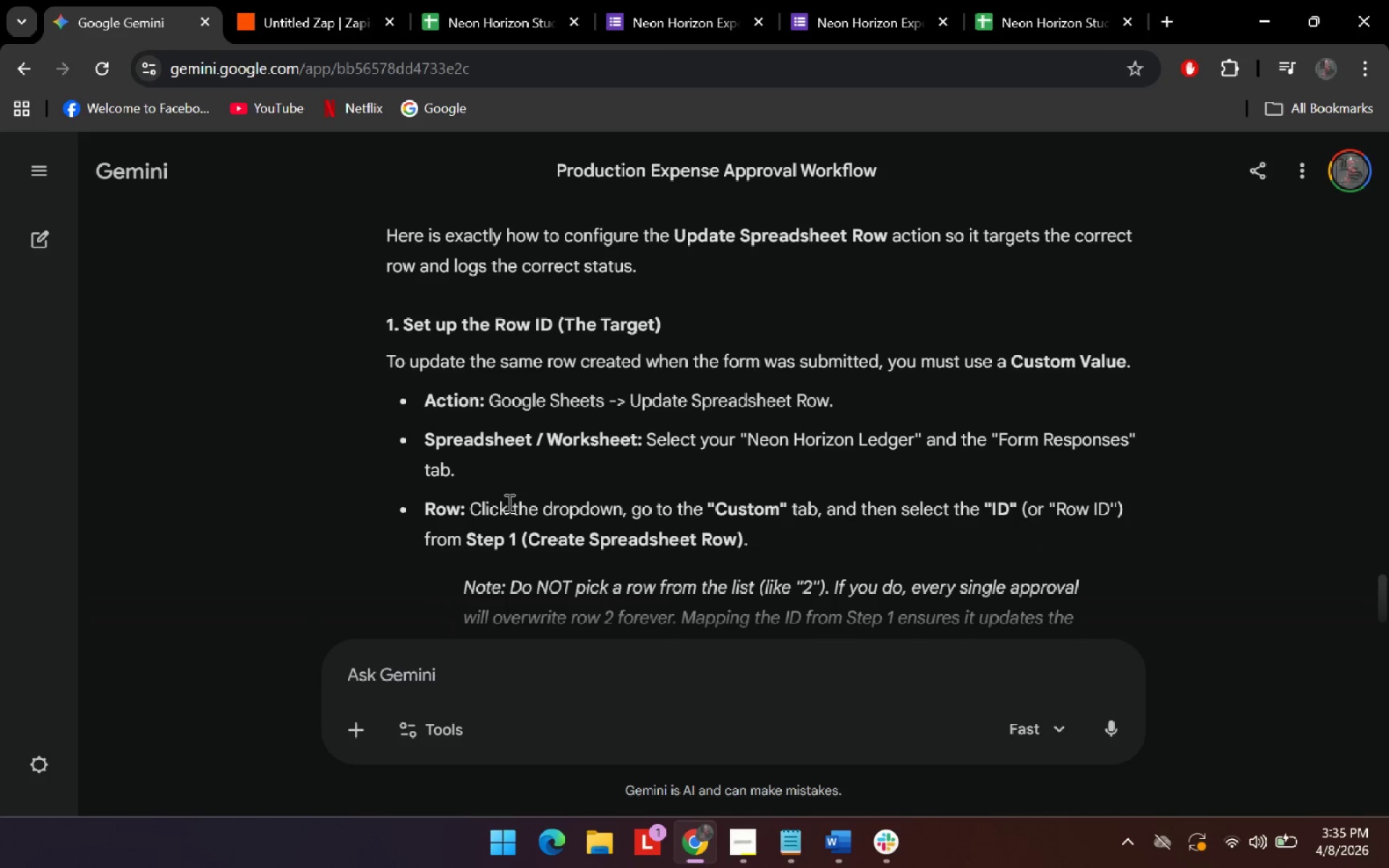 
left_click([677, 658])
 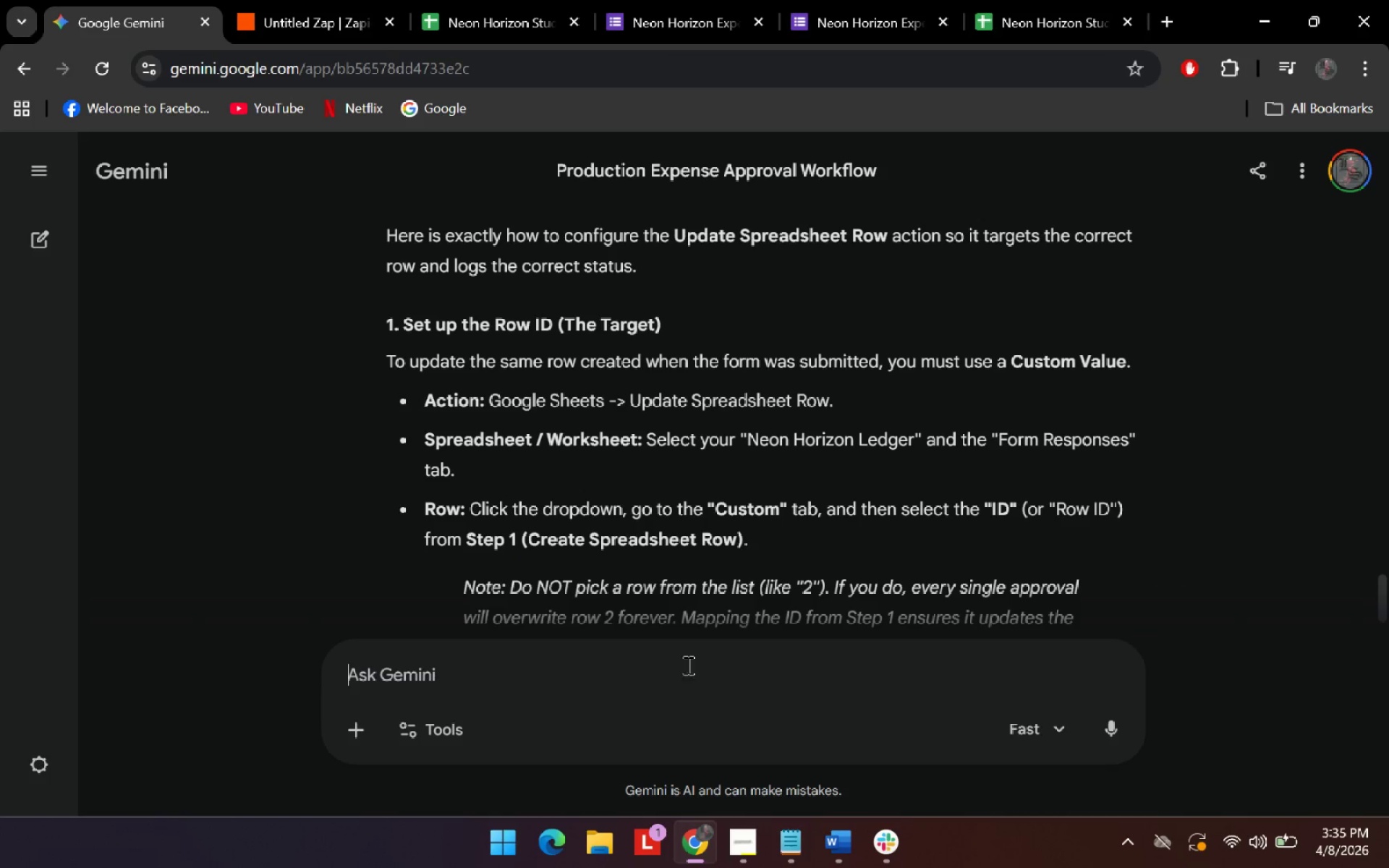 
left_click([690, 668])
 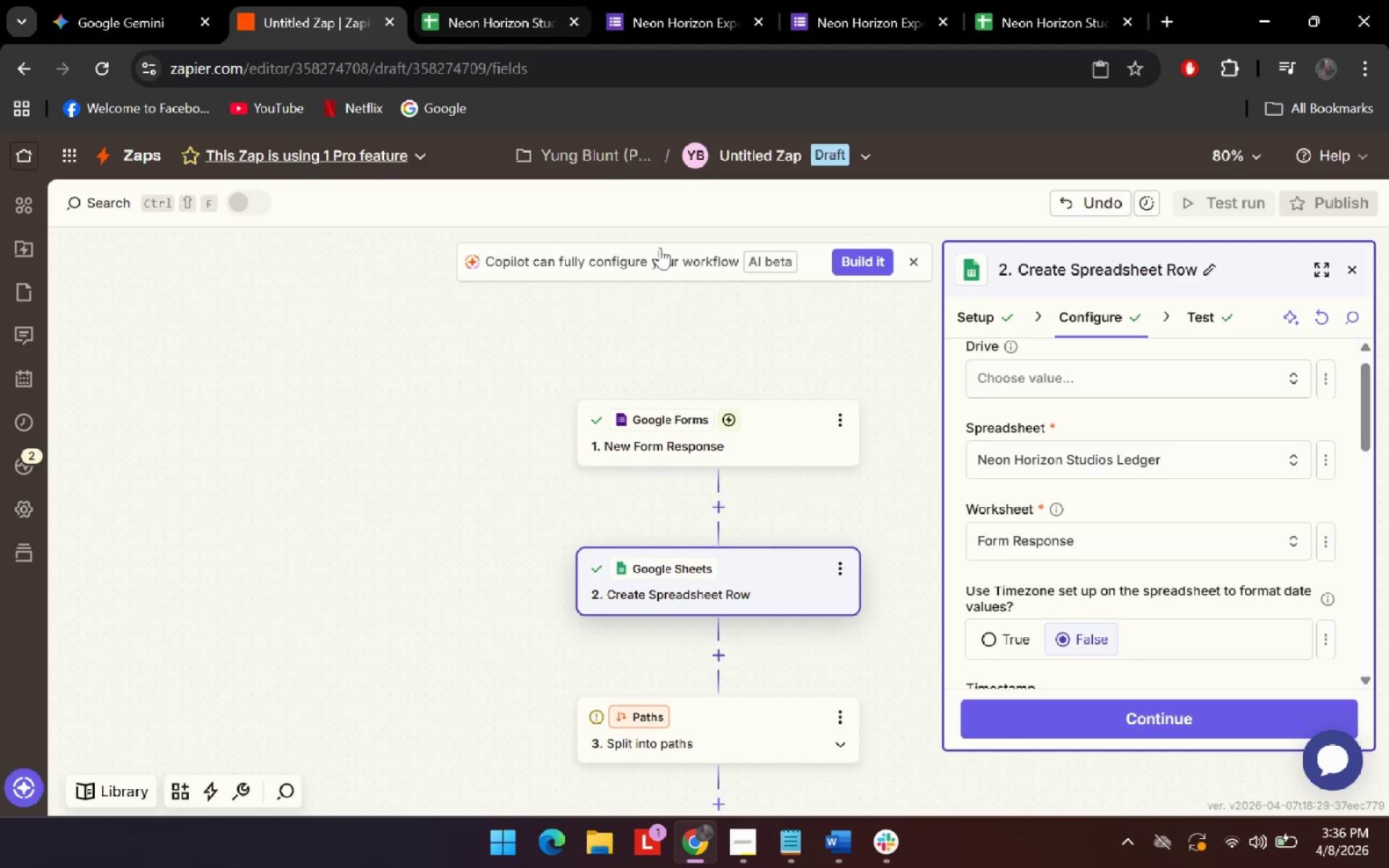 
wait(8.12)
 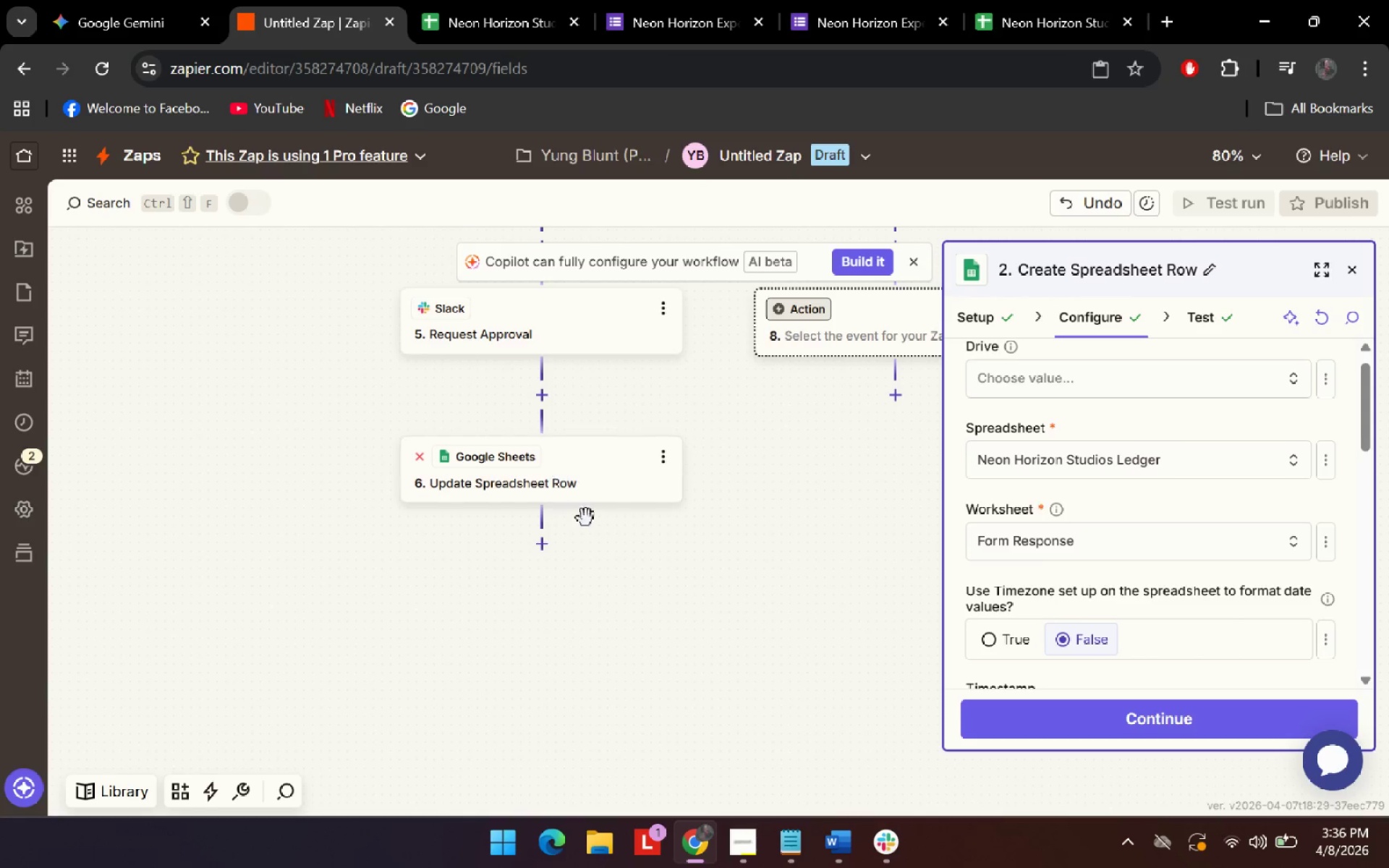 
left_click([608, 475])
 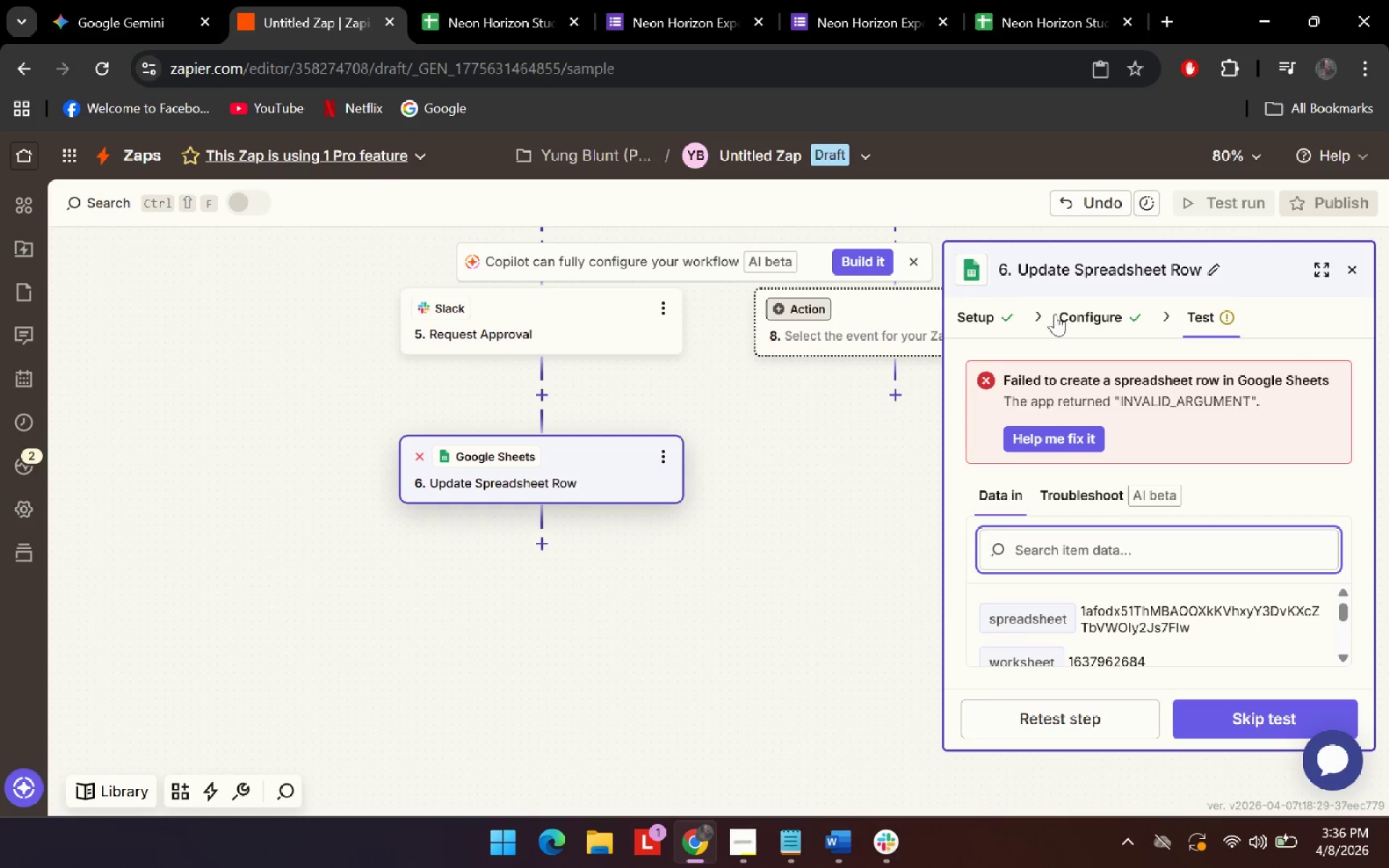 
scroll: coordinate [562, 451], scroll_direction: down, amount: 14.0
 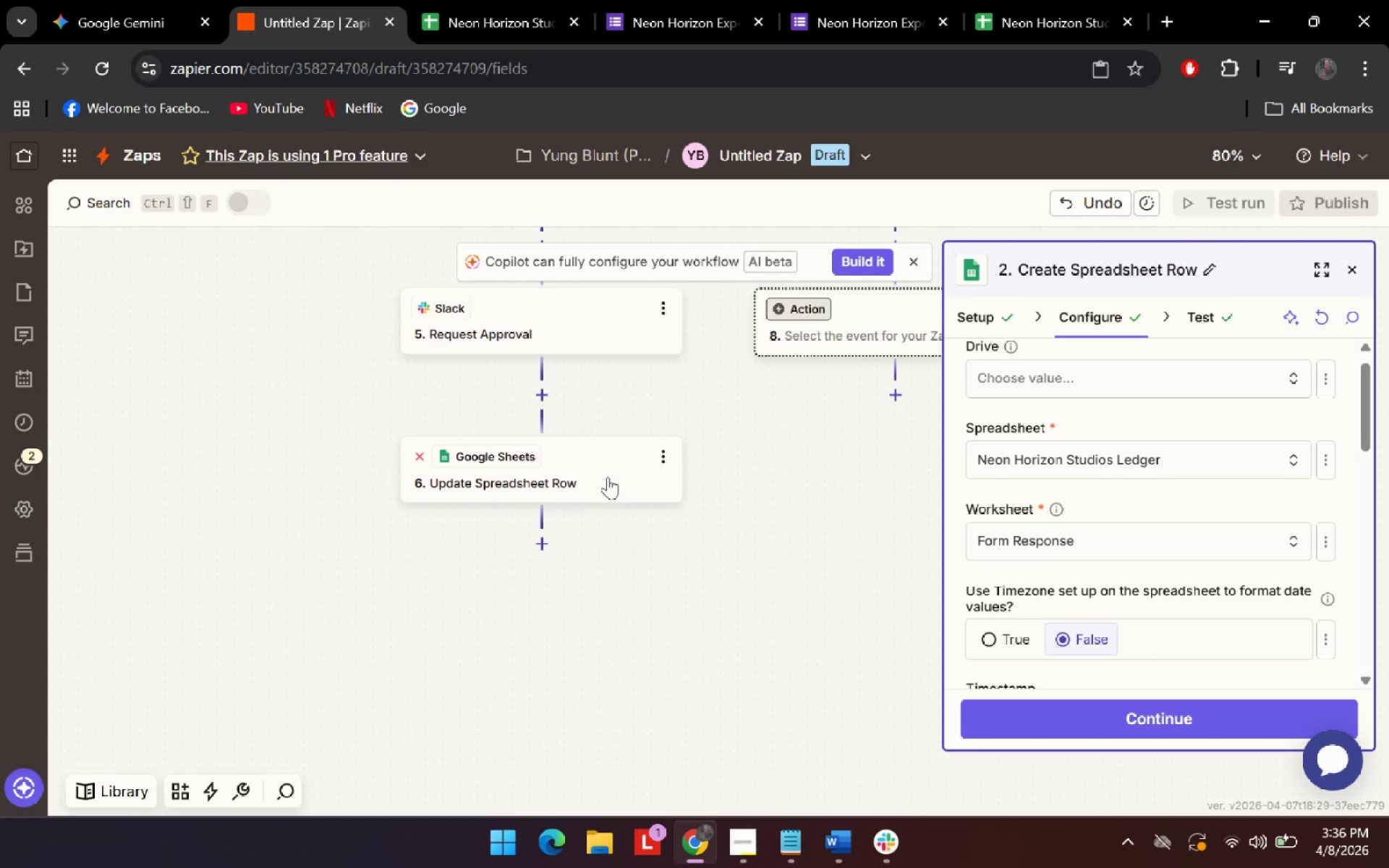 
left_click([1073, 320])
 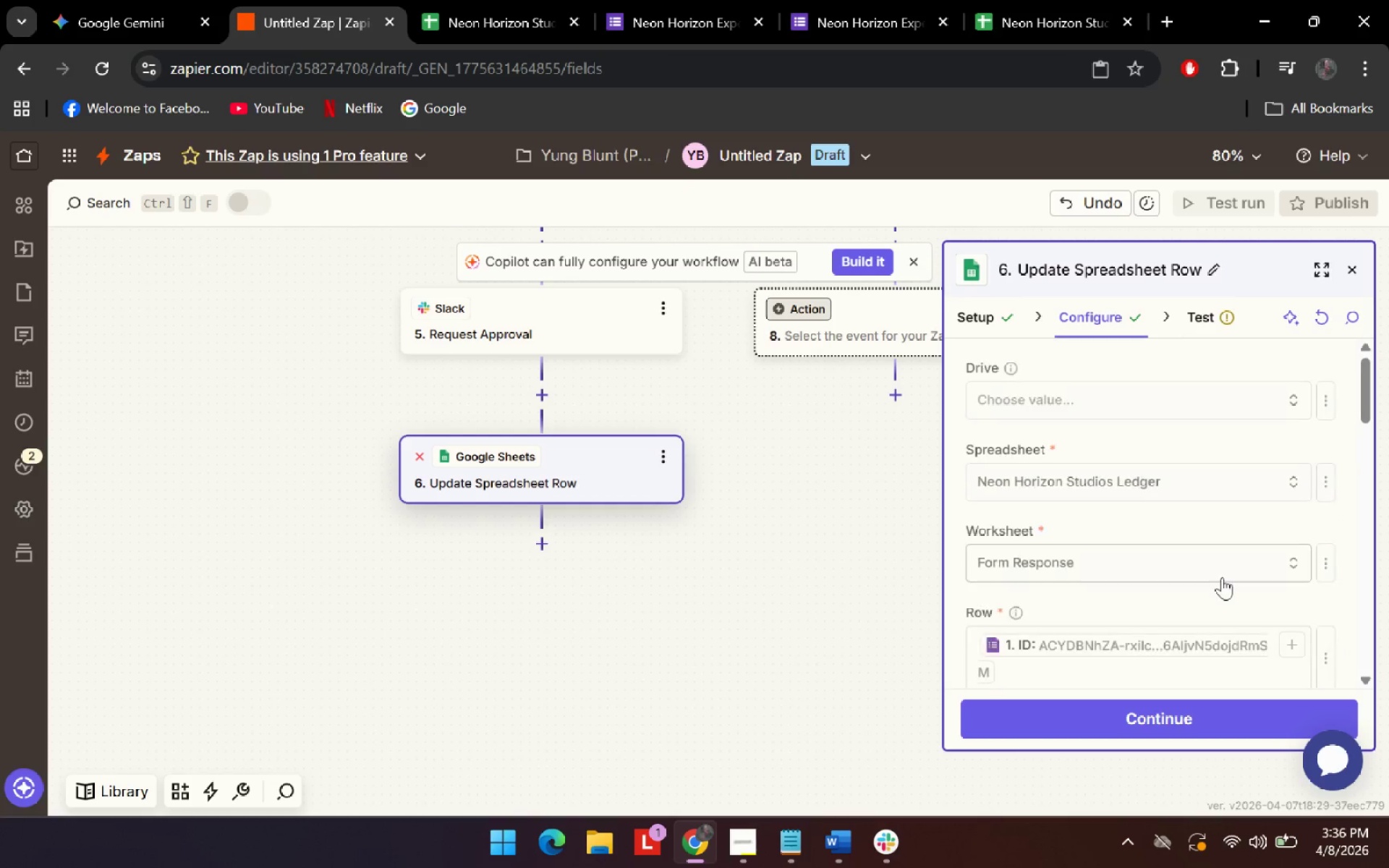 
scroll: coordinate [1215, 573], scroll_direction: down, amount: 2.0
 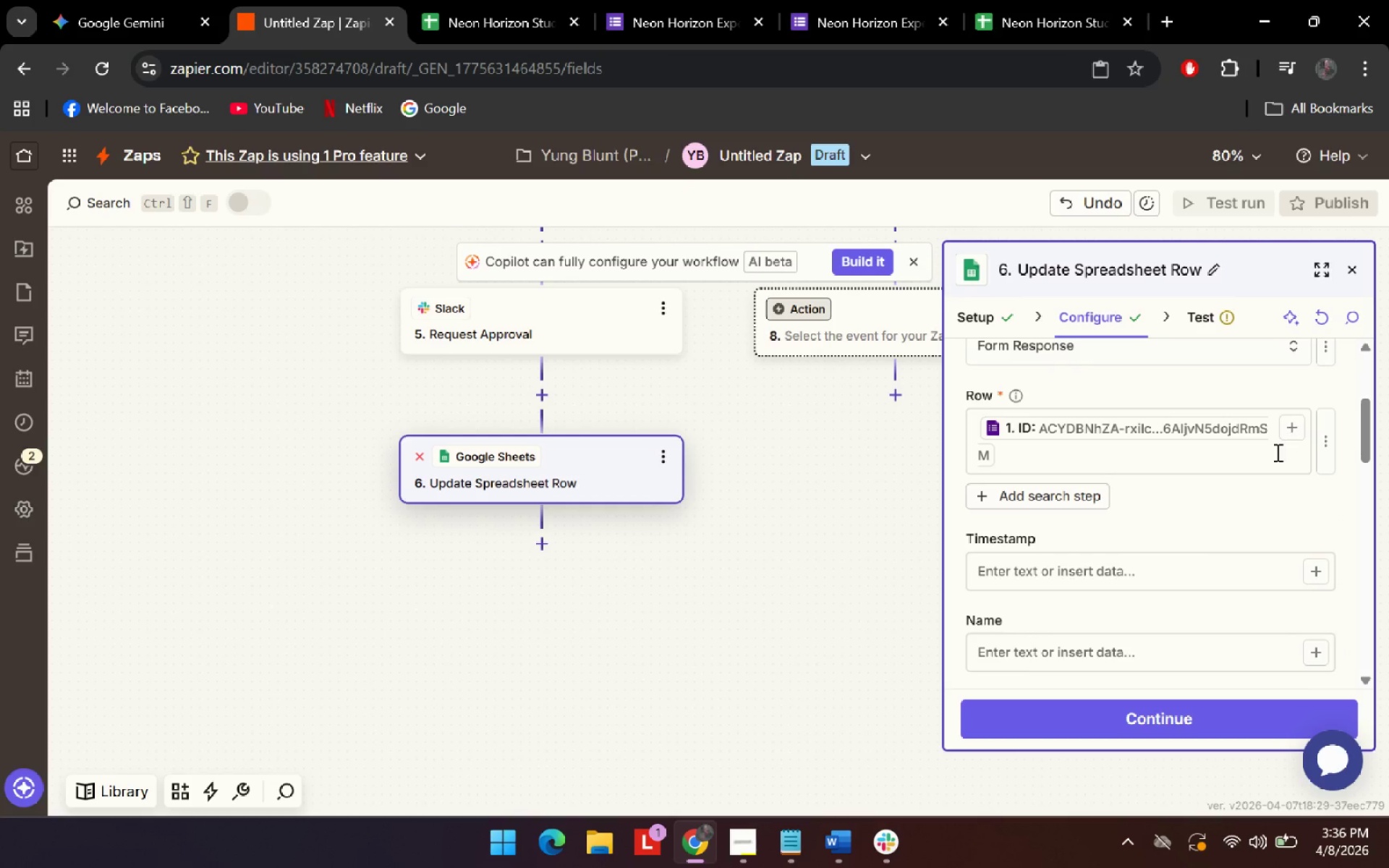 
left_click([1275, 458])
 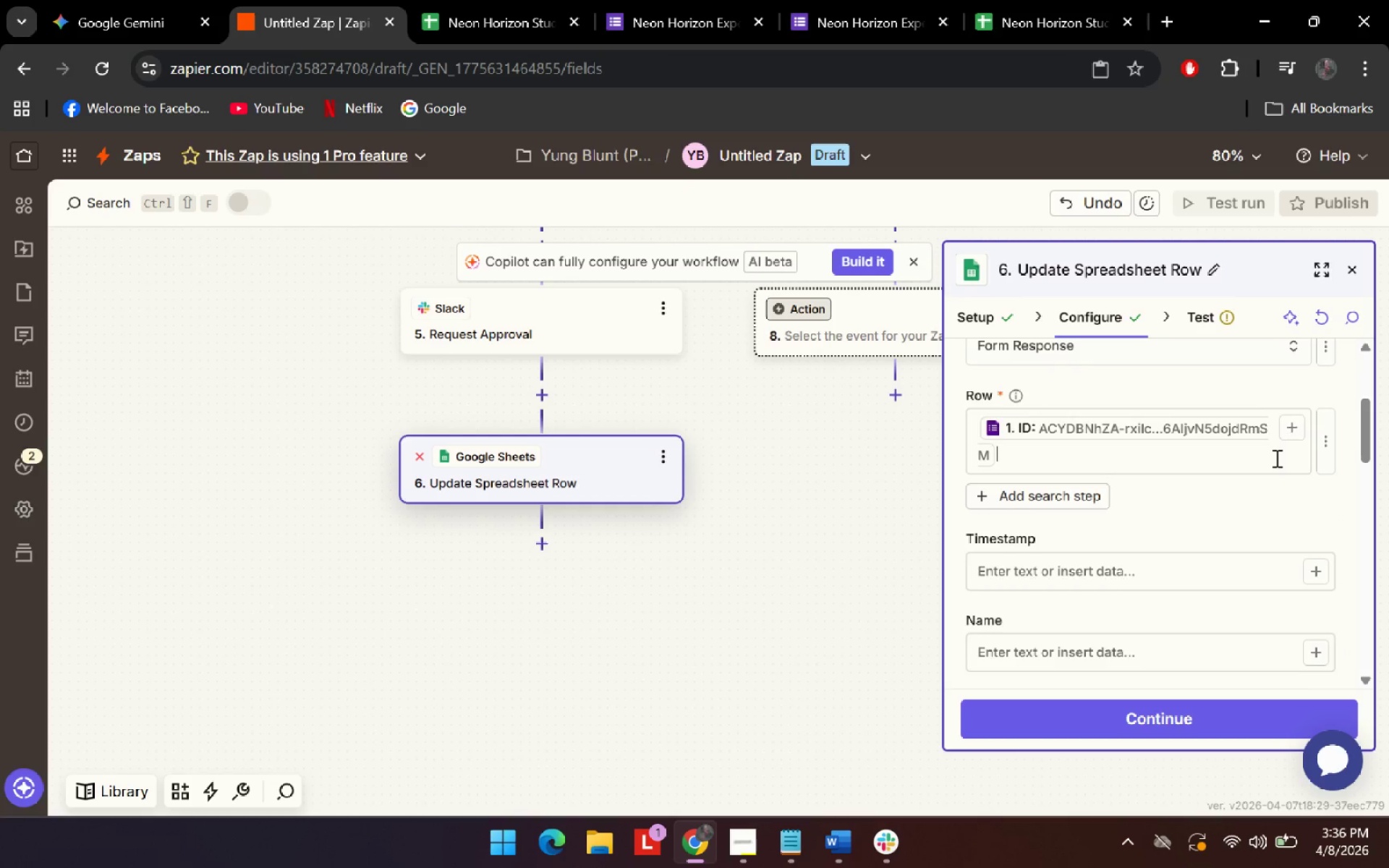 
key(Backspace)
 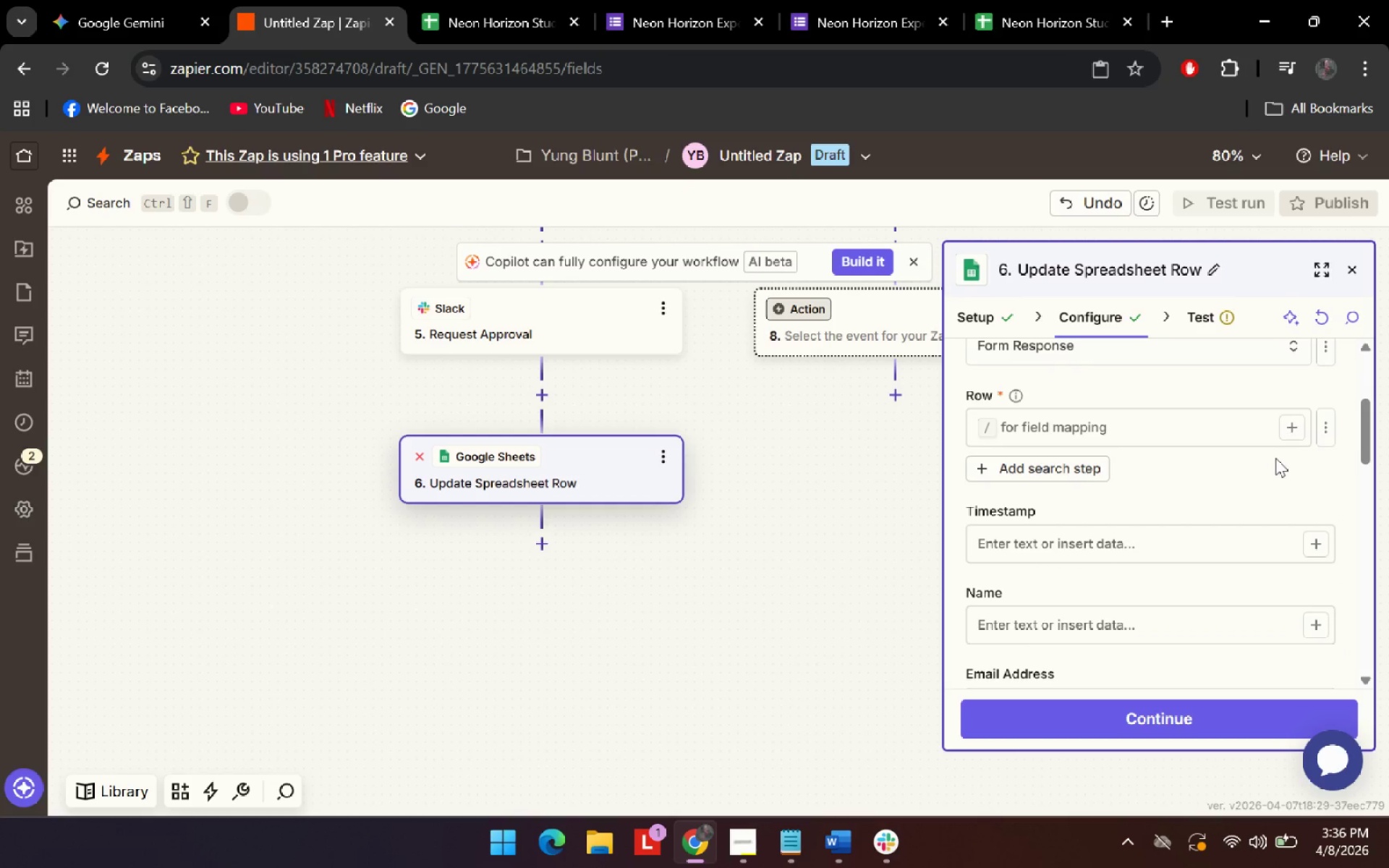 
key(Backspace)
 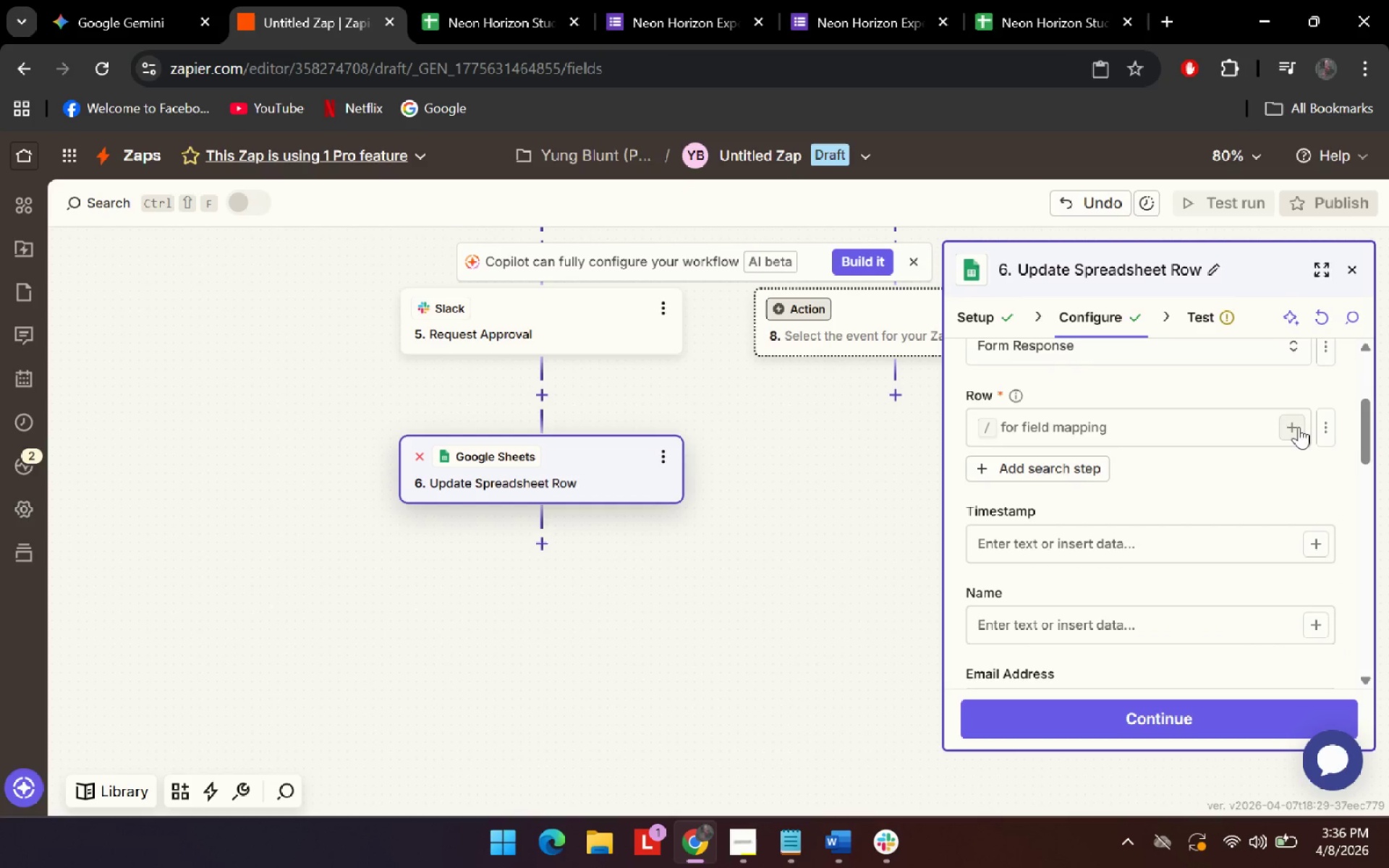 
left_click([1300, 425])
 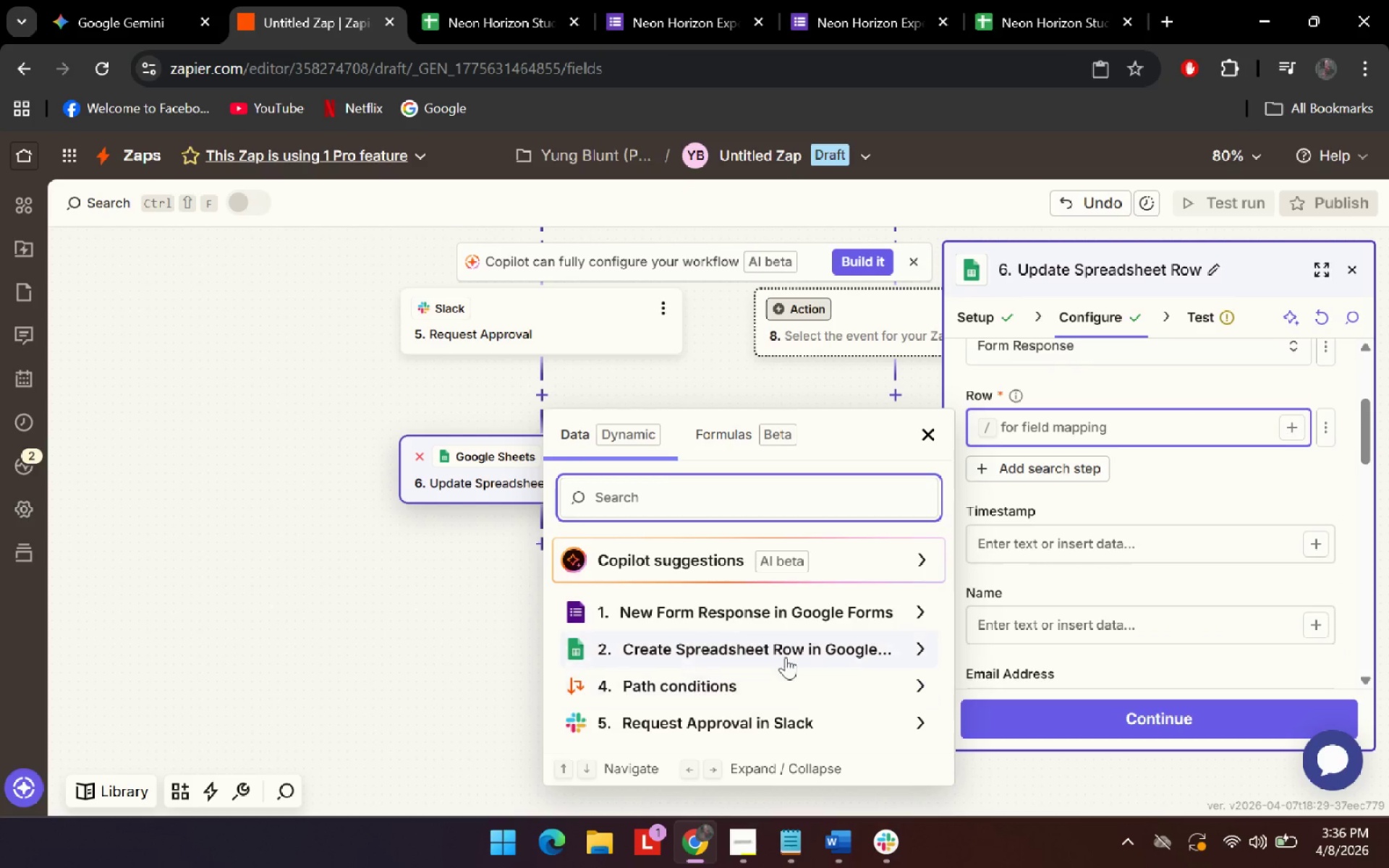 
left_click([775, 629])
 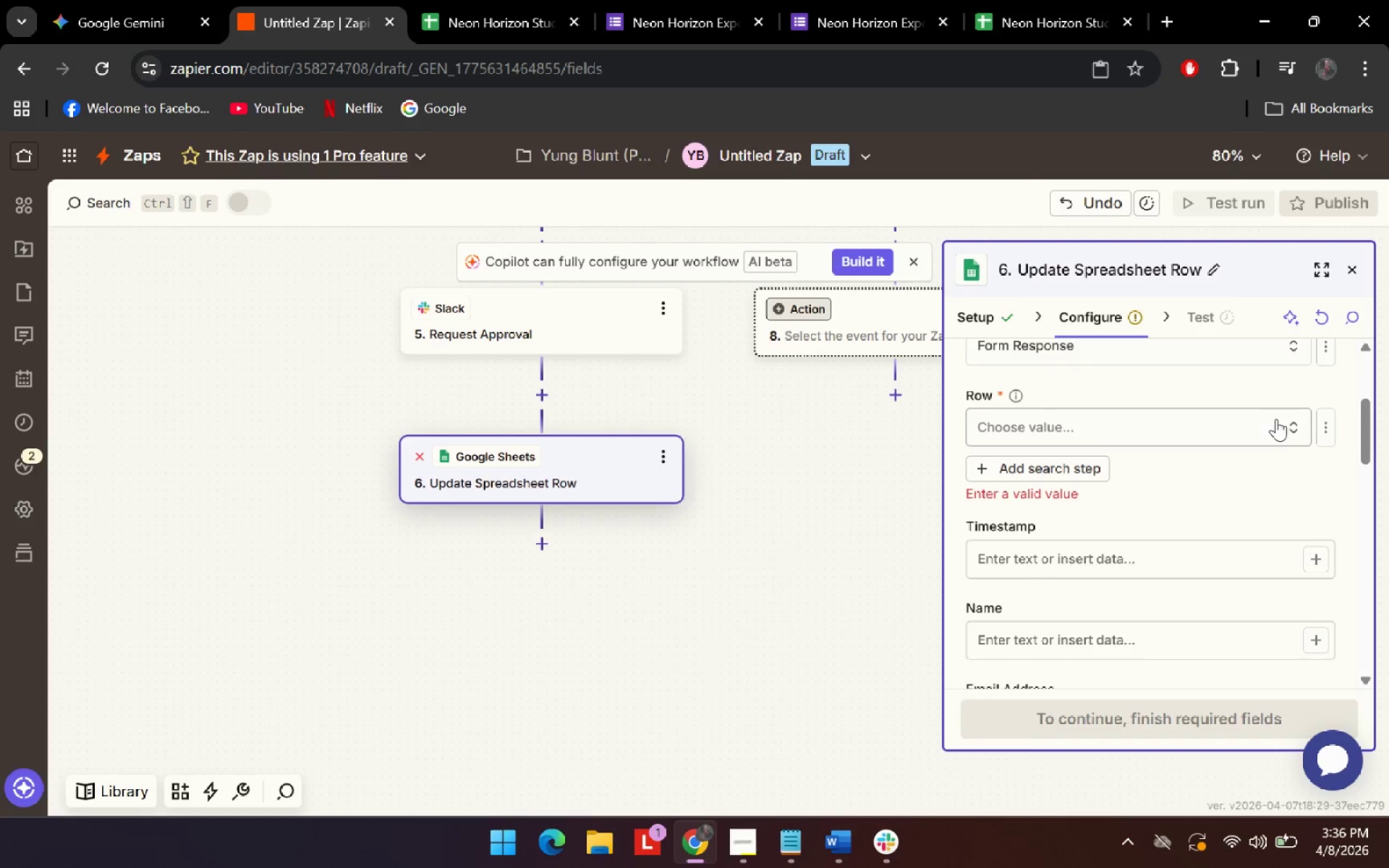 
left_click([1273, 420])
 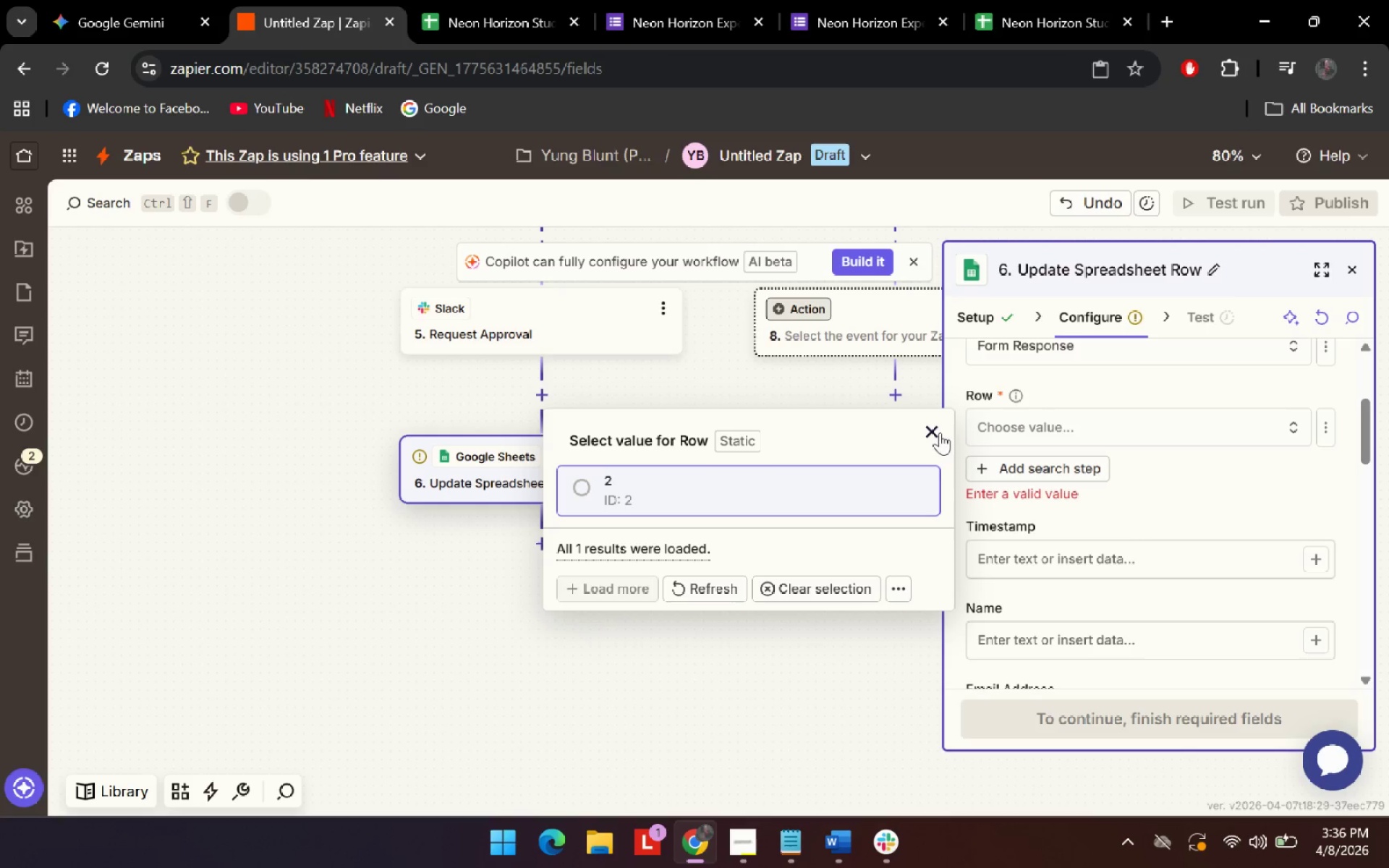 
left_click([1335, 427])
 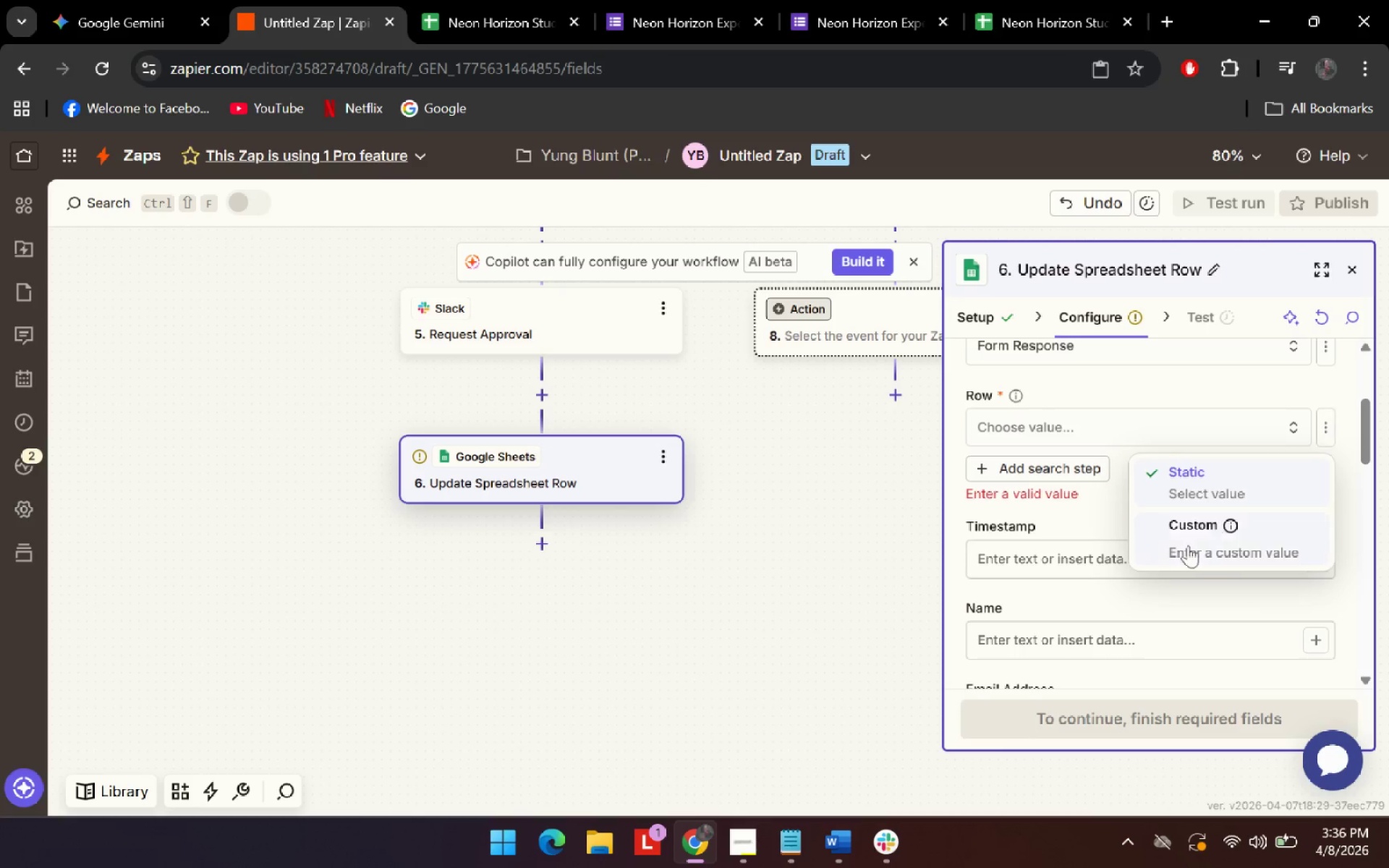 
left_click([1188, 545])
 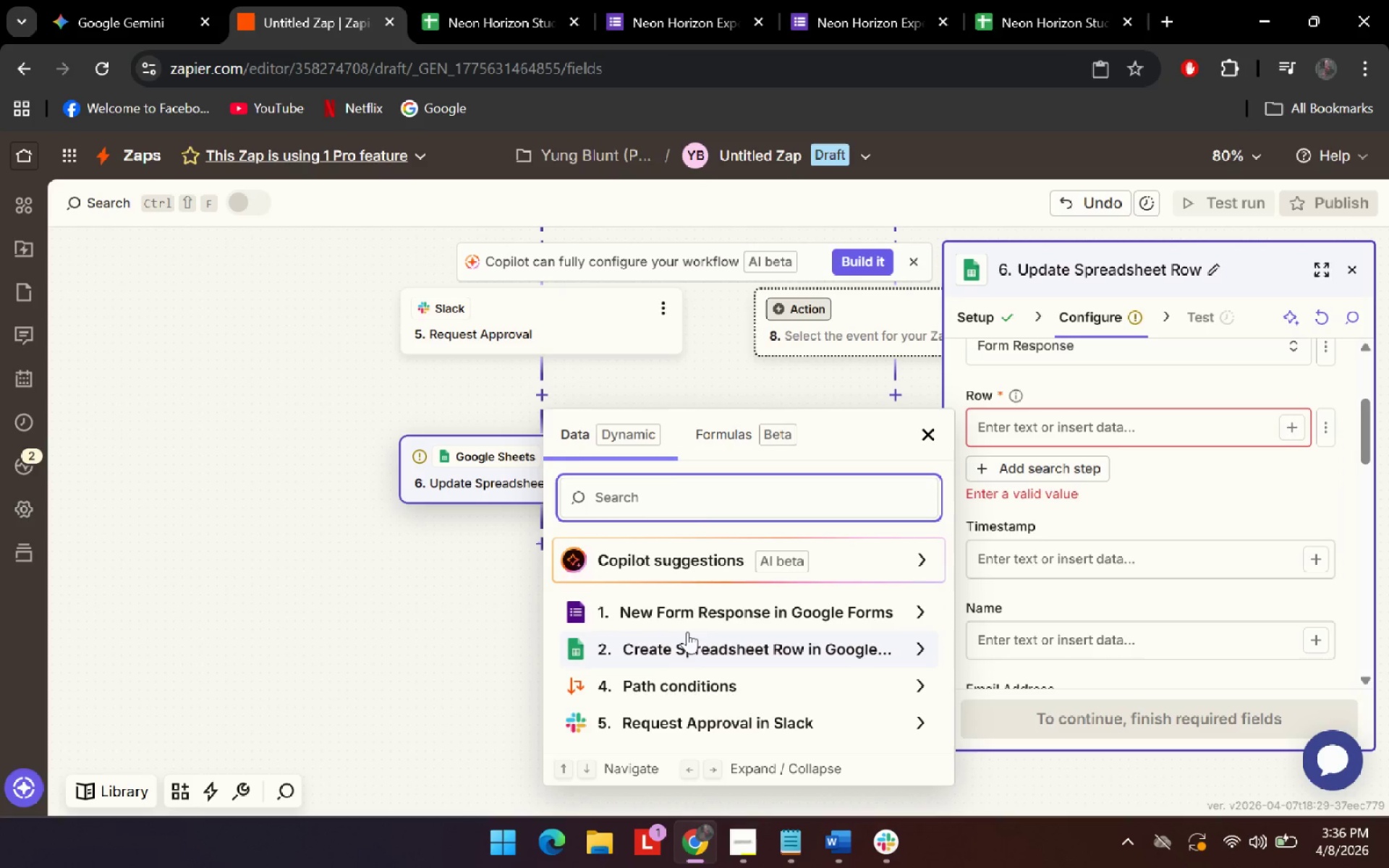 
left_click([688, 637])
 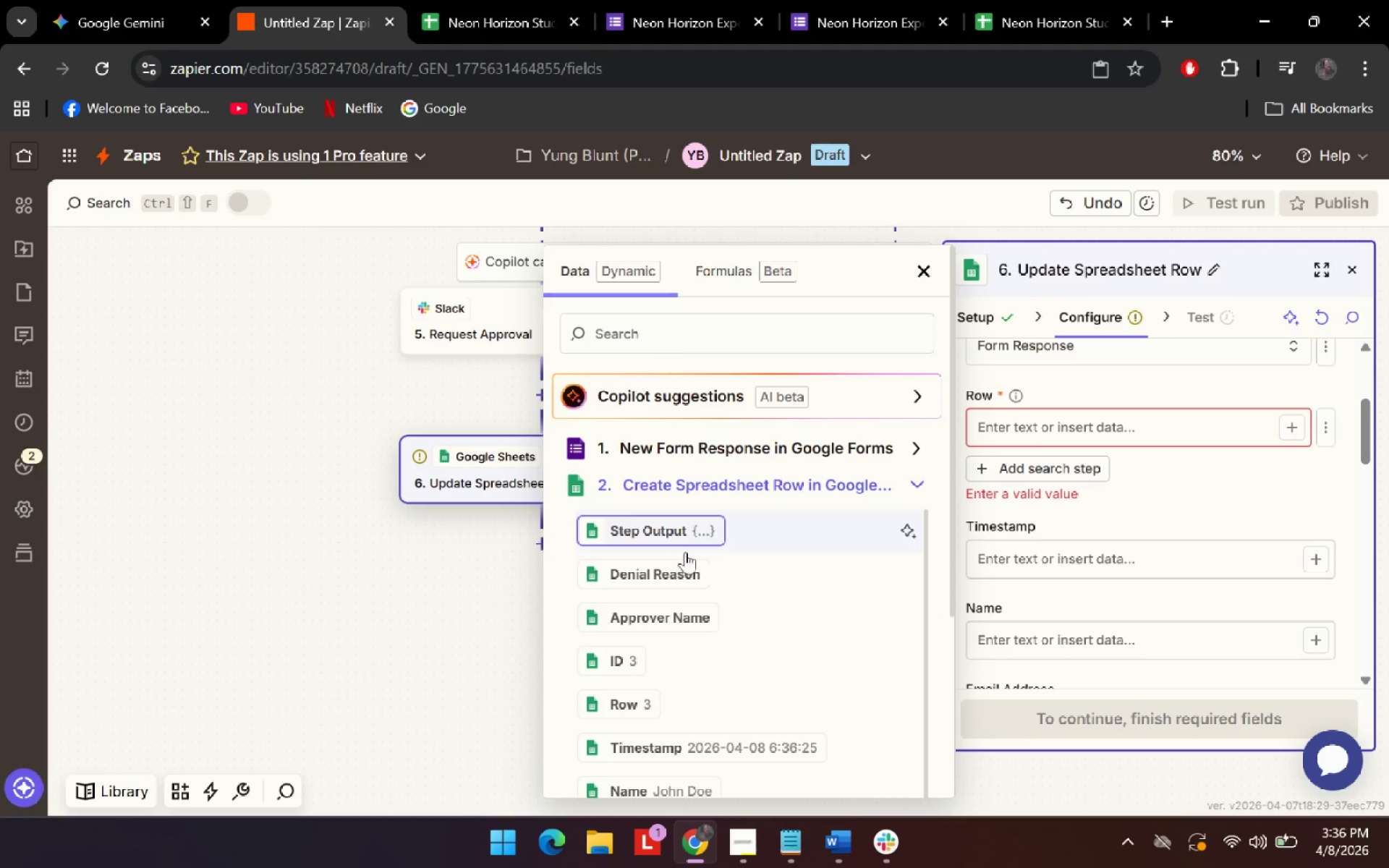 
scroll: coordinate [721, 658], scroll_direction: down, amount: 1.0
 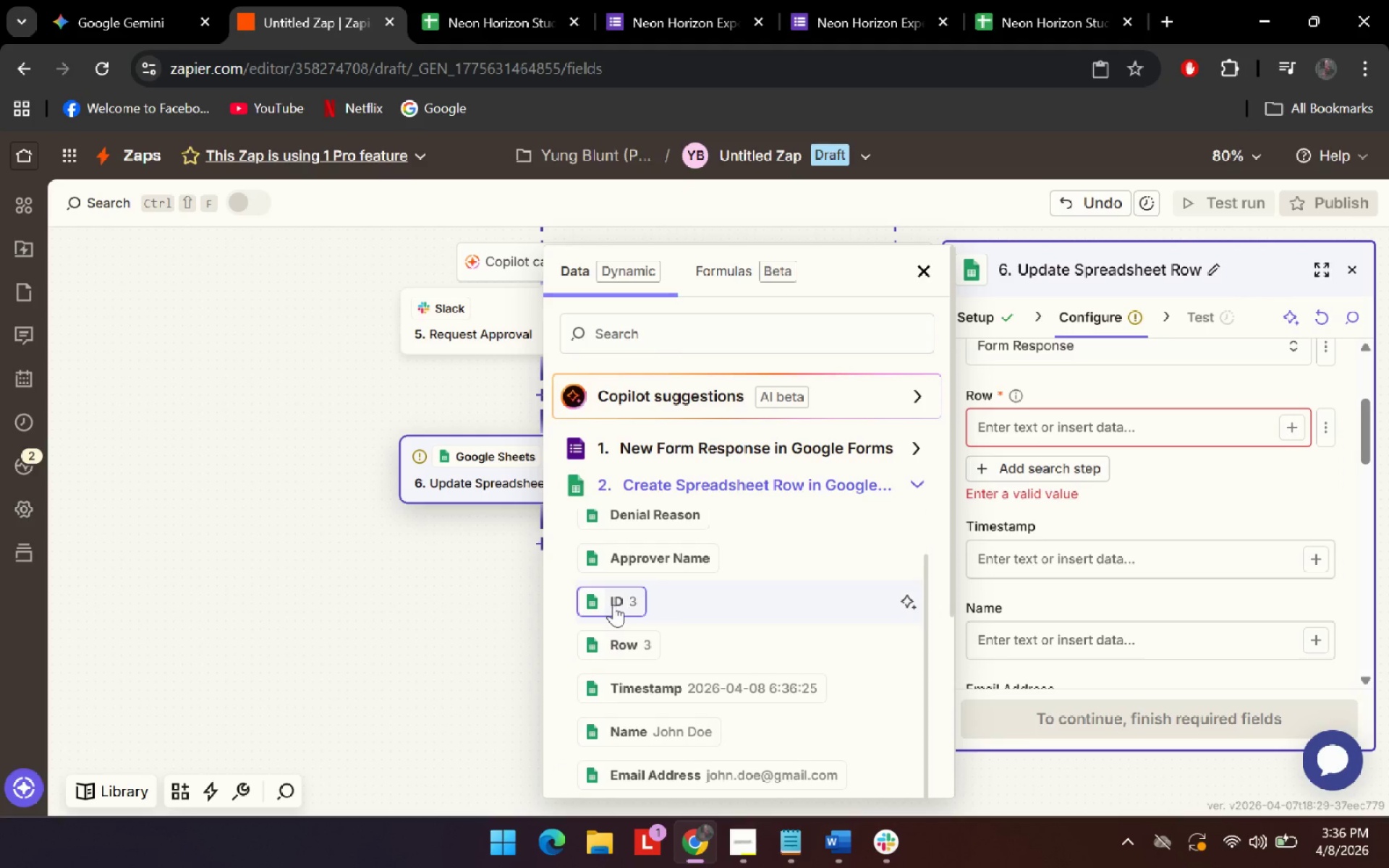 
left_click([143, 0])
 